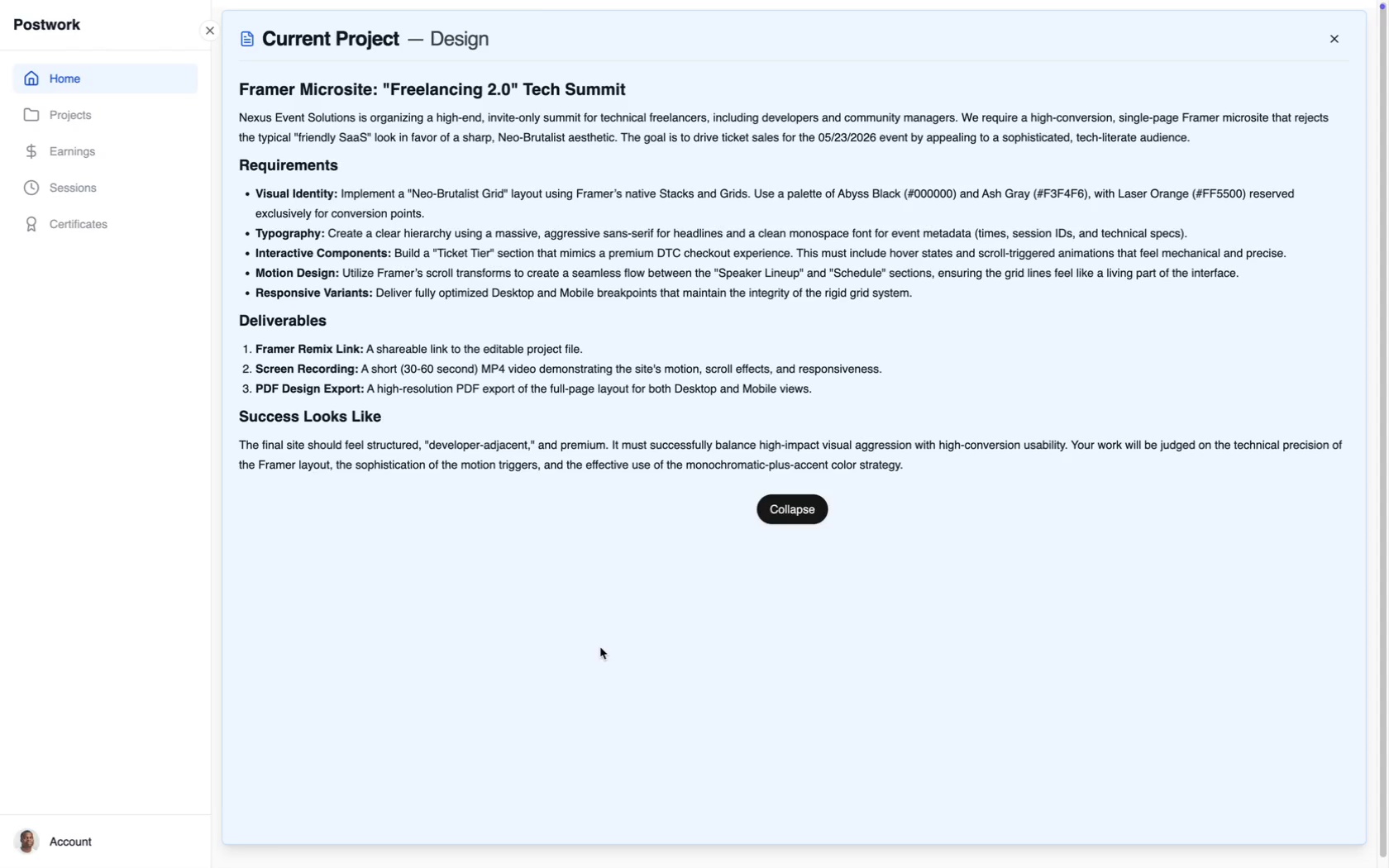 
scroll: coordinate [538, 450], scroll_direction: down, amount: 35.0
 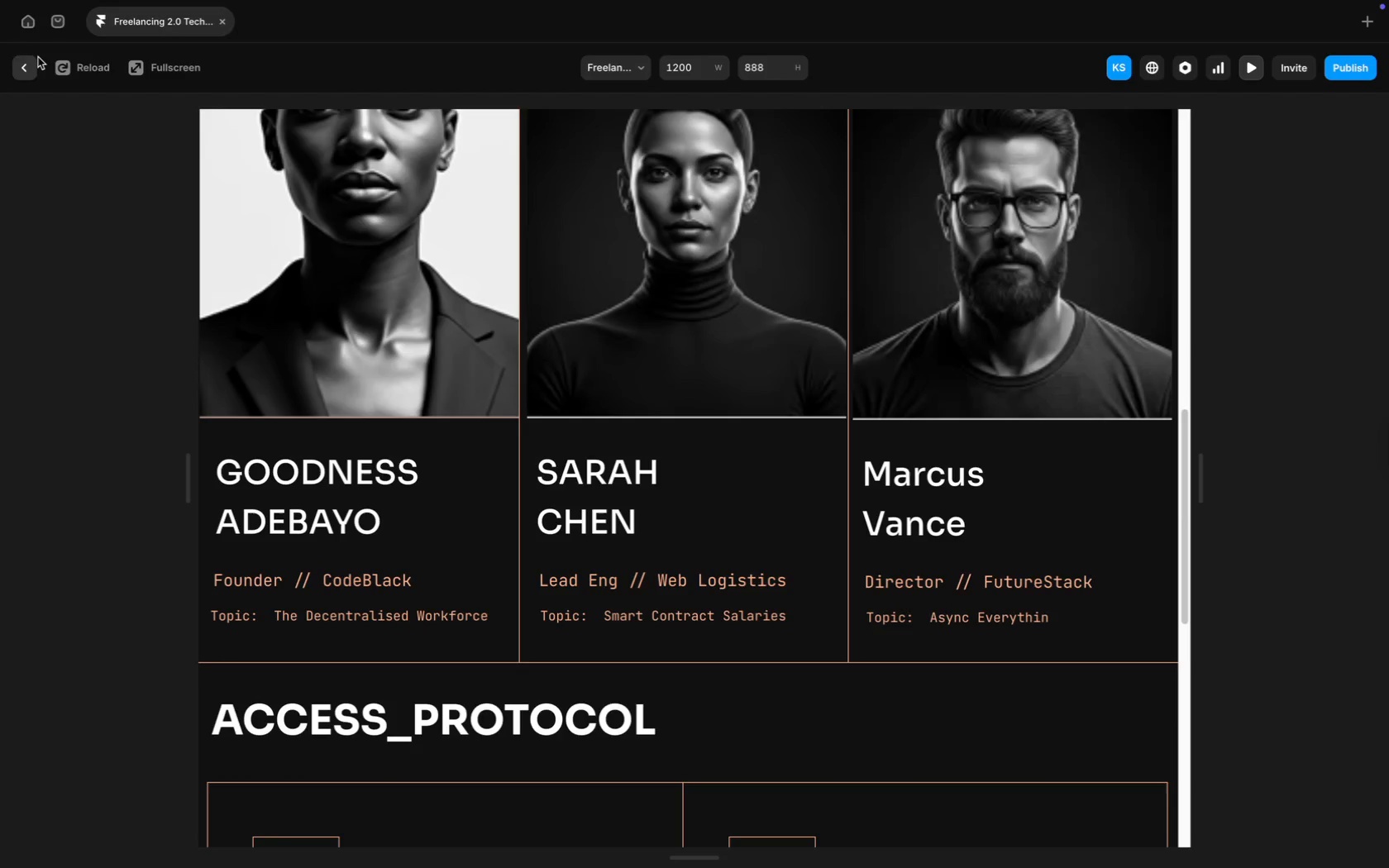 
mouse_move([66, 64])
 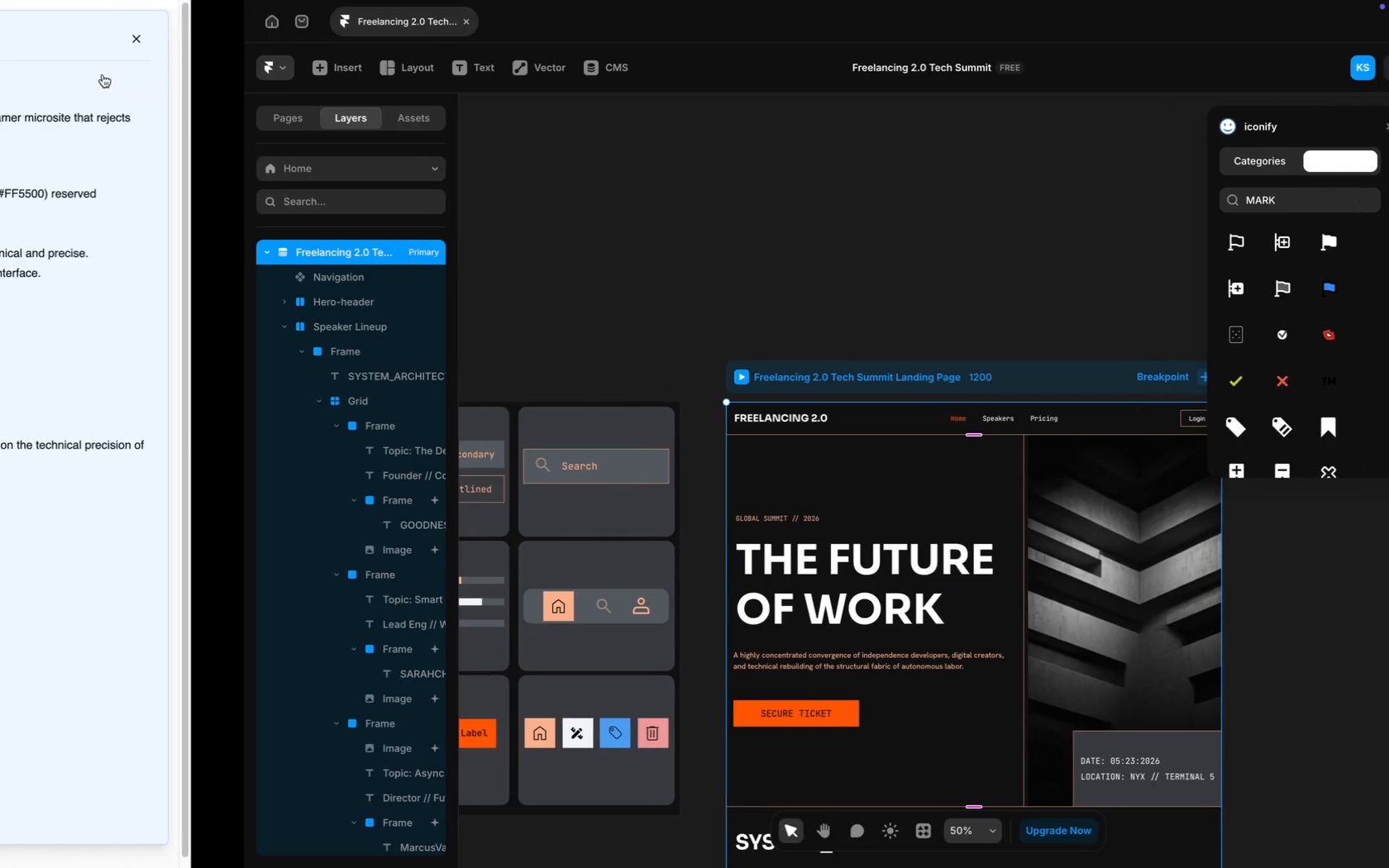 
mouse_move([120, 84])
 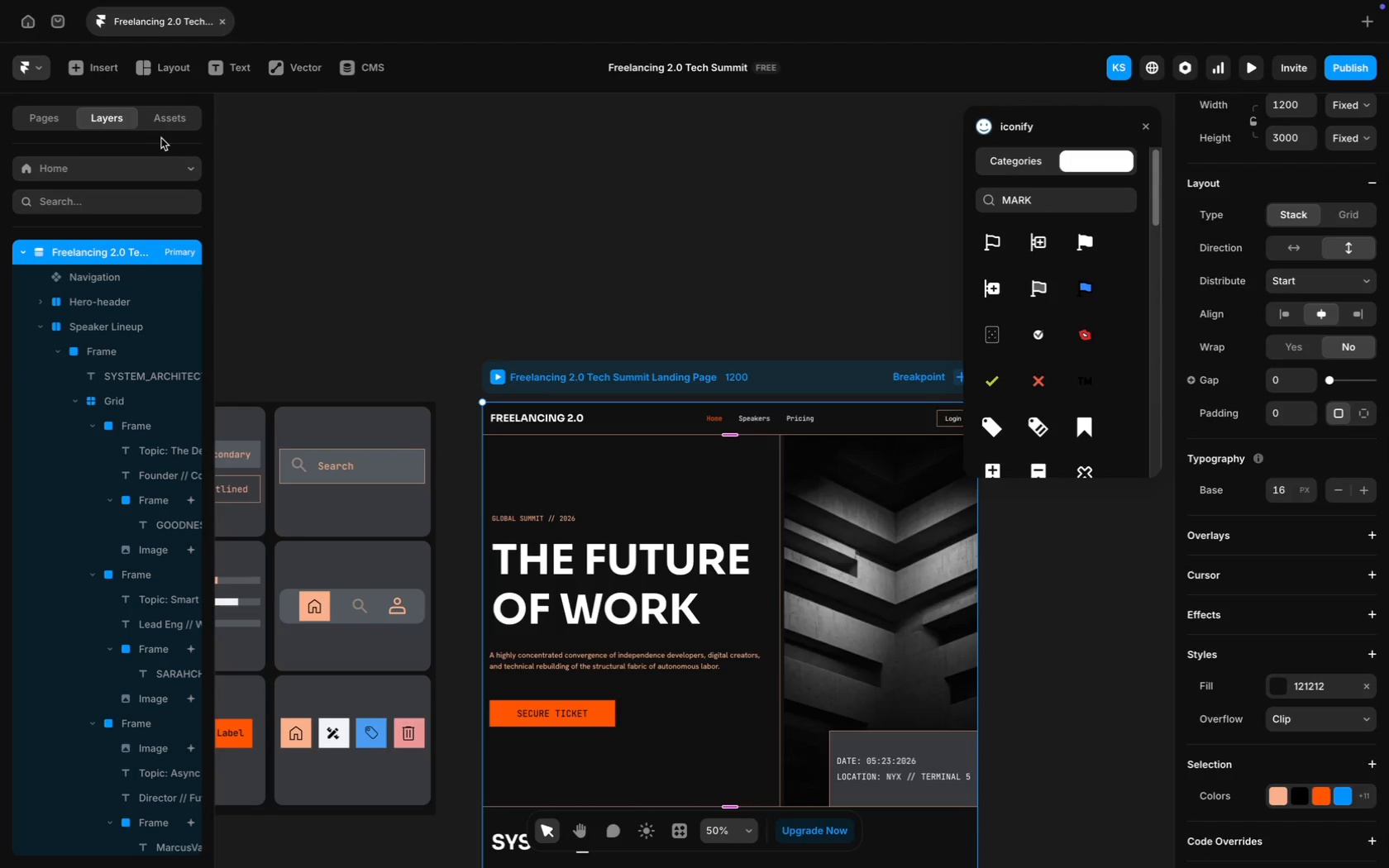 
scroll: coordinate [143, 174], scroll_direction: down, amount: 24.0
 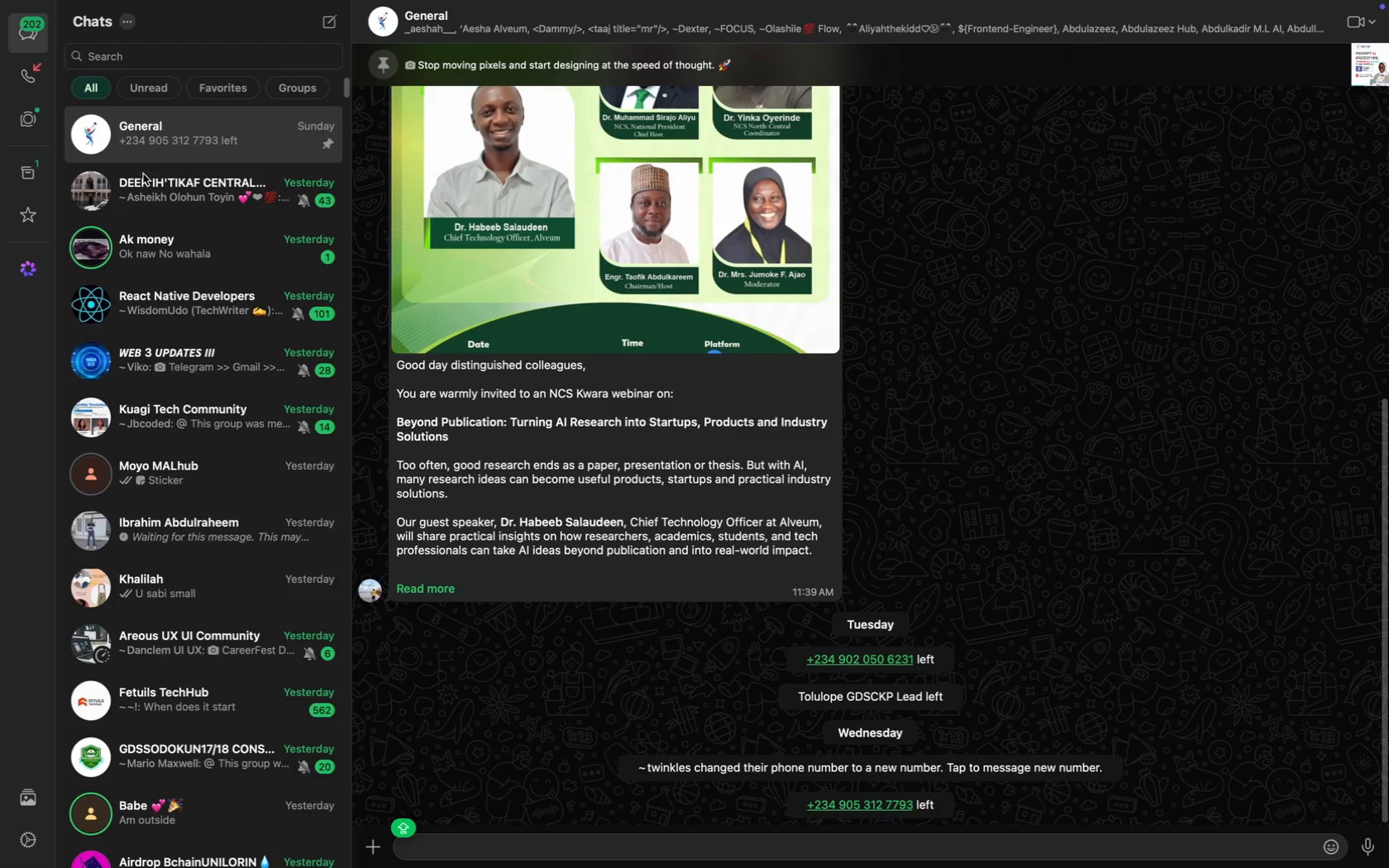 
wait(14.88)
 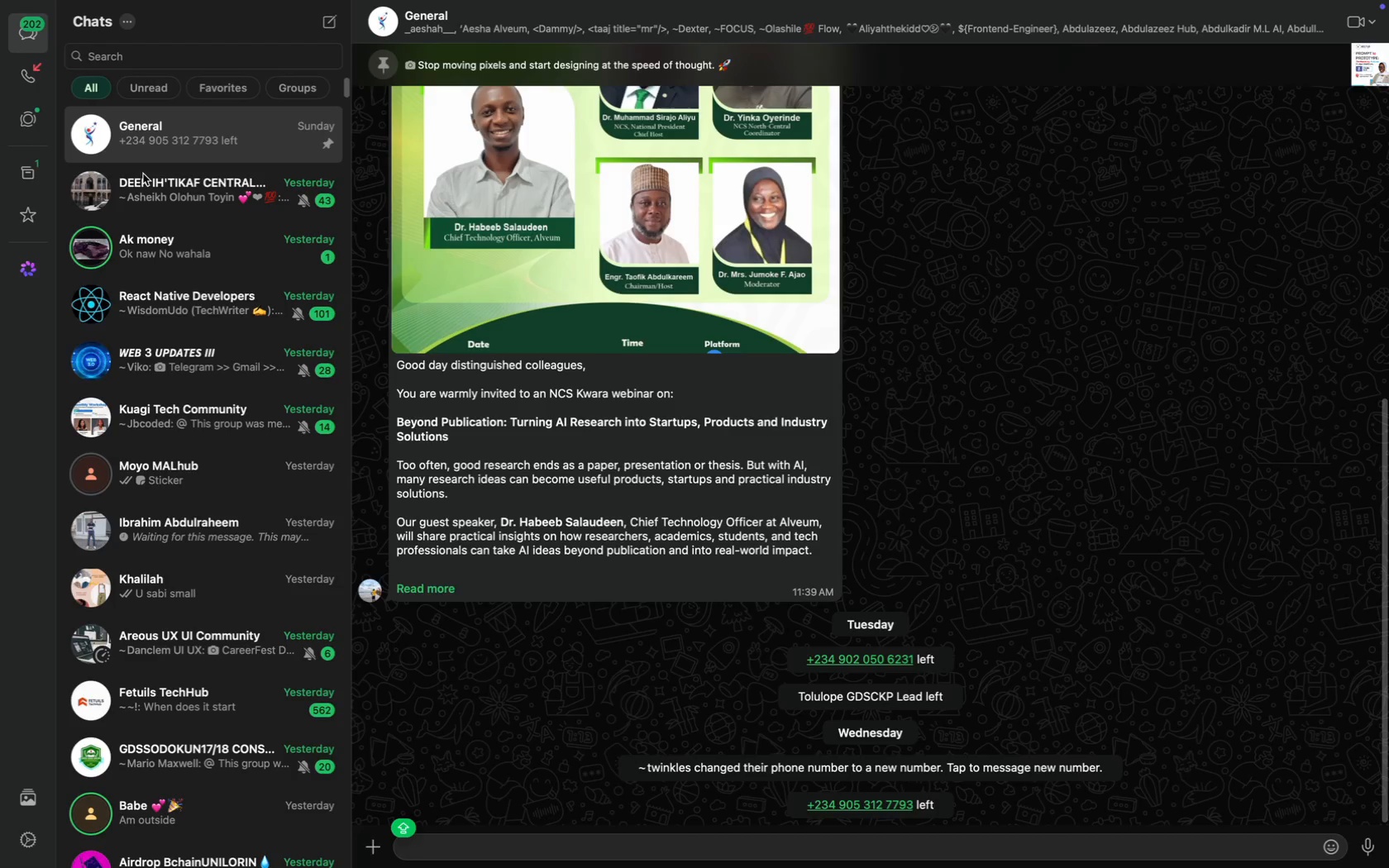 
scroll: coordinate [789, 394], scroll_direction: down, amount: 28.0
 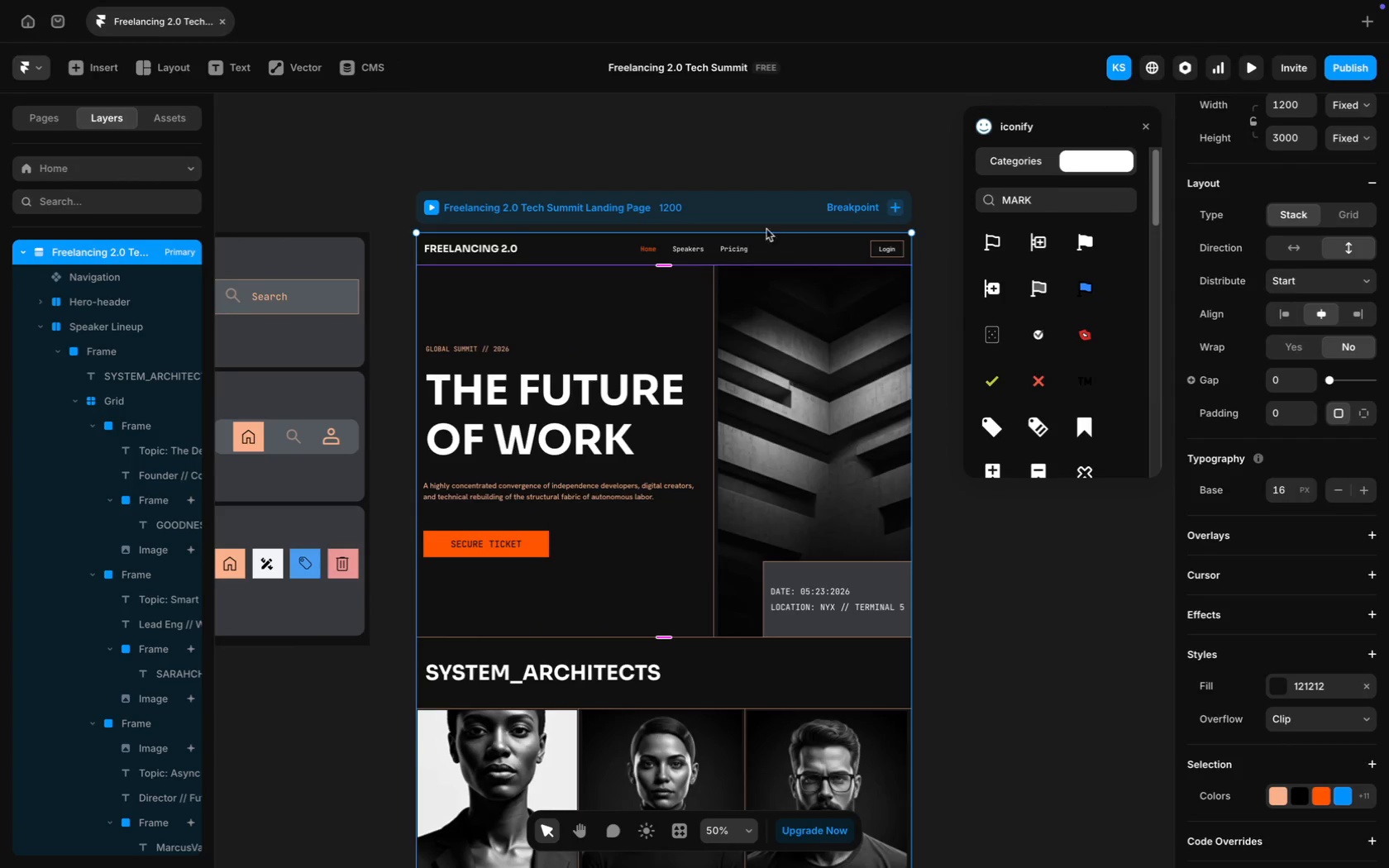 
left_click([756, 221])
 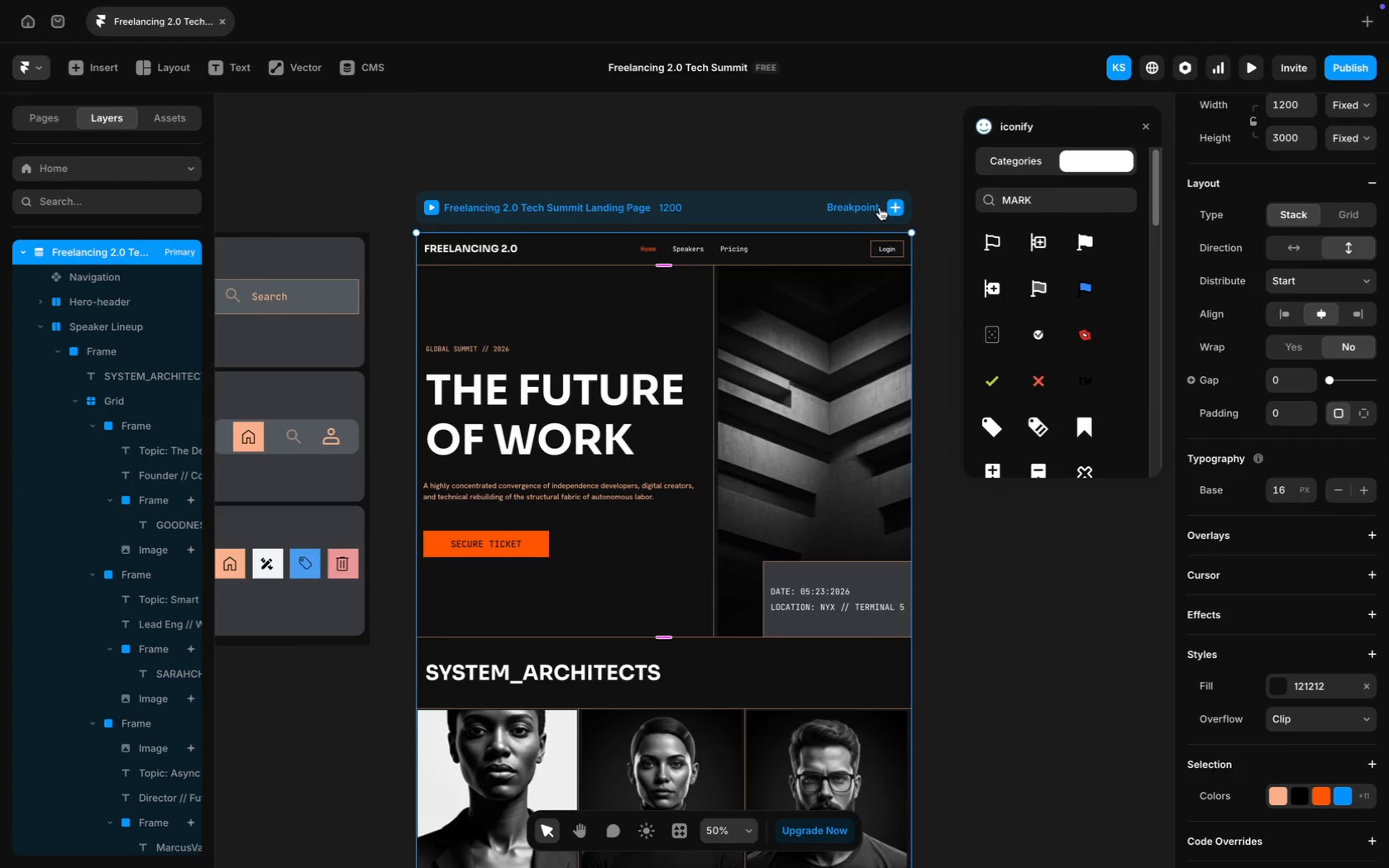 
scroll: coordinate [890, 238], scroll_direction: down, amount: 13.0
 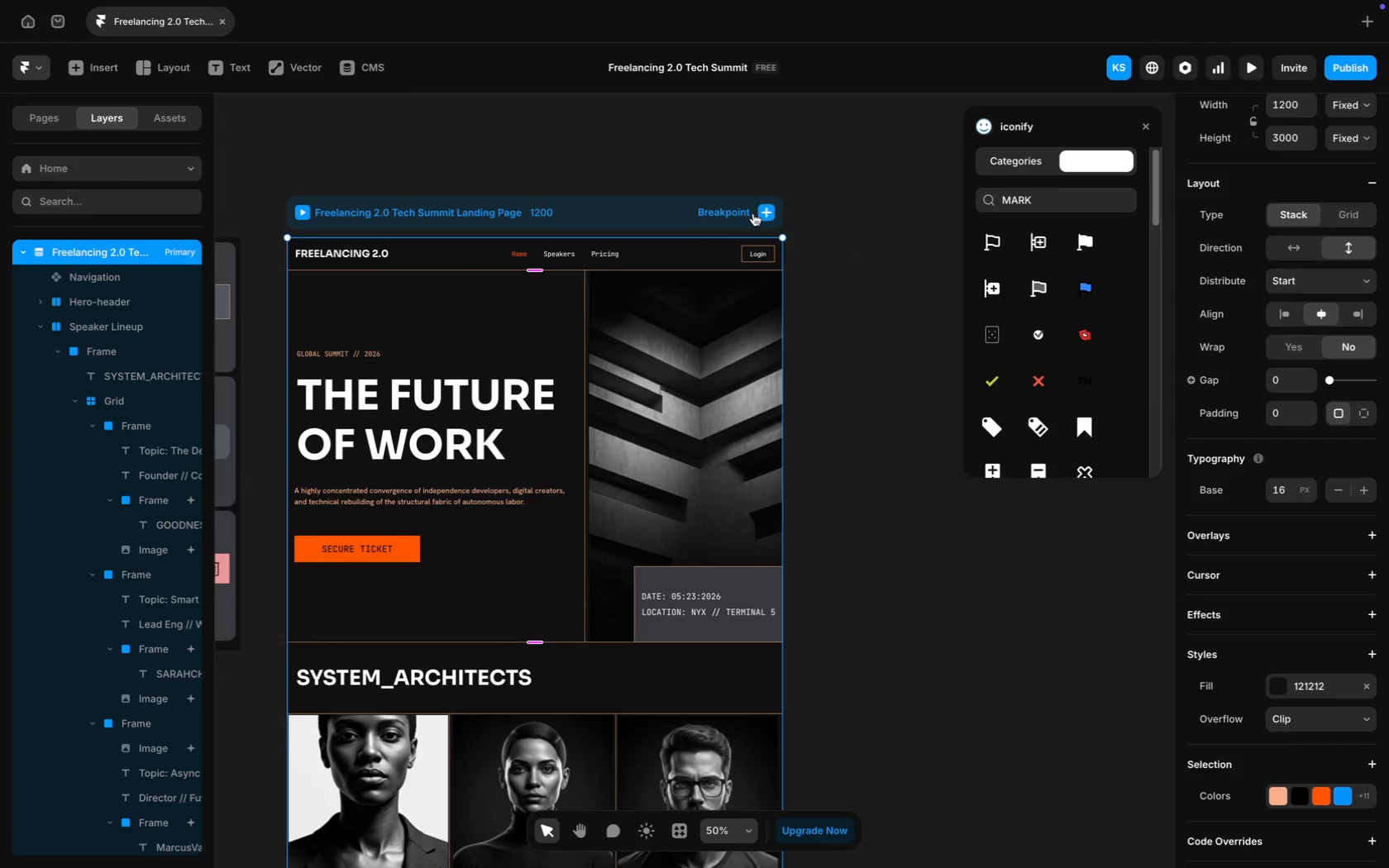 
left_click([763, 213])
 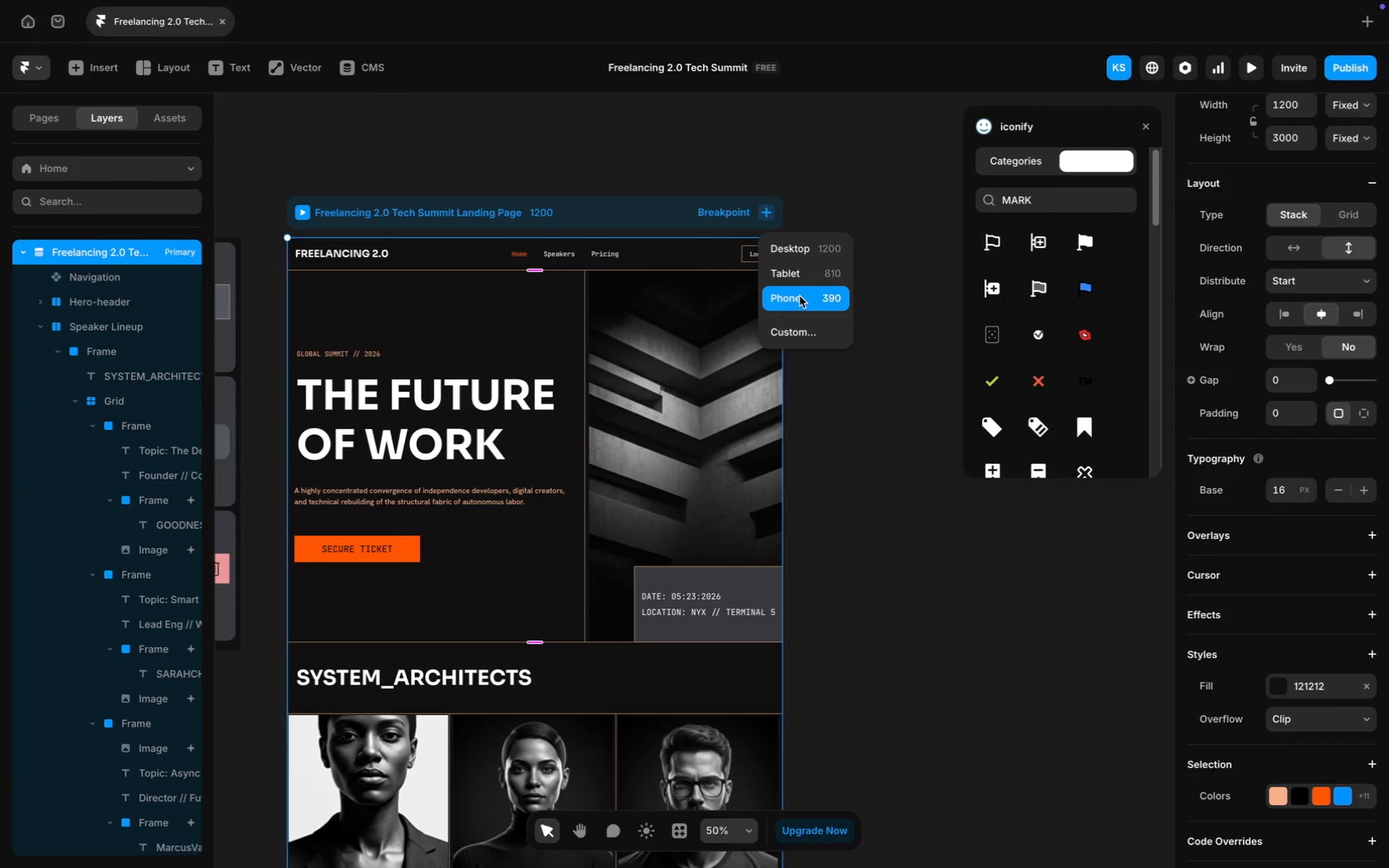 
left_click([800, 297])
 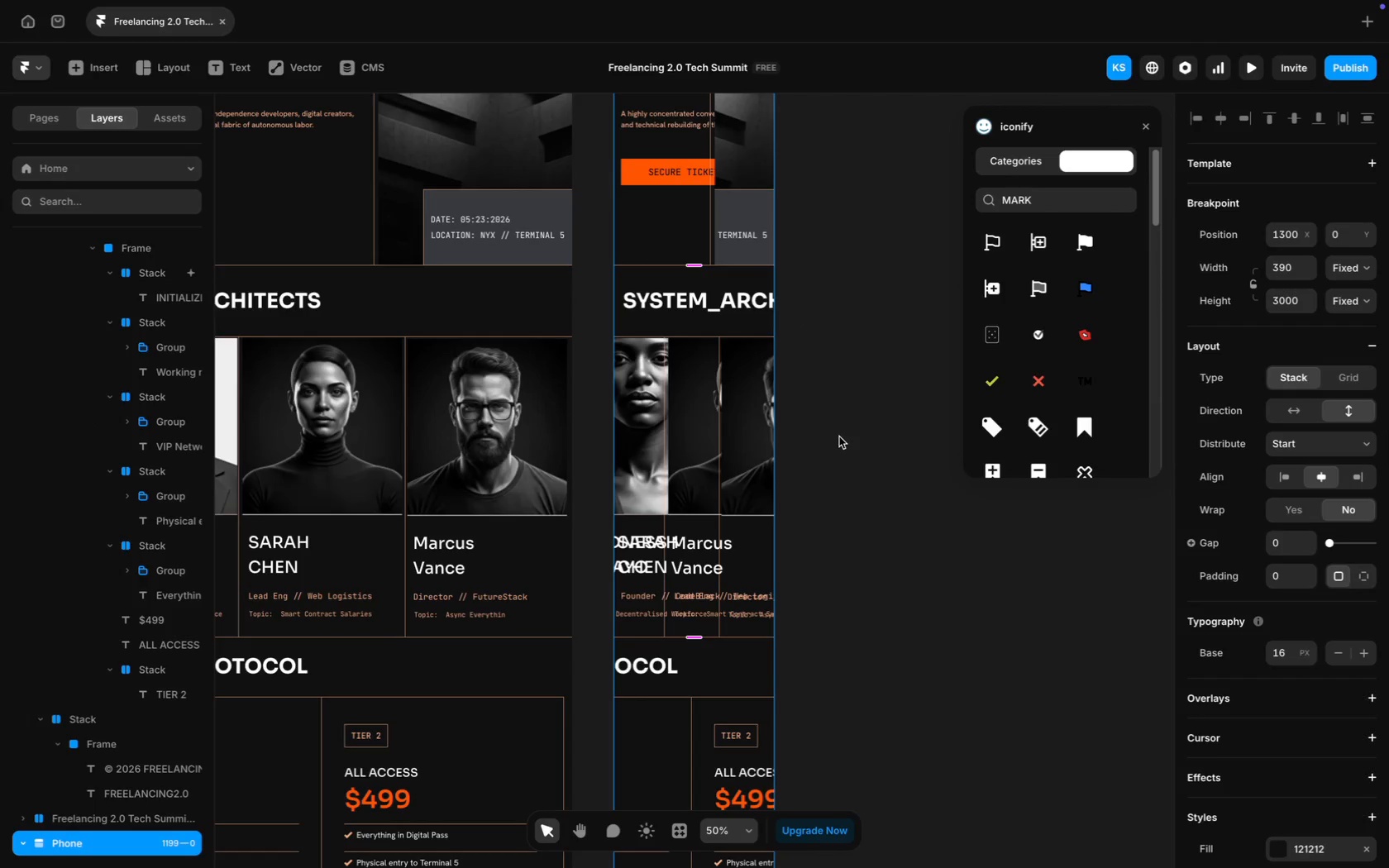 
scroll: coordinate [788, 367], scroll_direction: up, amount: 51.0
 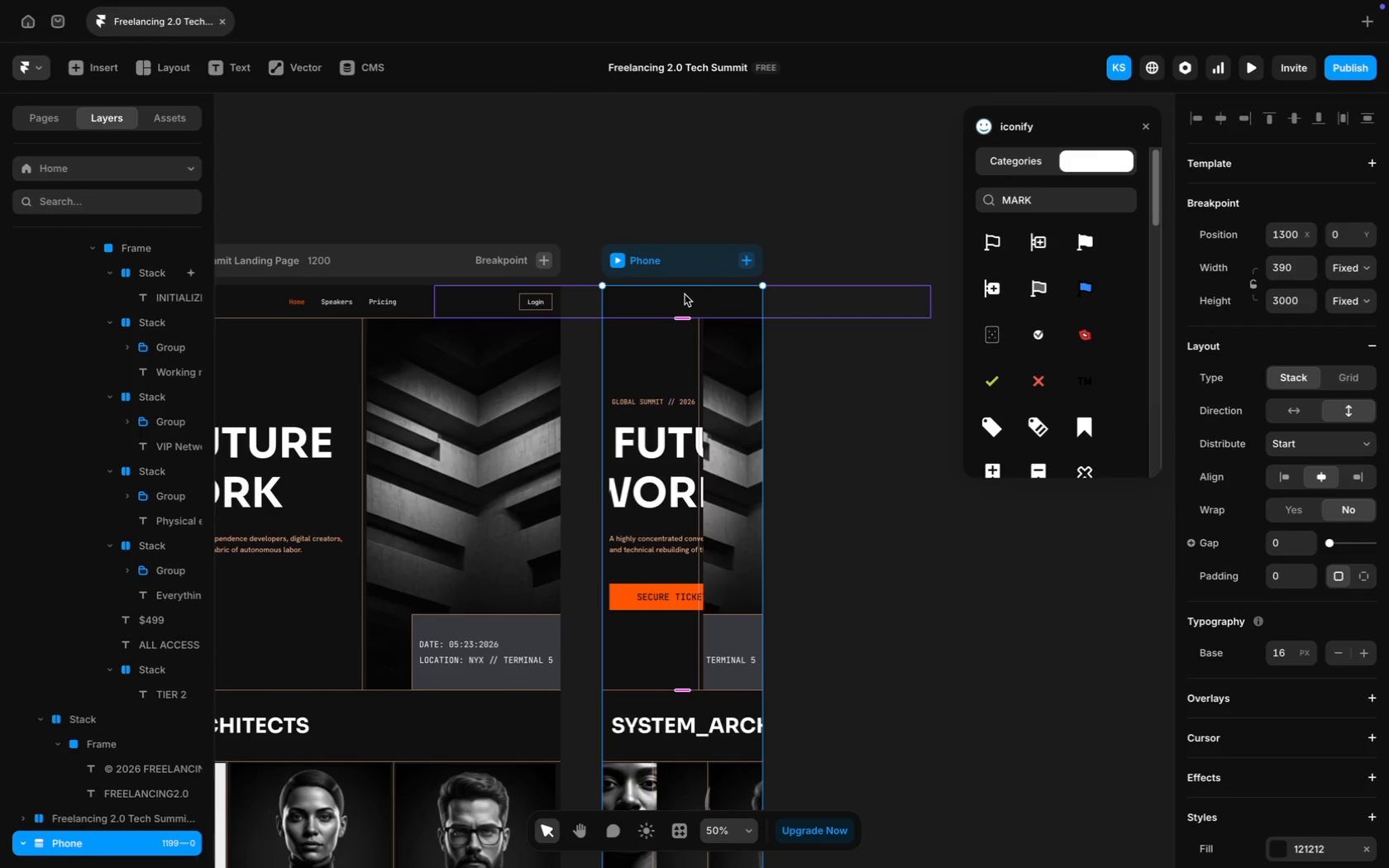 
left_click([685, 294])
 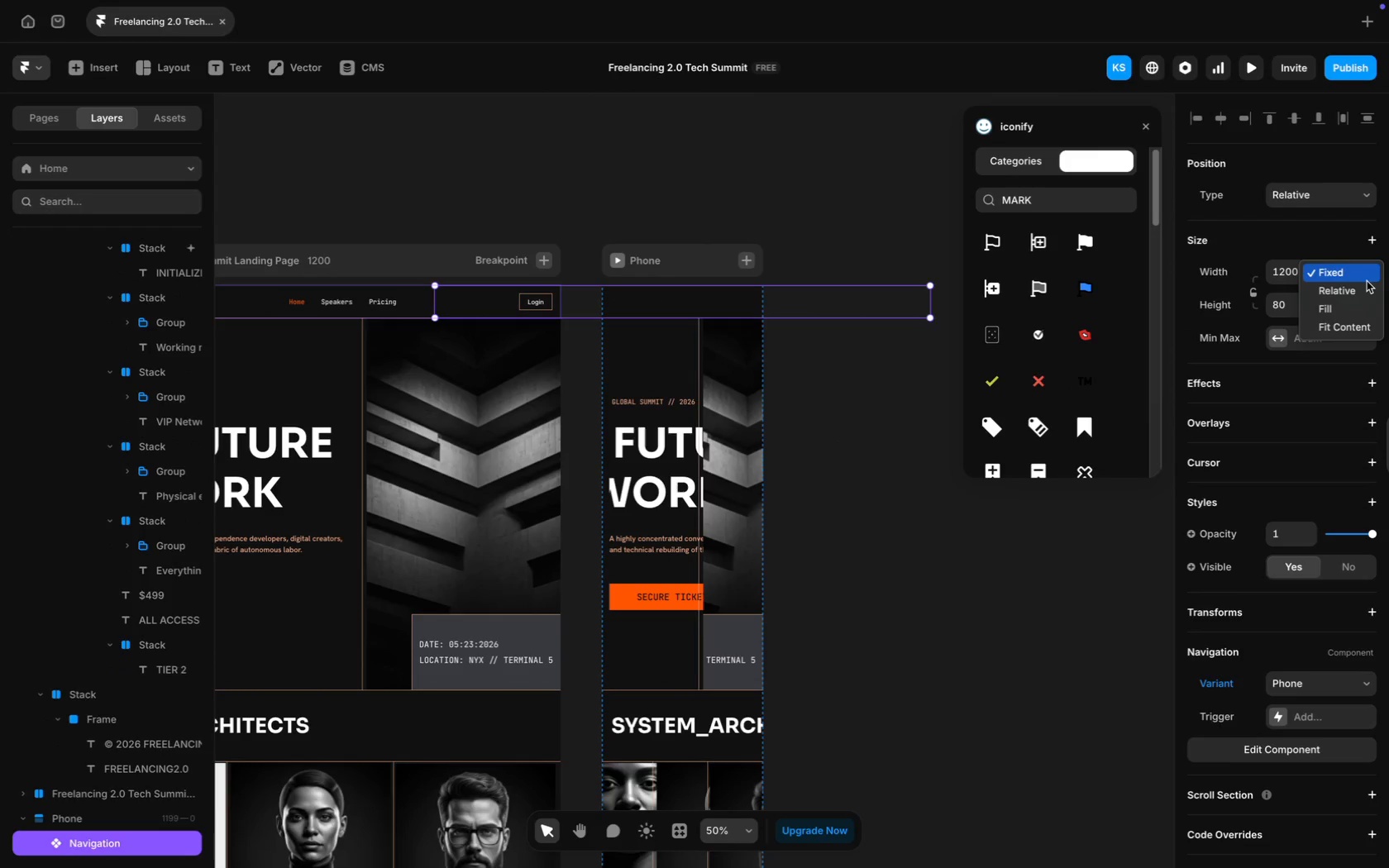 
mouse_move([1334, 289])
 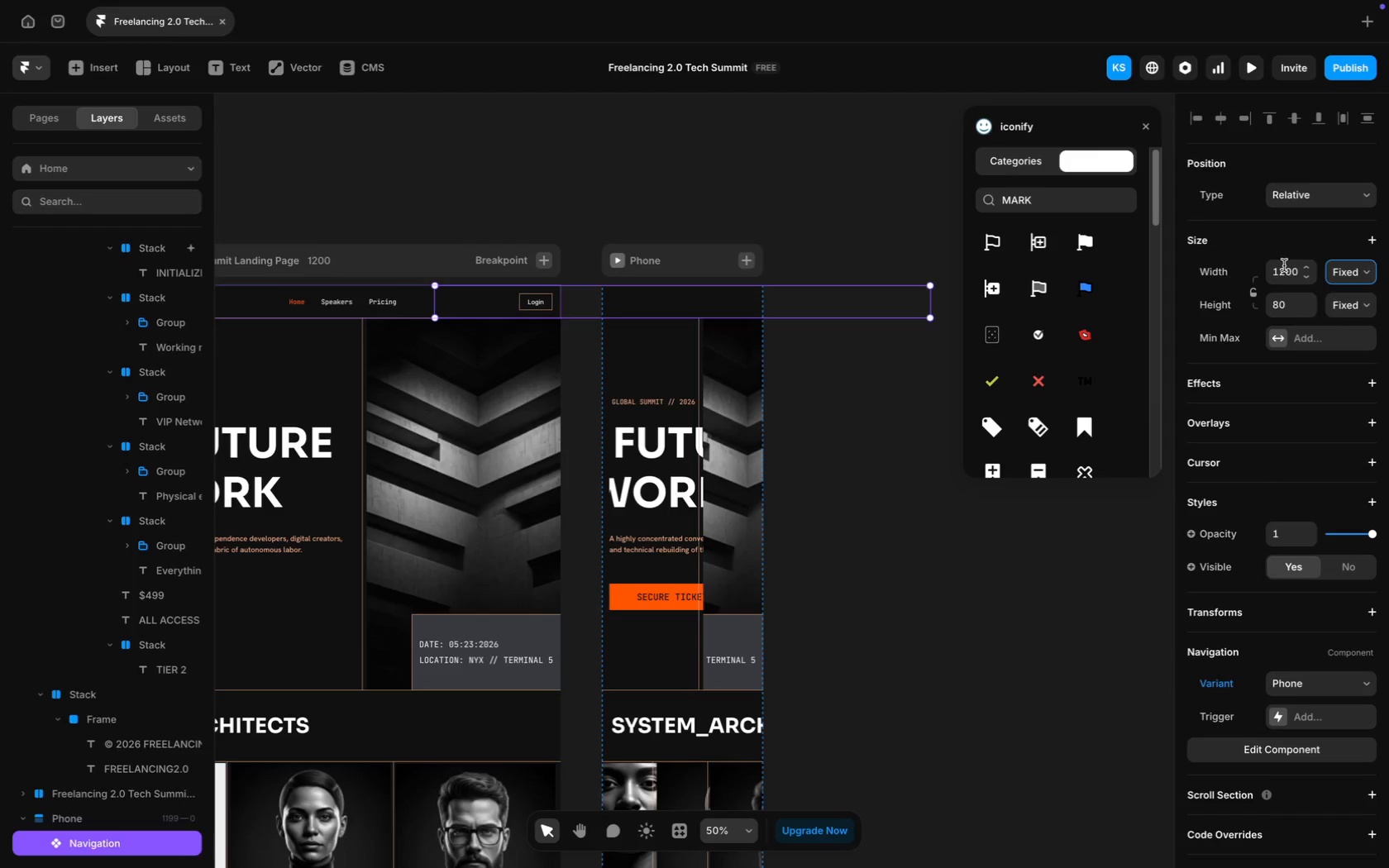 
left_click([1282, 266])
 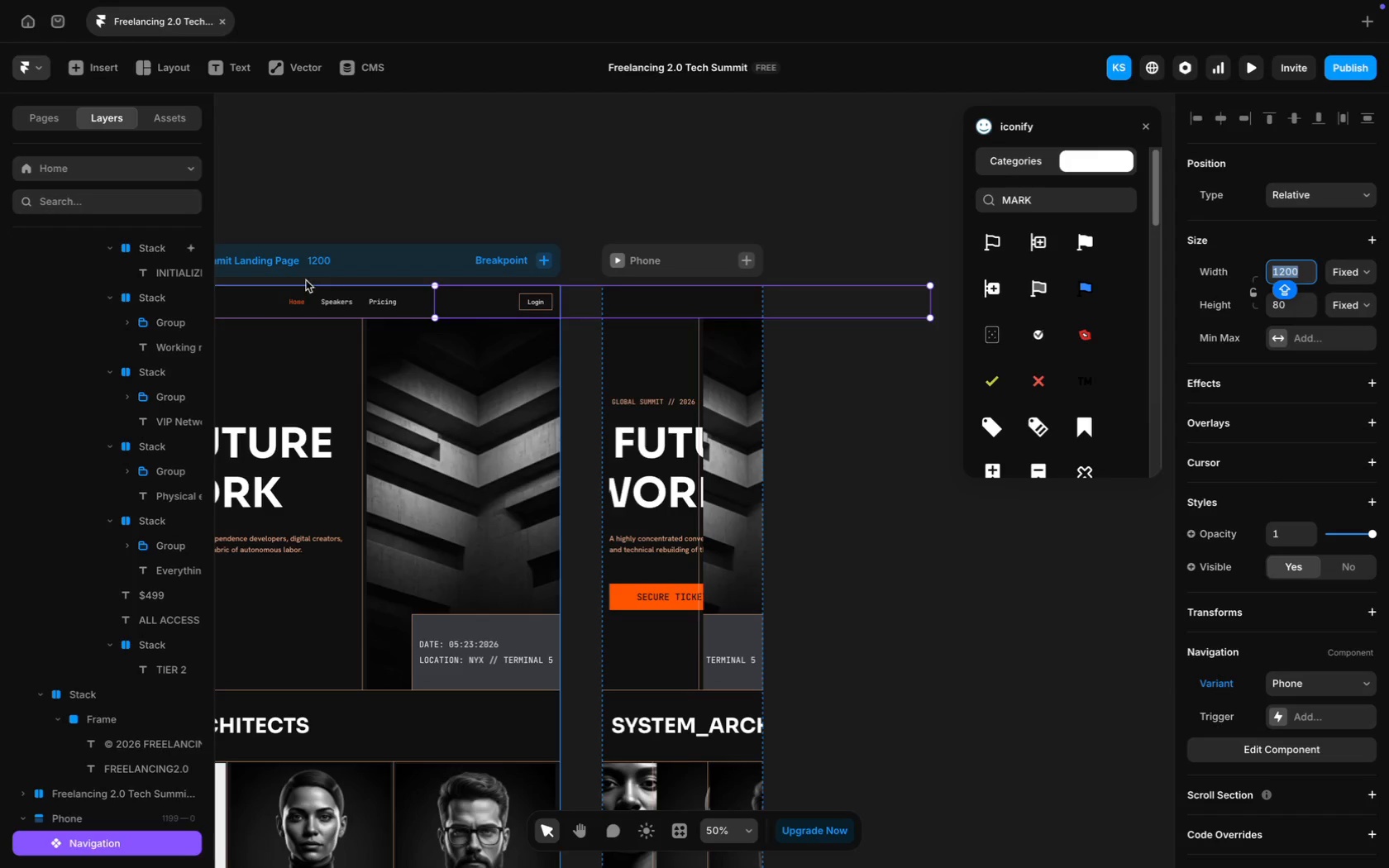 
left_click([269, 298])
 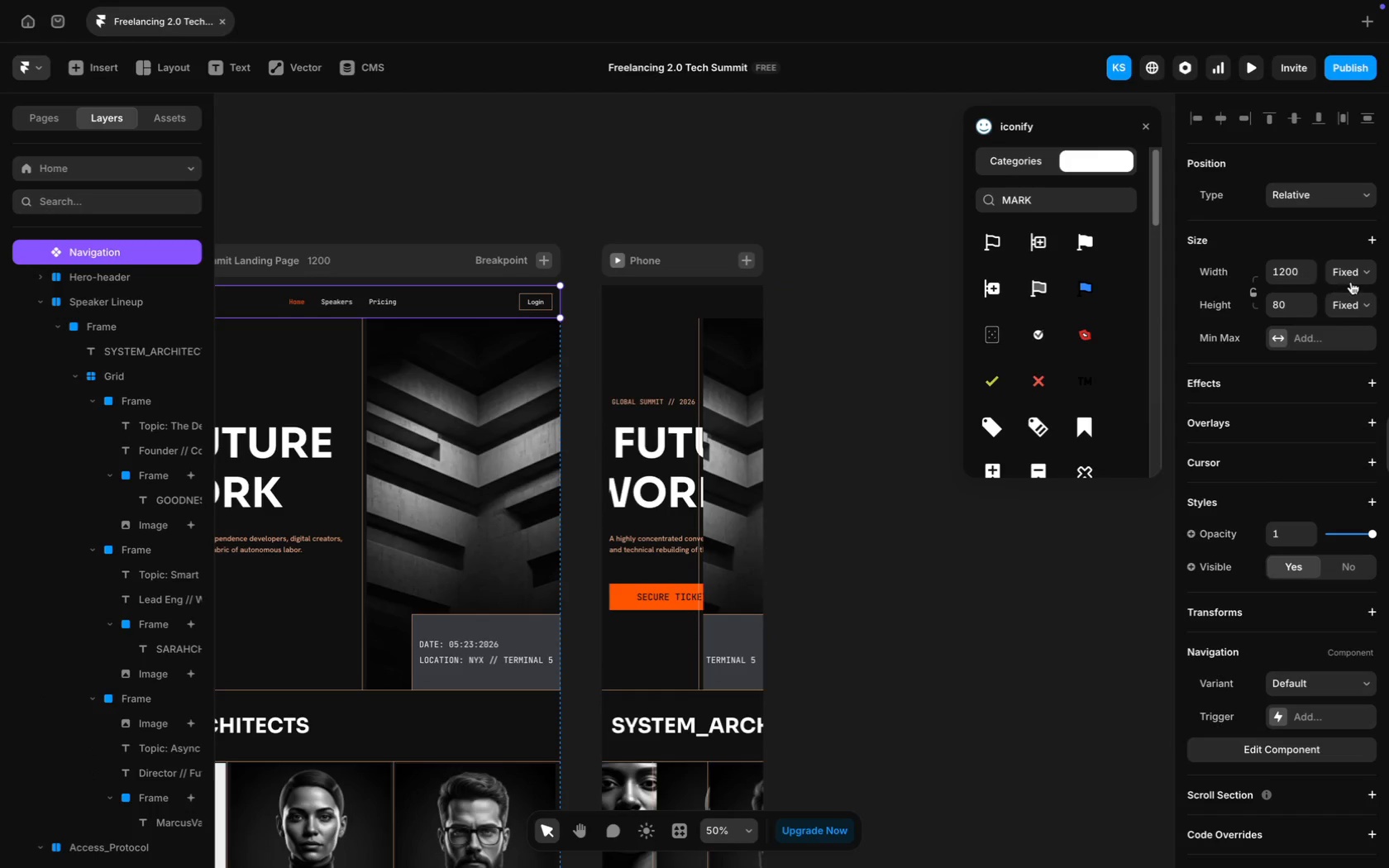 
mouse_move([1358, 300])
 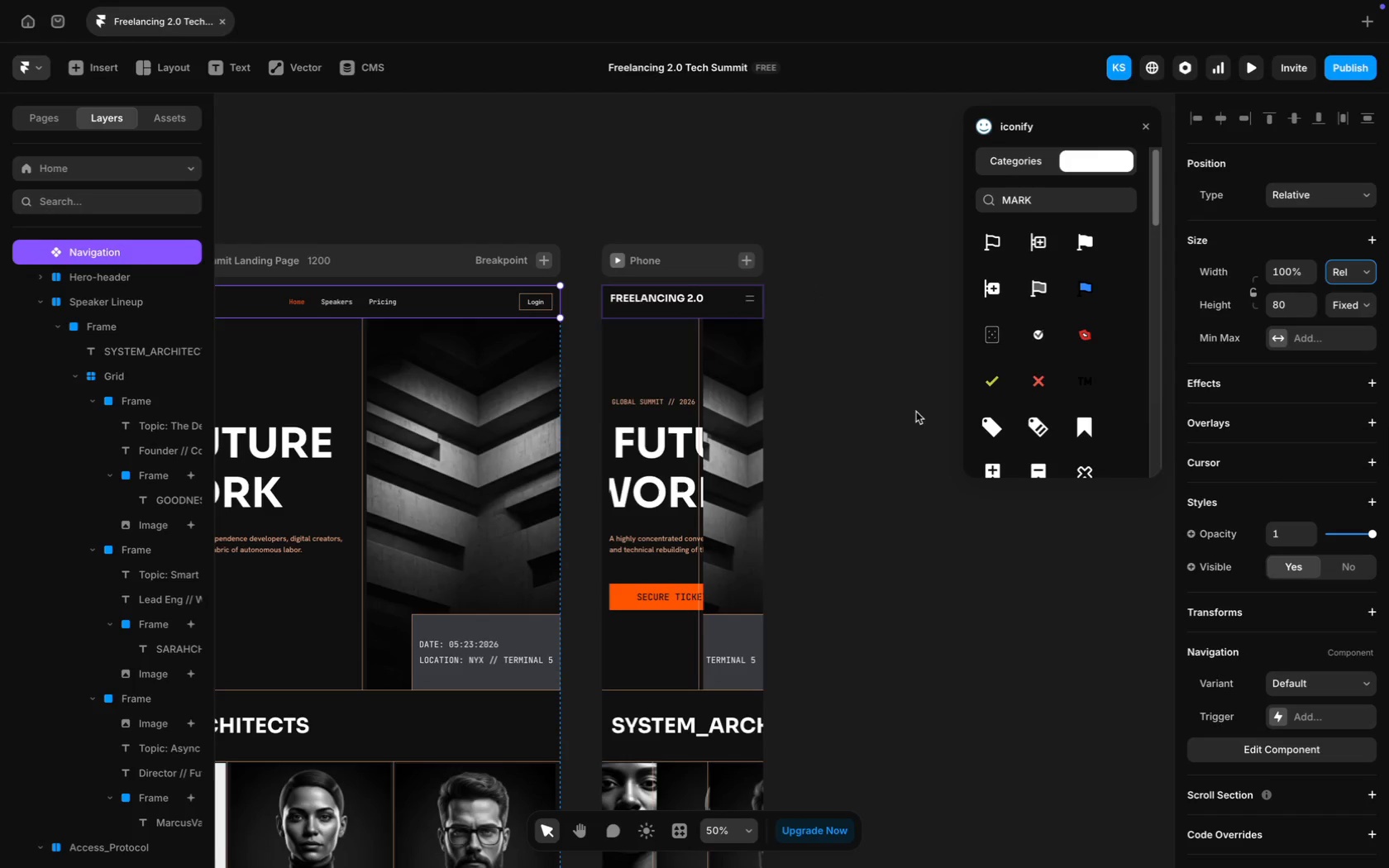 
left_click([917, 498])
 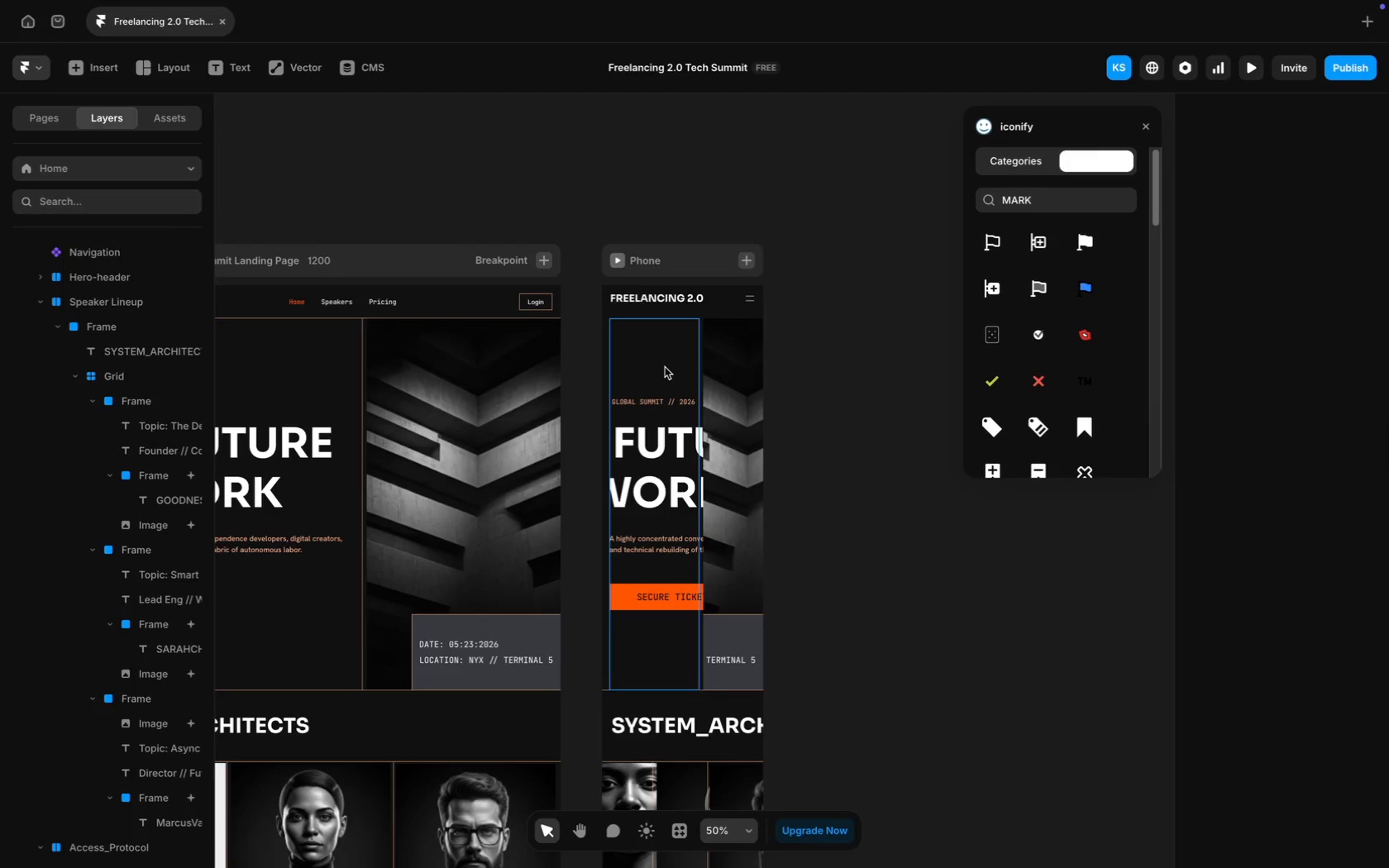 
left_click([666, 364])
 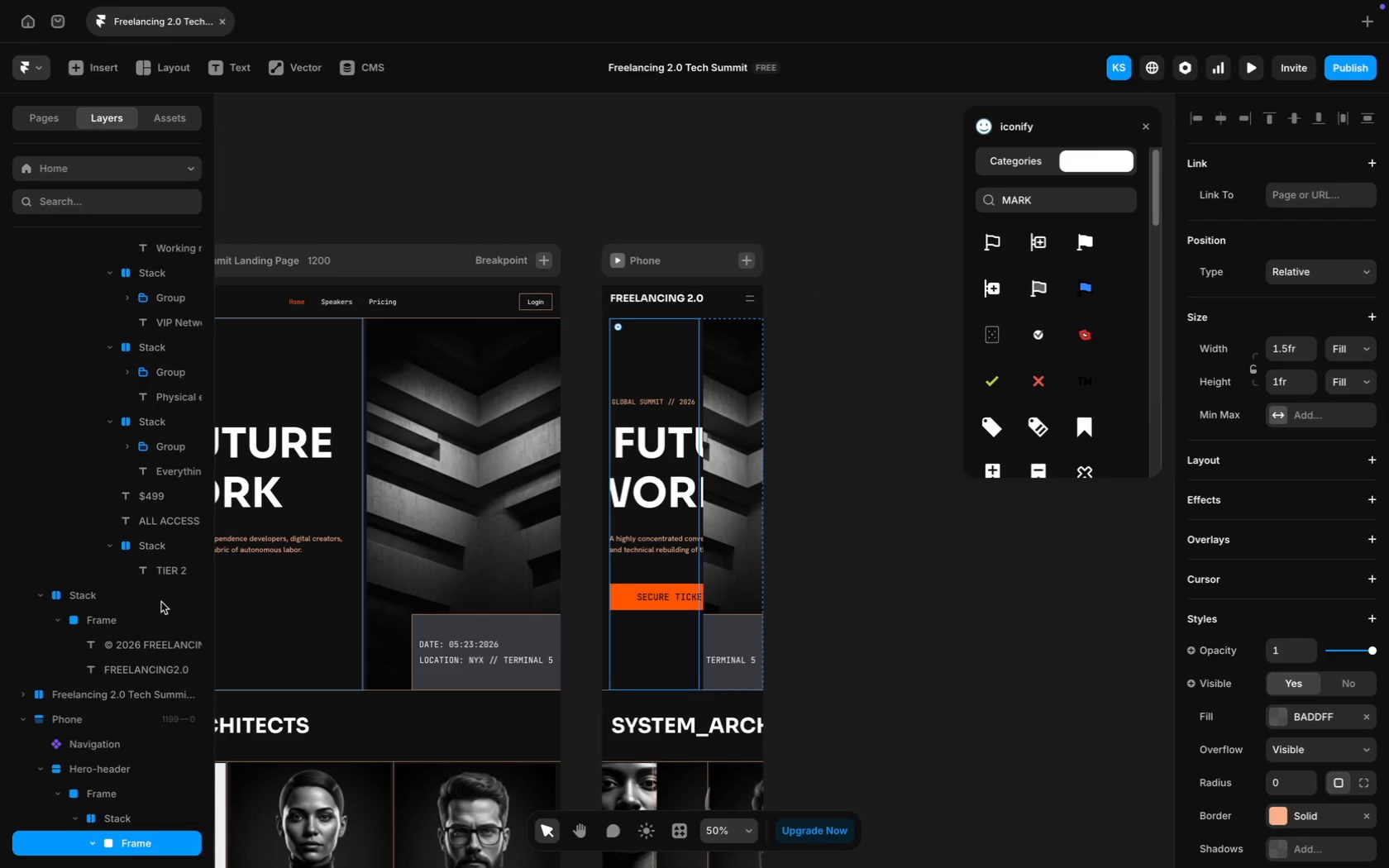 
scroll: coordinate [161, 602], scroll_direction: down, amount: 5.0
 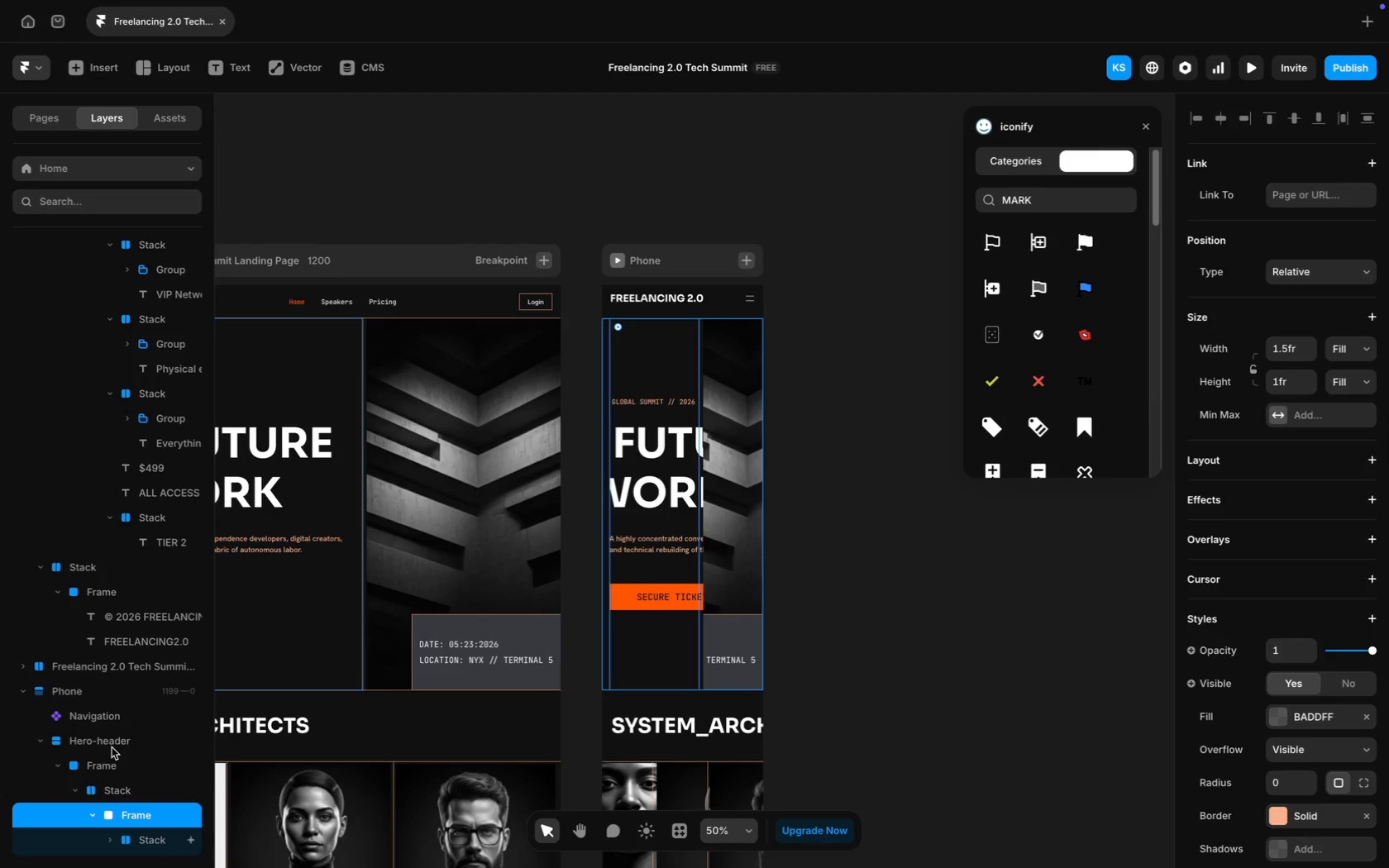 
left_click([114, 746])
 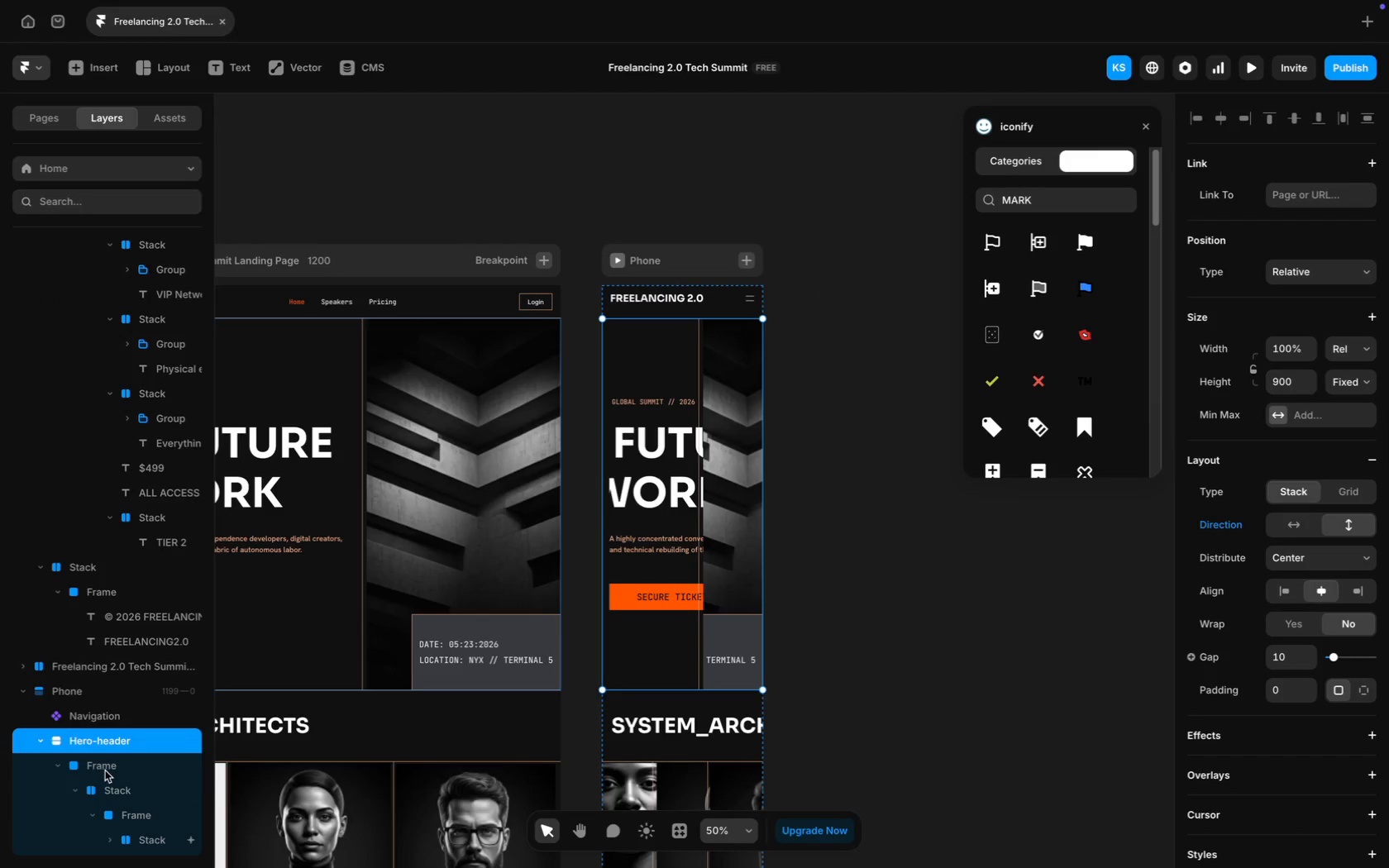 
left_click([132, 786])
 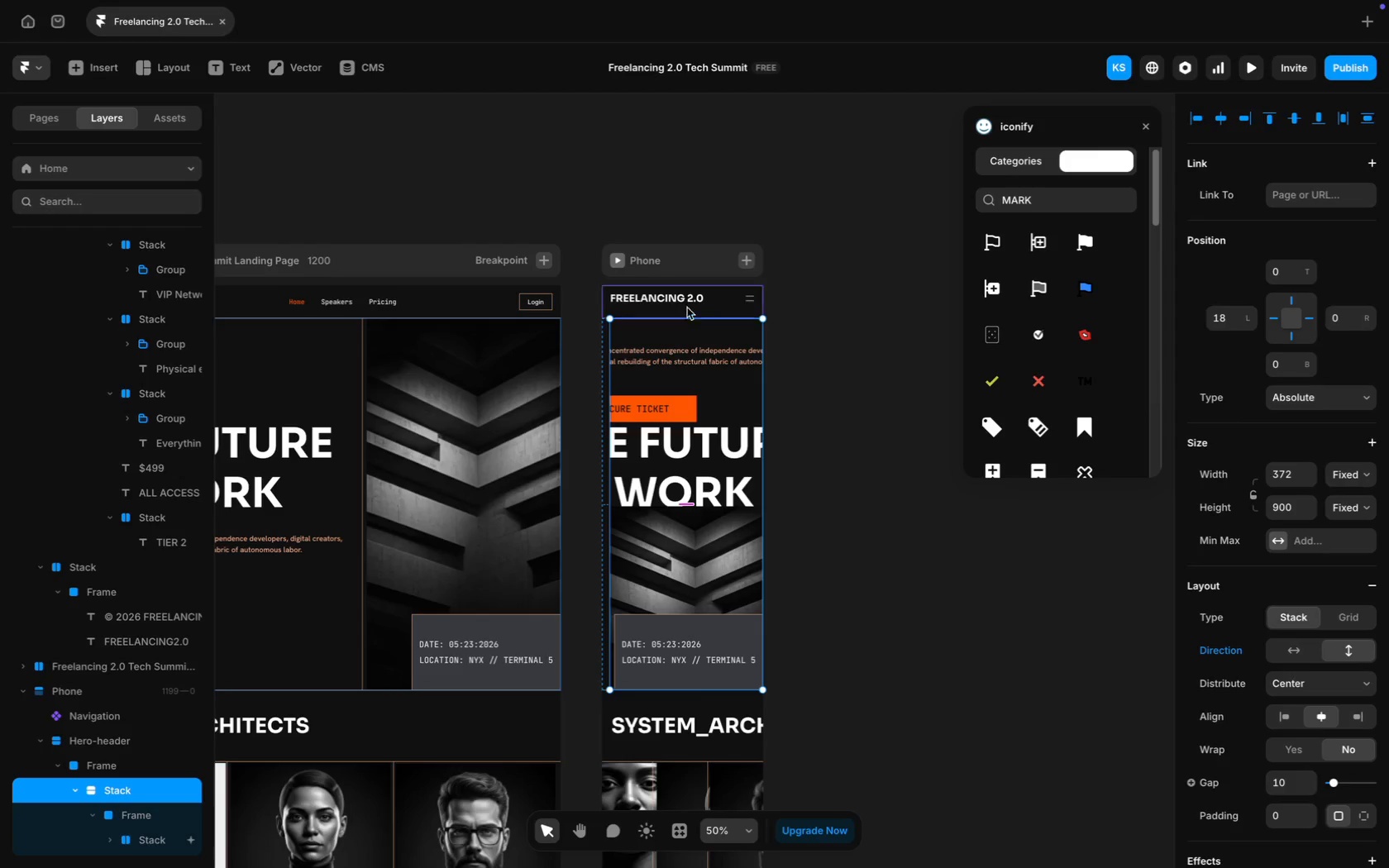 
wait(7.77)
 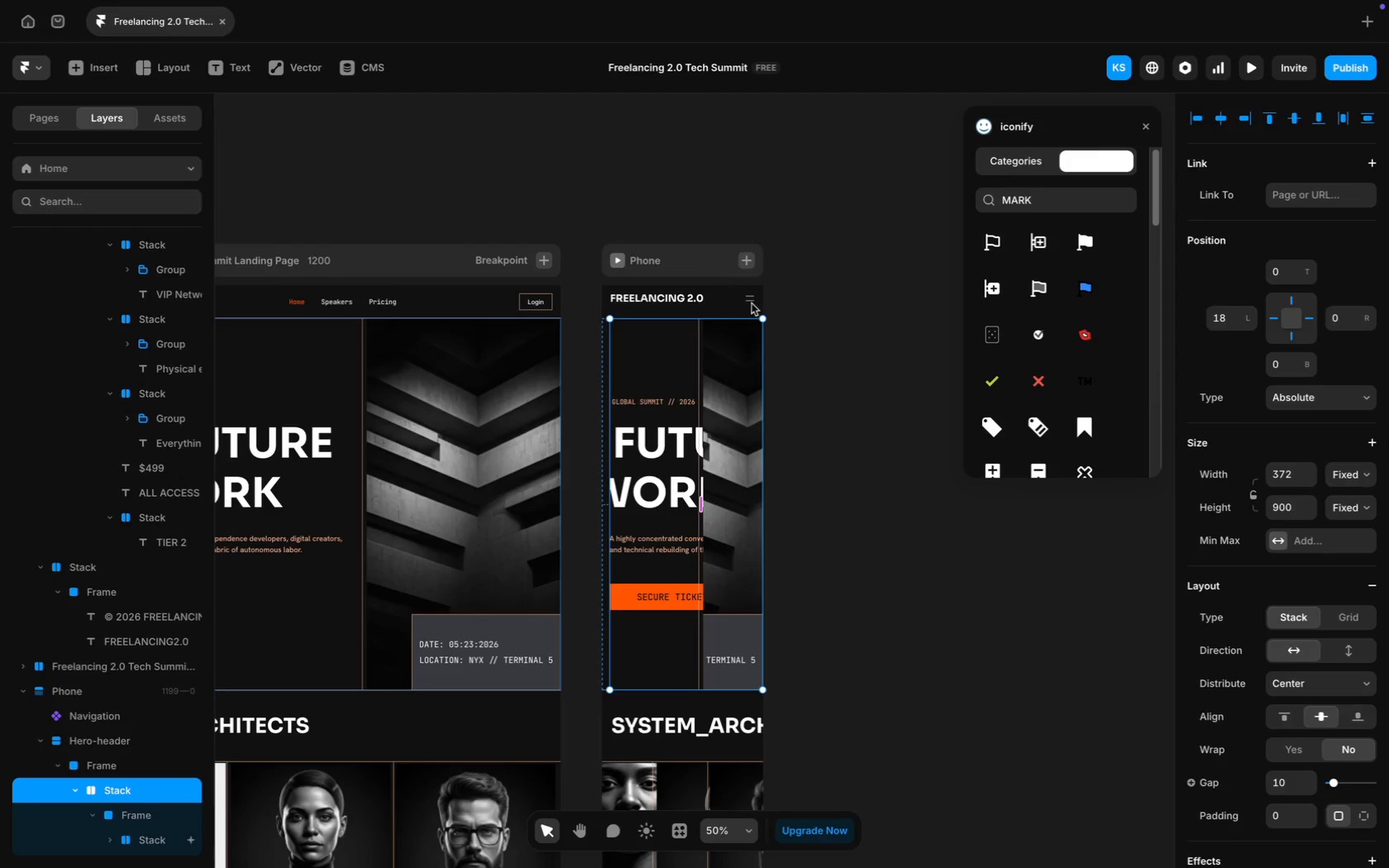 
left_click([697, 261])
 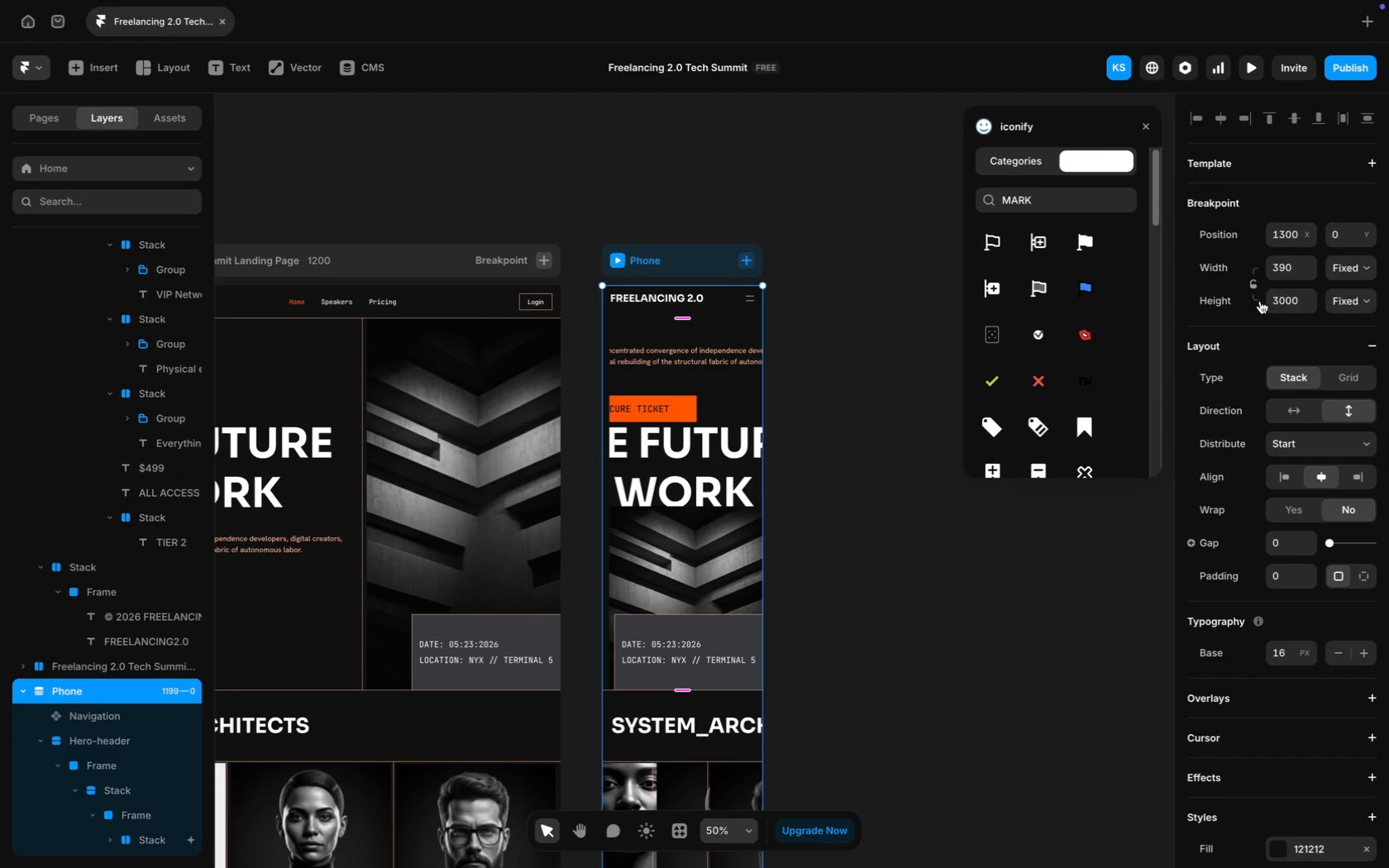 
left_click([1281, 300])
 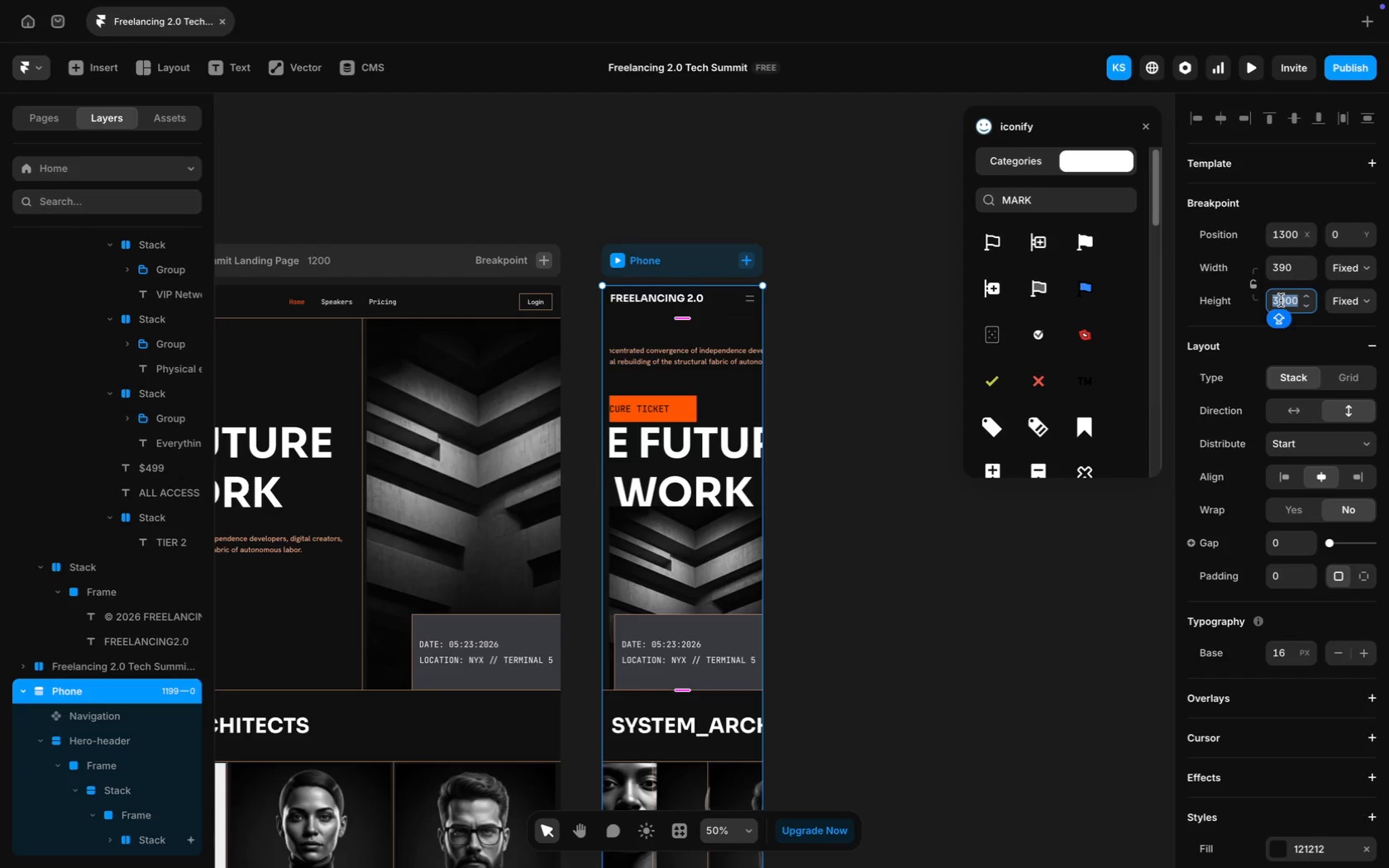 
type(6000)
 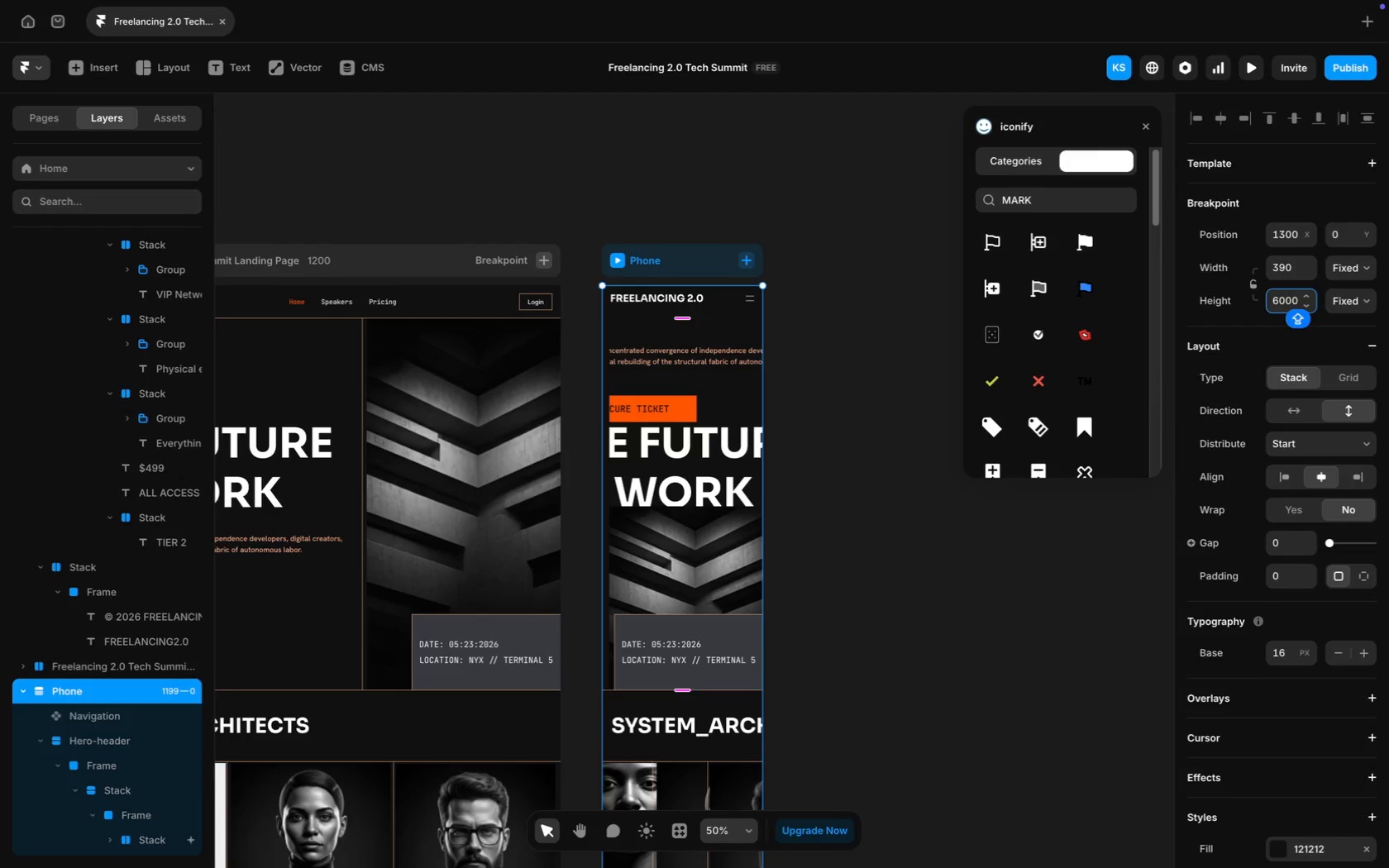 
key(Enter)
 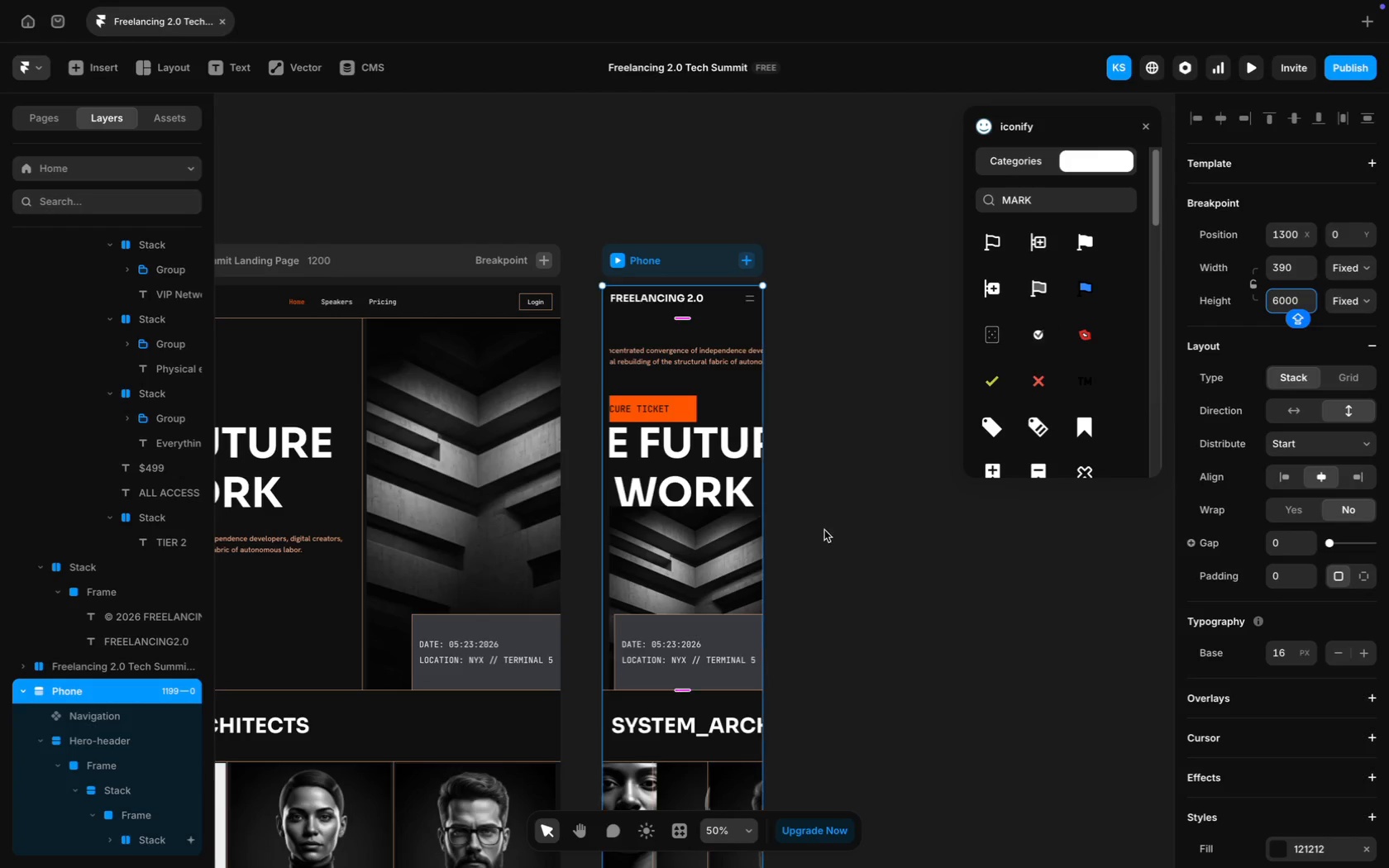 
scroll: coordinate [74, 752], scroll_direction: down, amount: 49.0
 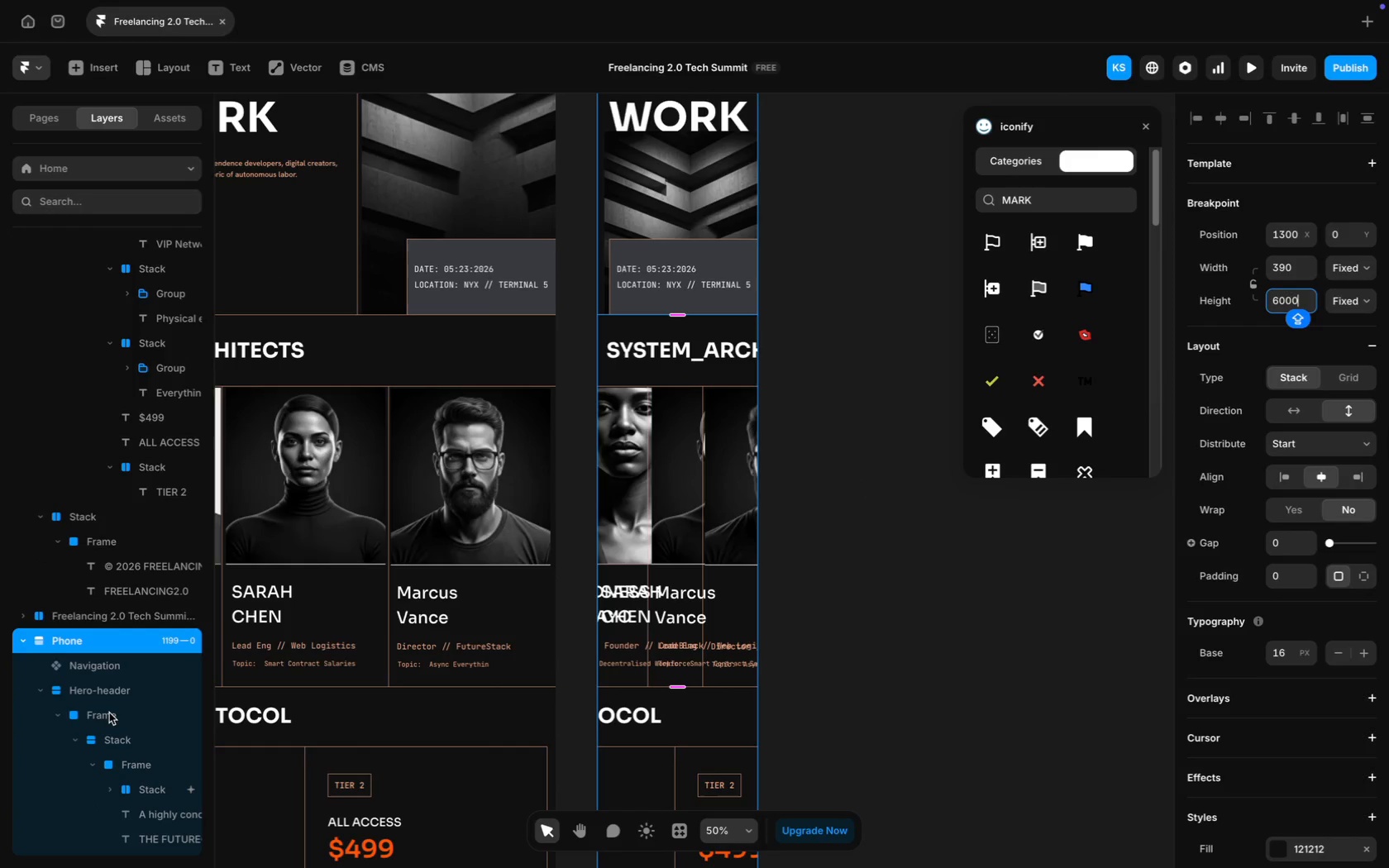 
left_click([124, 716])
 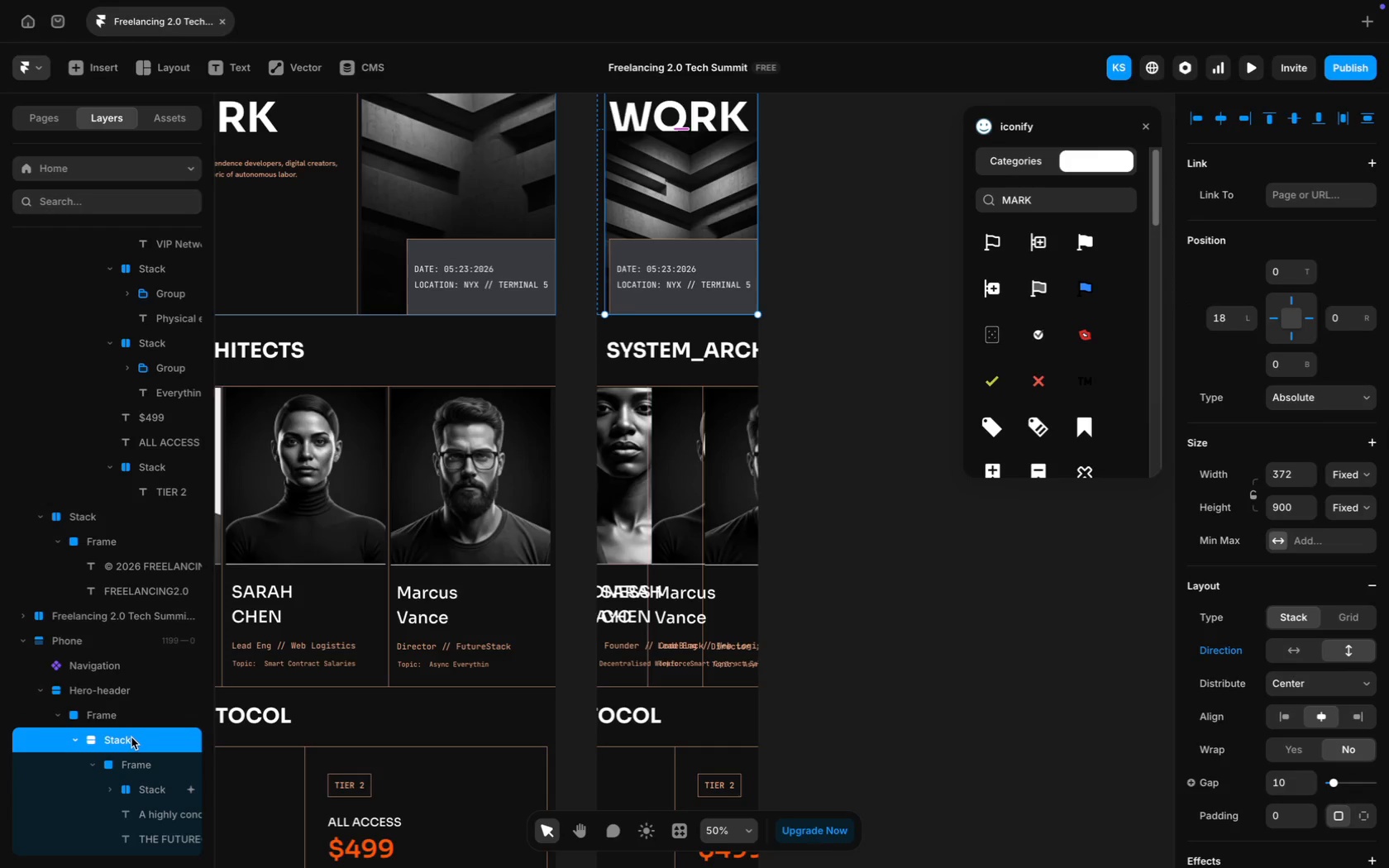 
scroll: coordinate [569, 656], scroll_direction: up, amount: 20.0
 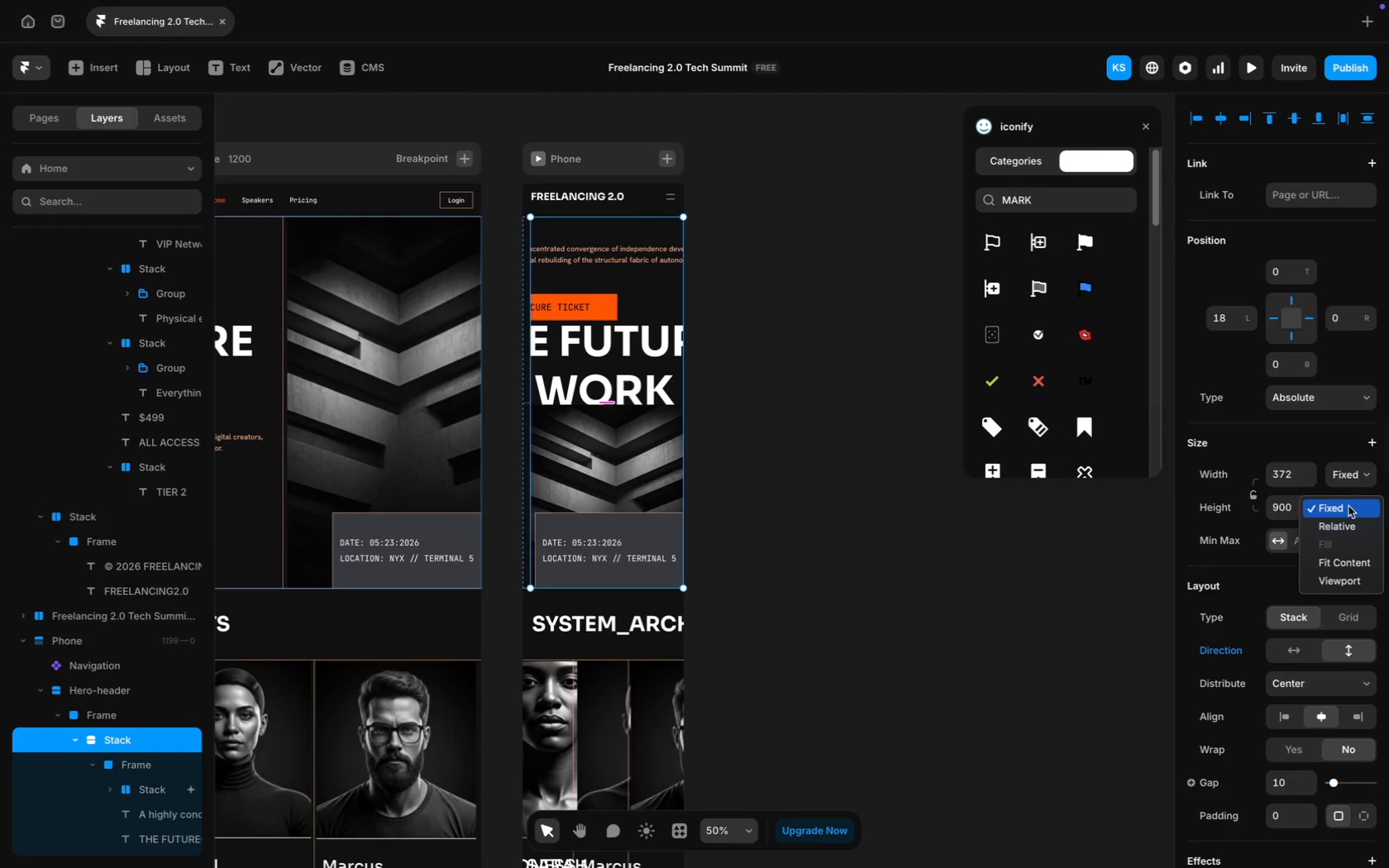 
wait(5.63)
 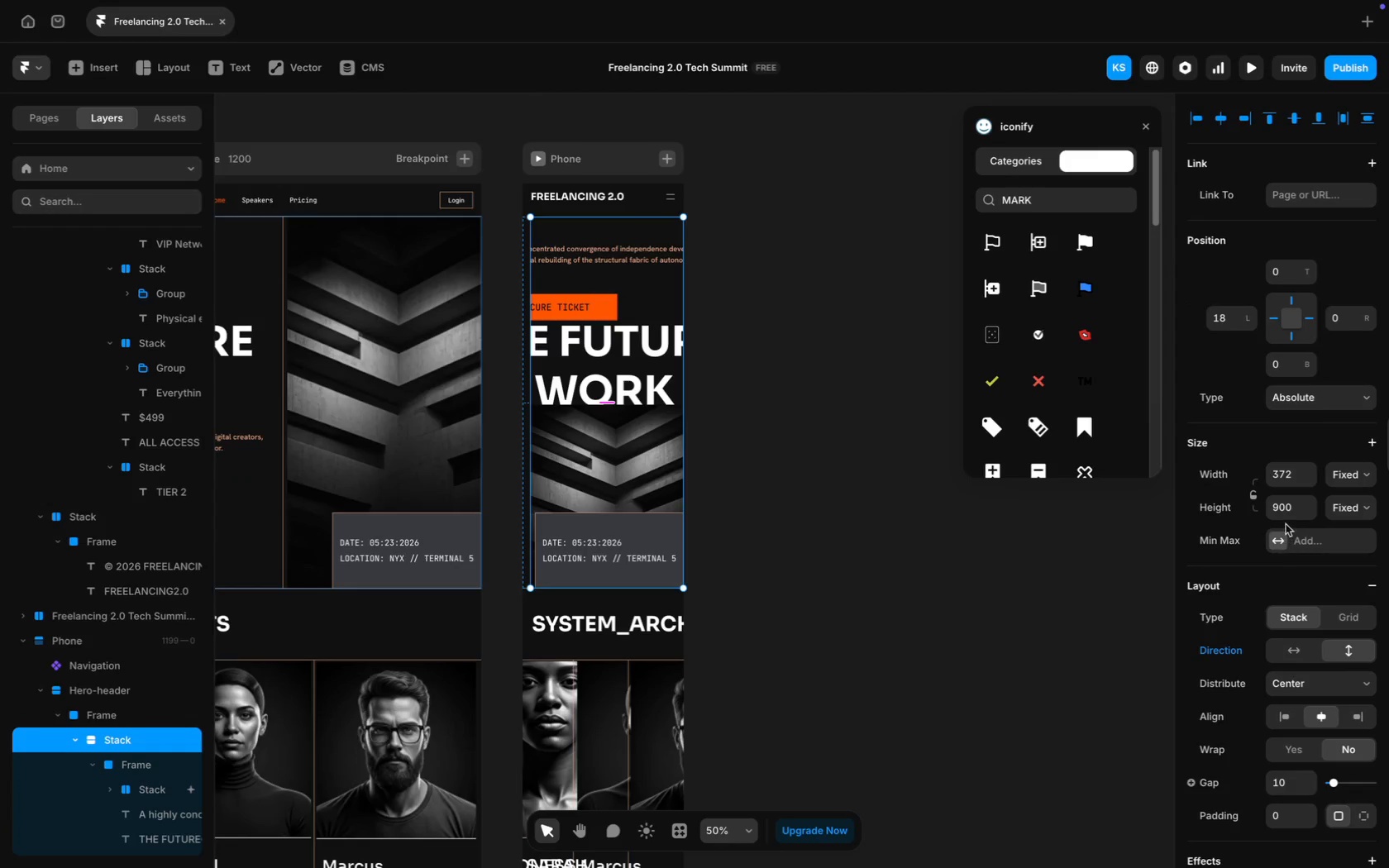 
left_click([1351, 504])
 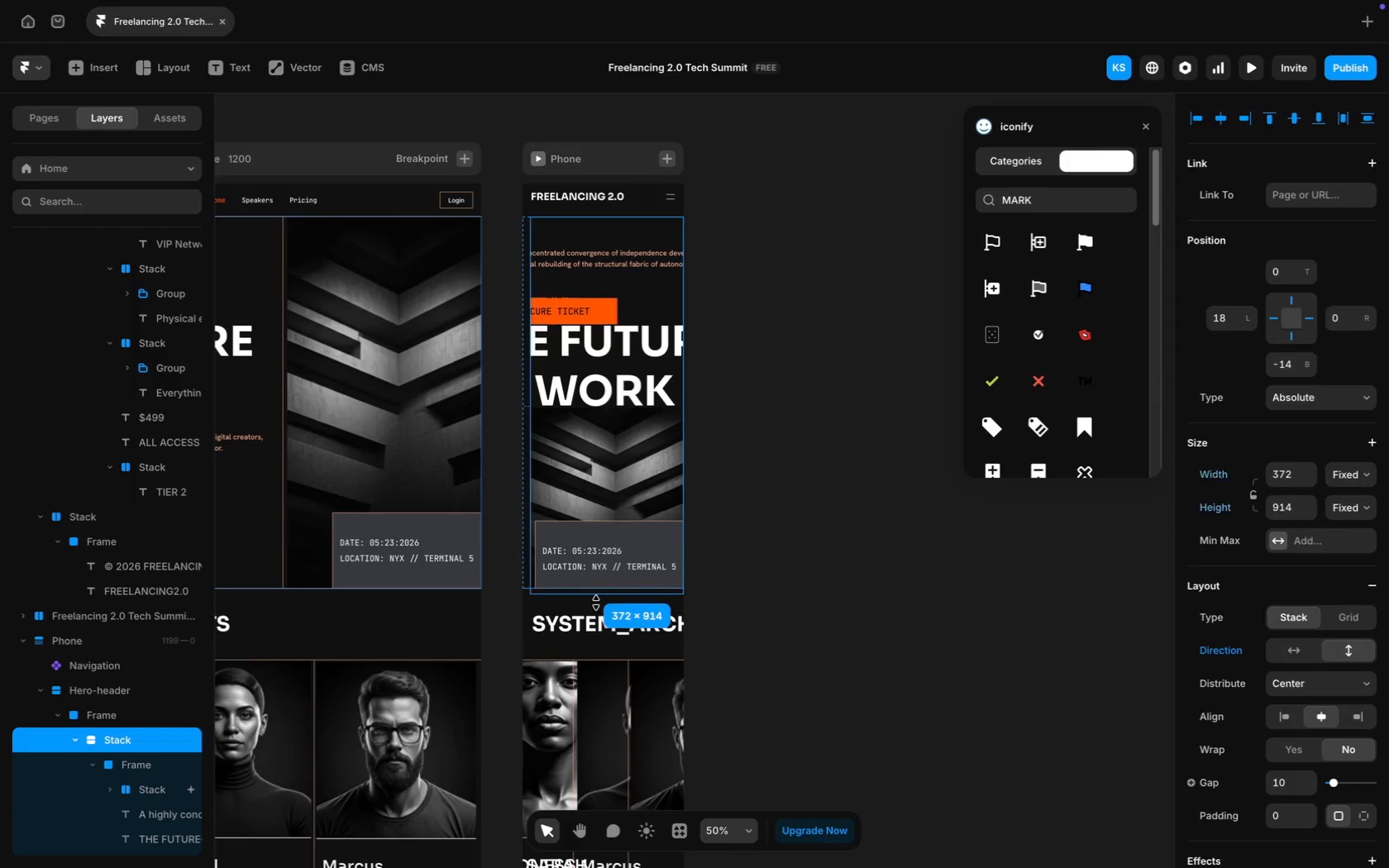 
wait(12.64)
 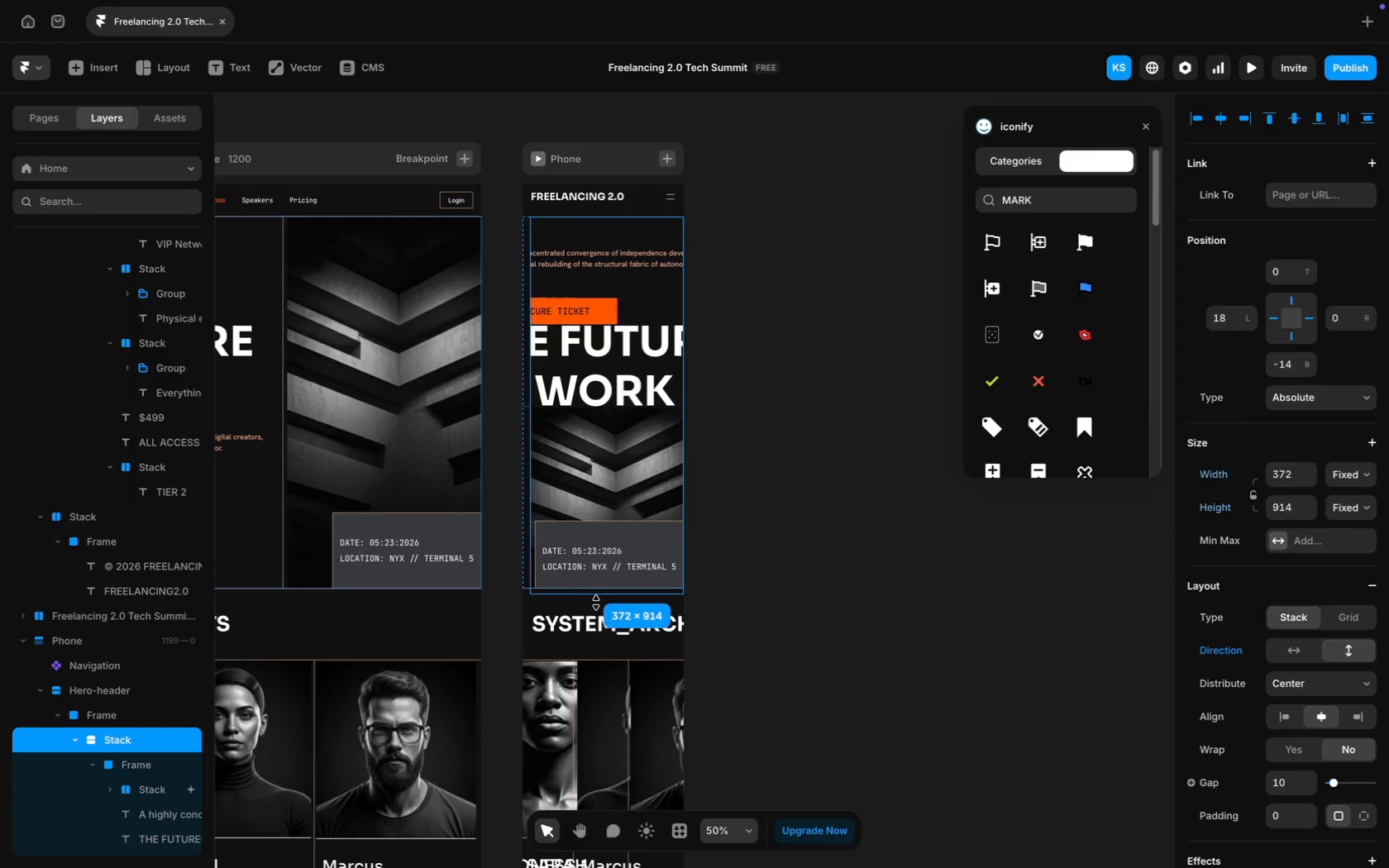 
left_click([97, 694])
 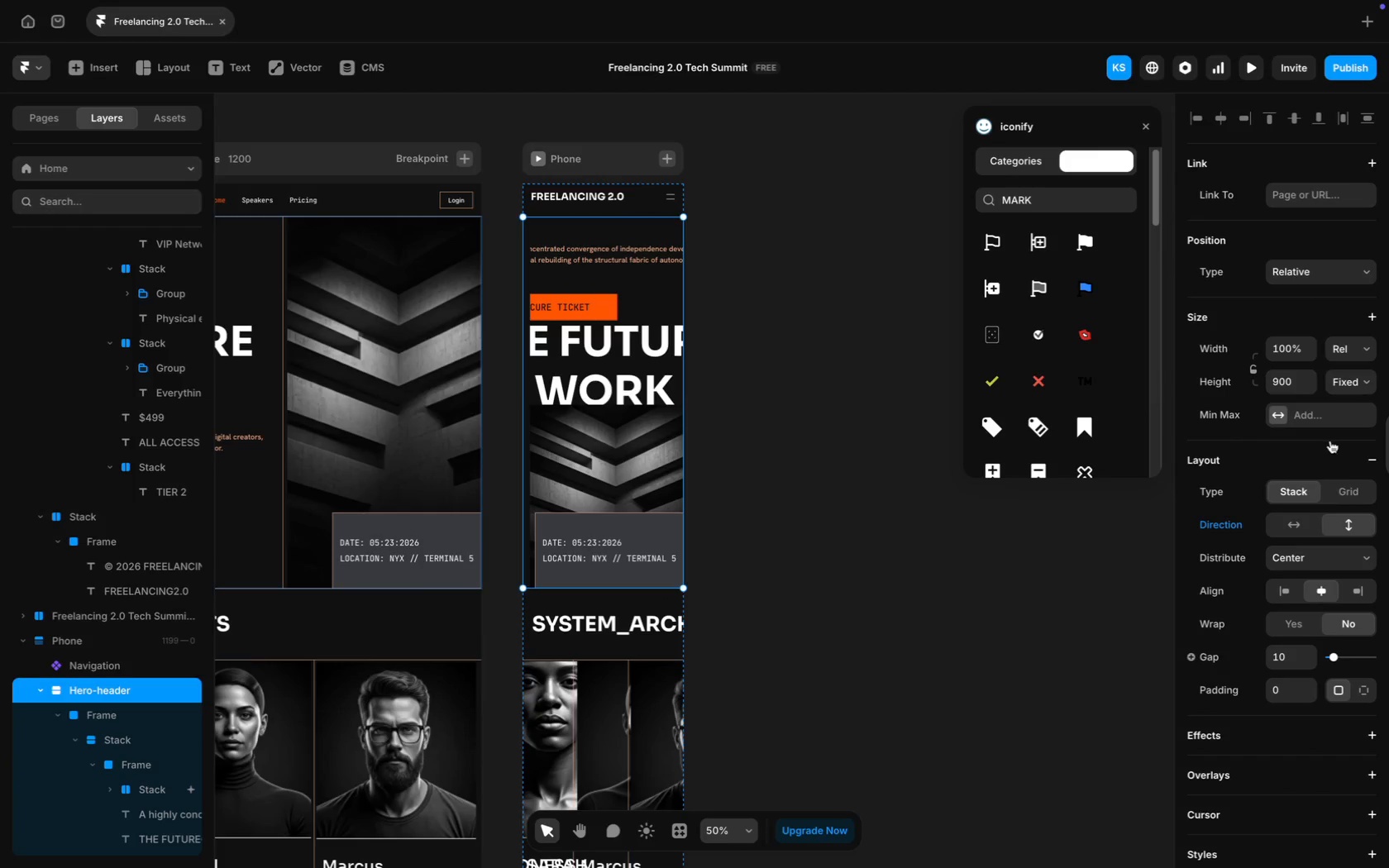 
left_click([1362, 389])
 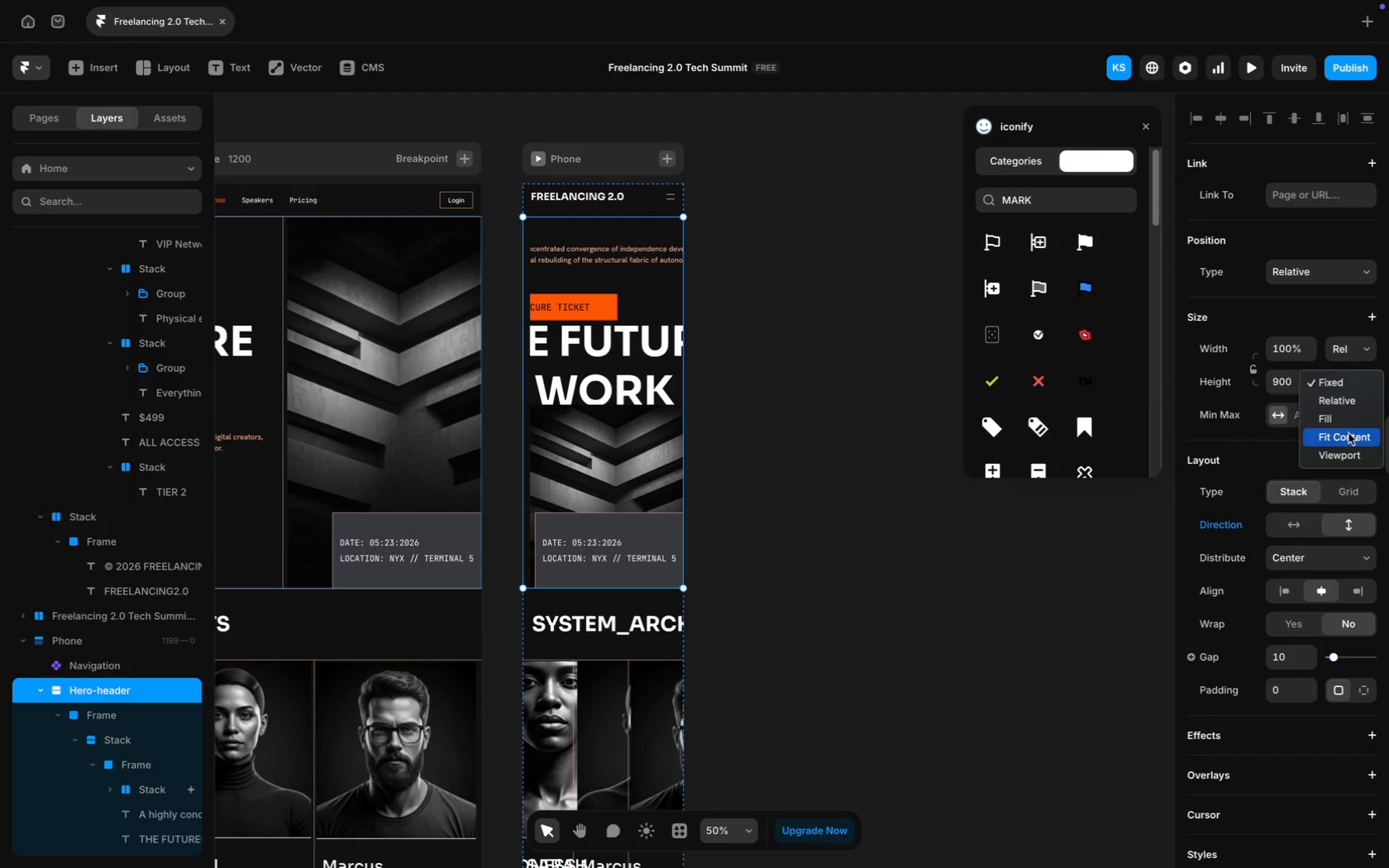 
left_click([1348, 435])
 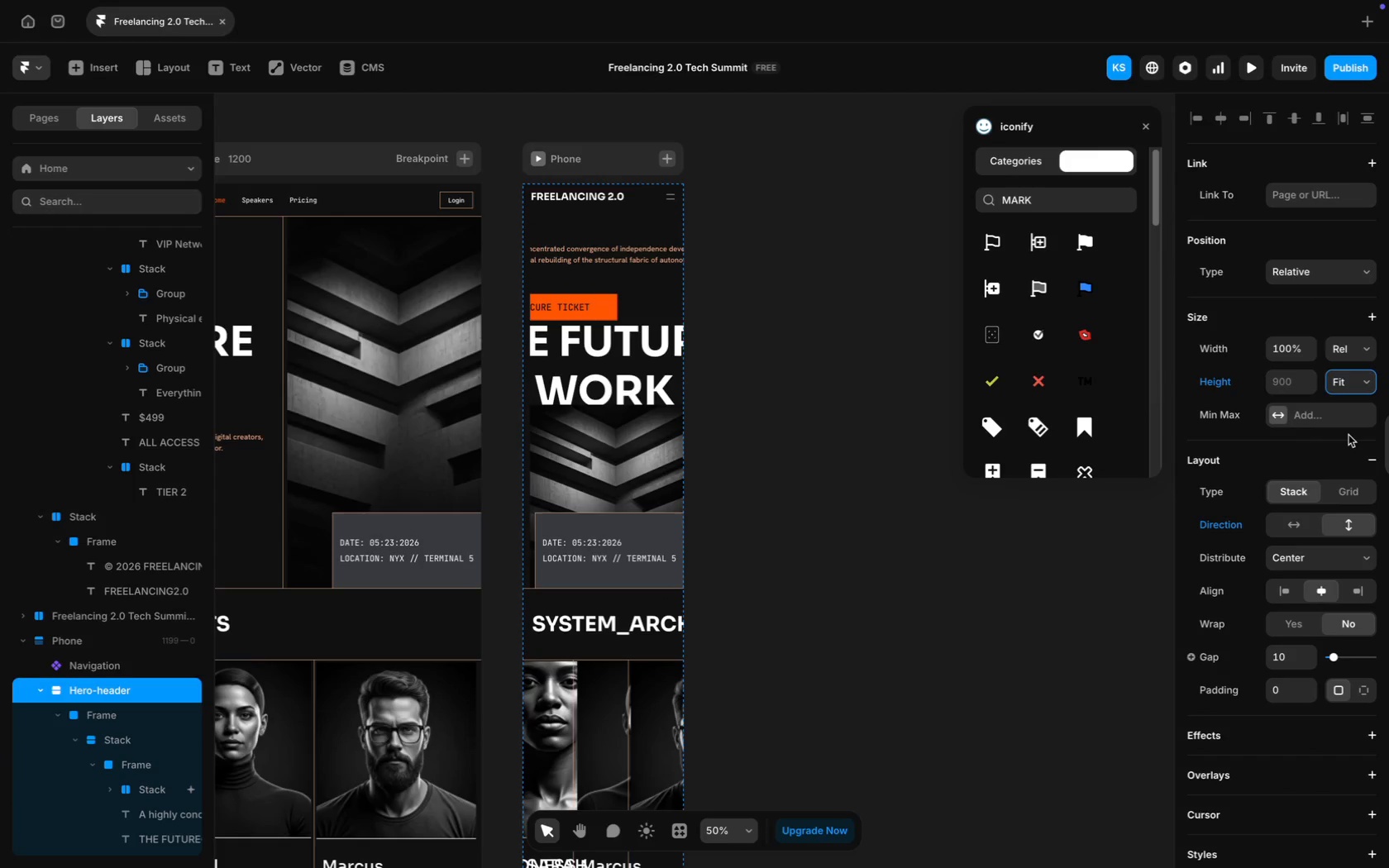 
key(Meta+Z)
 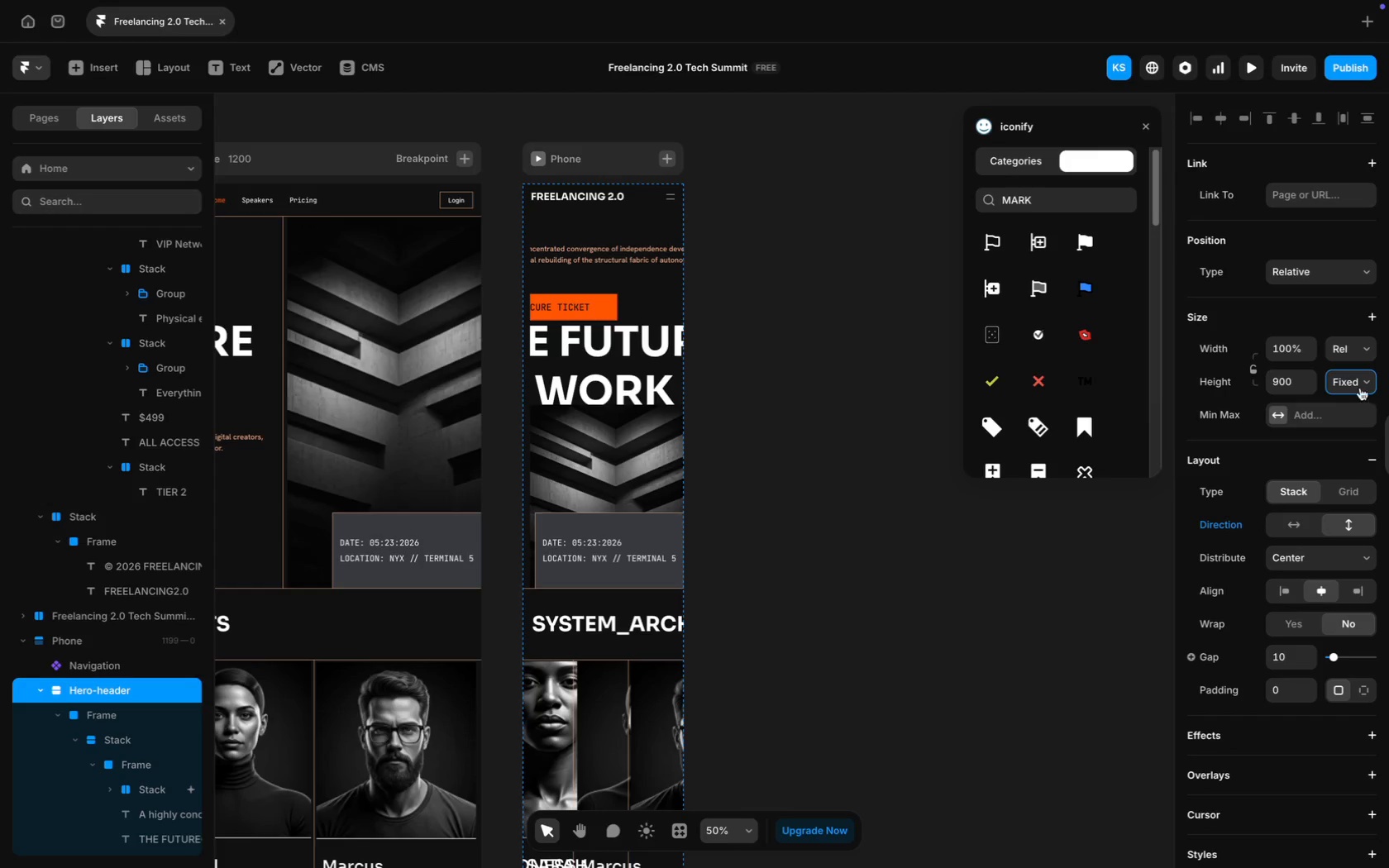 
left_click([1358, 382])
 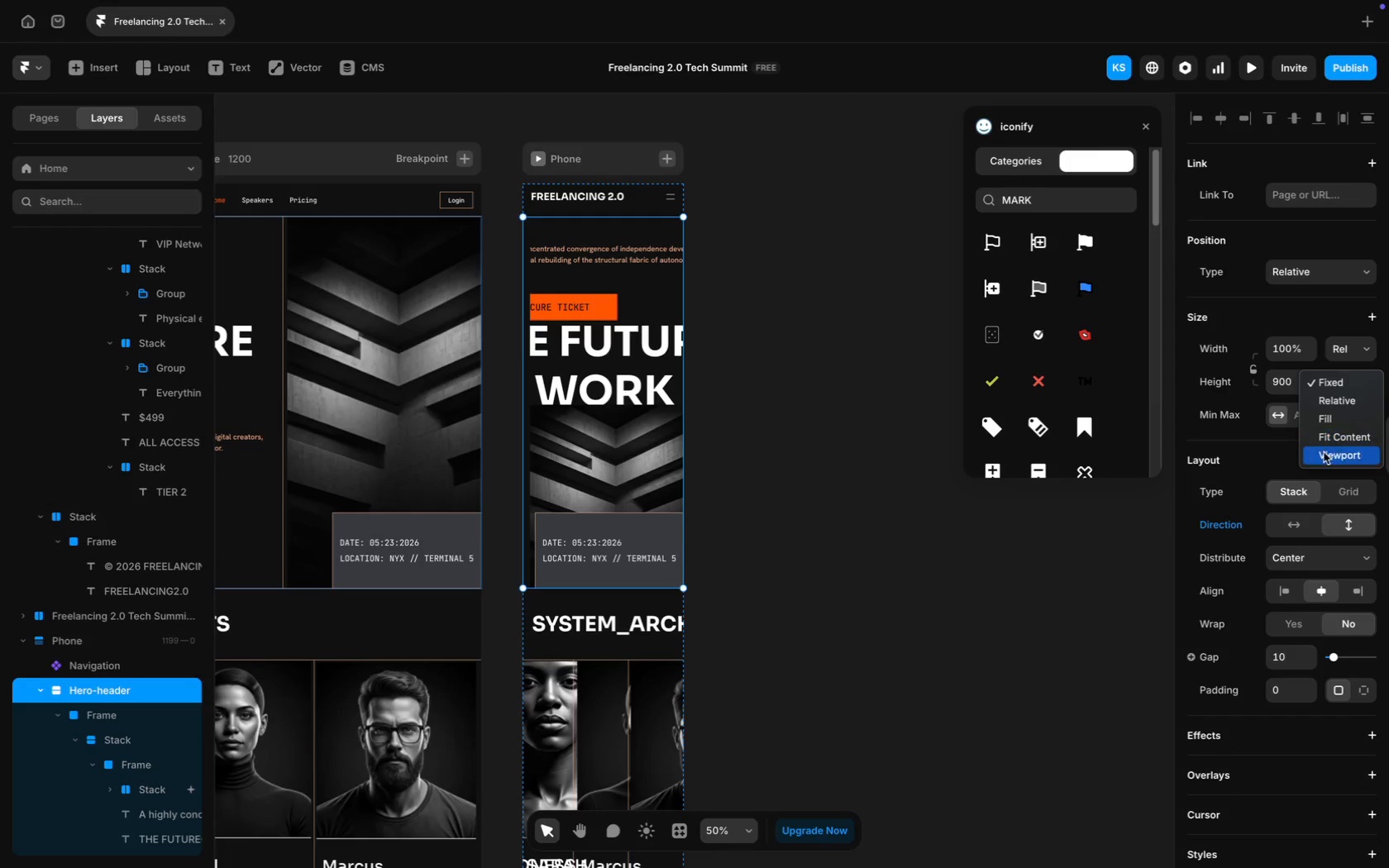 
left_click([1326, 455])
 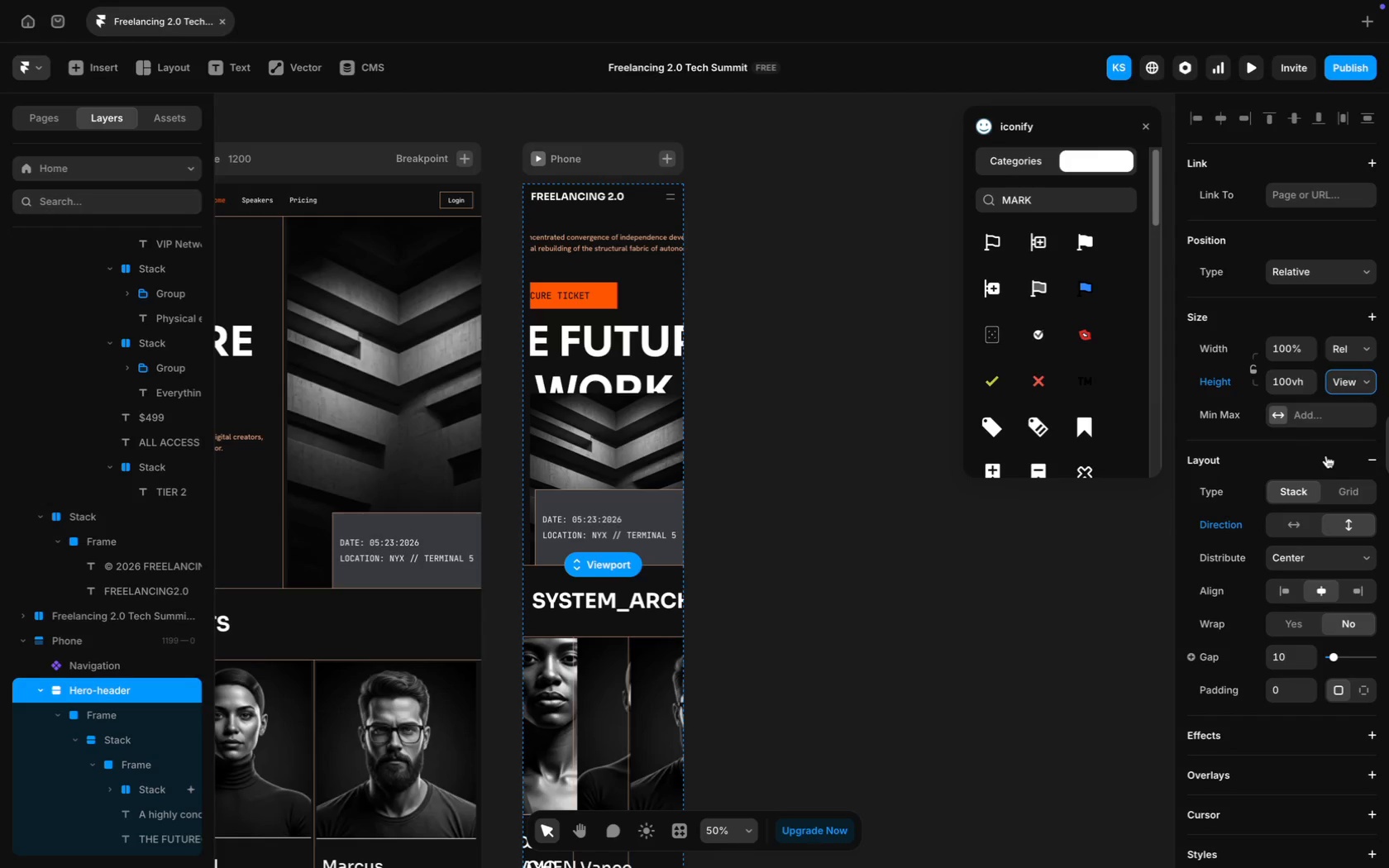 
key(Meta+Z)
 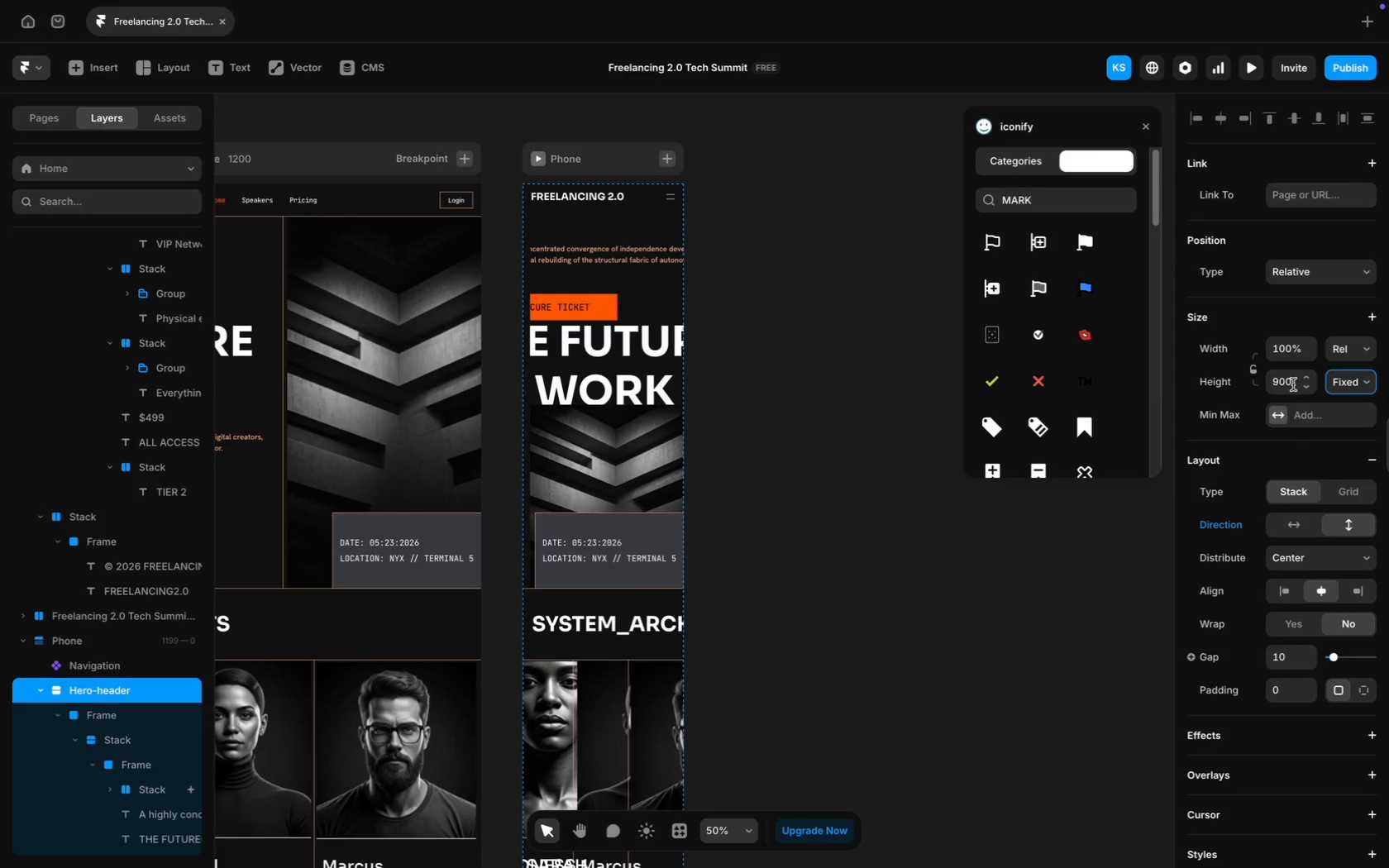 
left_click([1291, 382])
 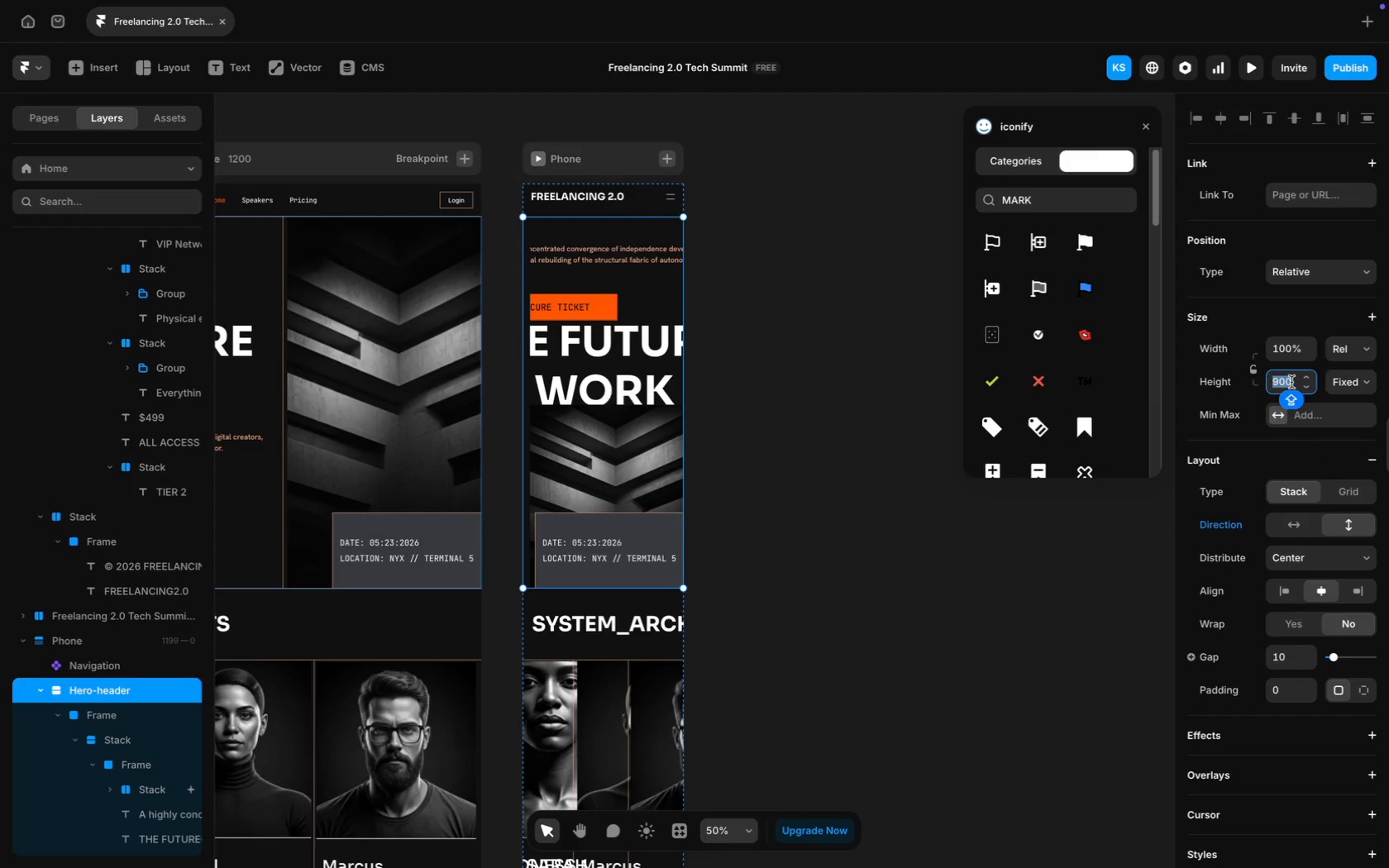 
type(1500)
 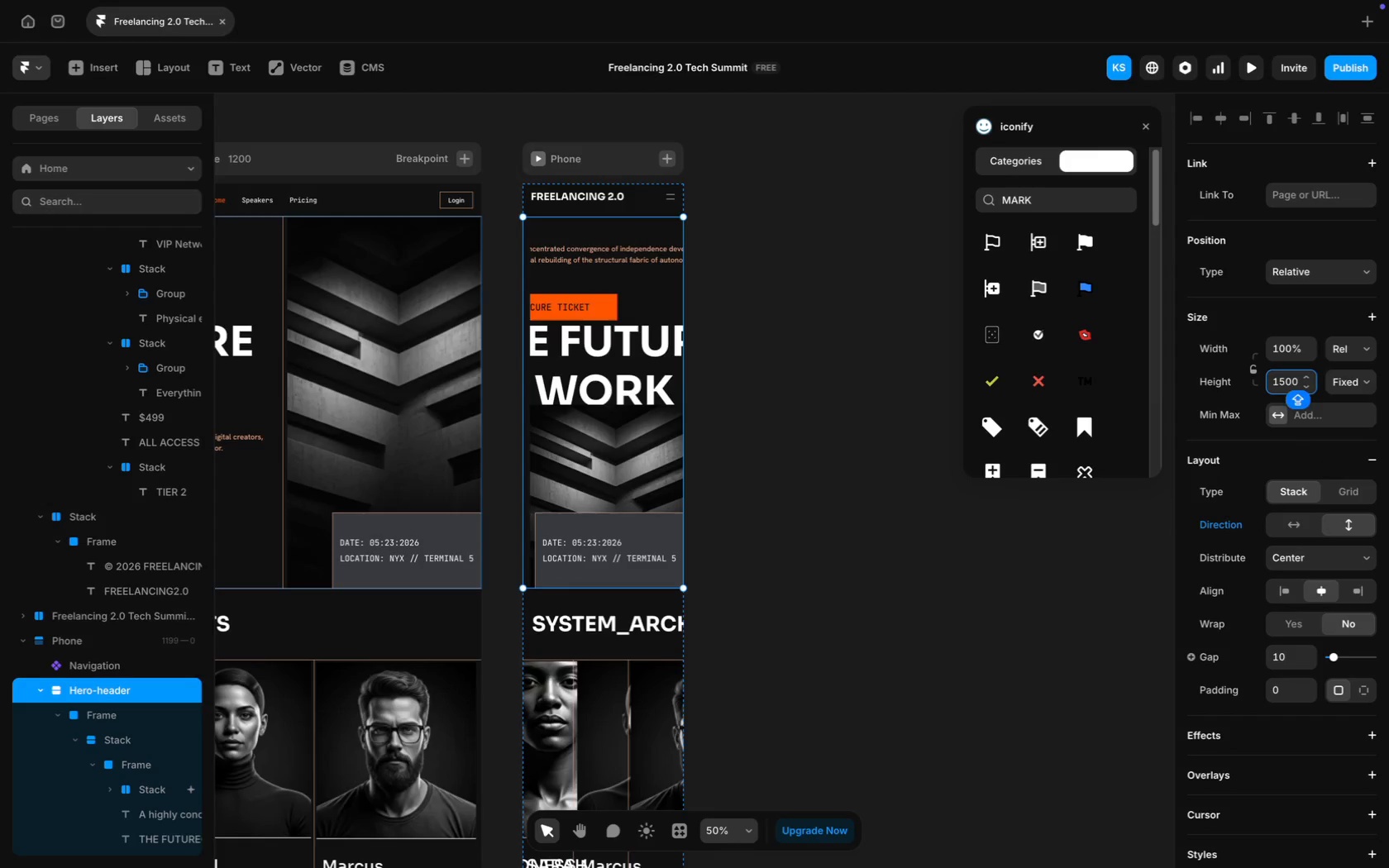 
key(Enter)
 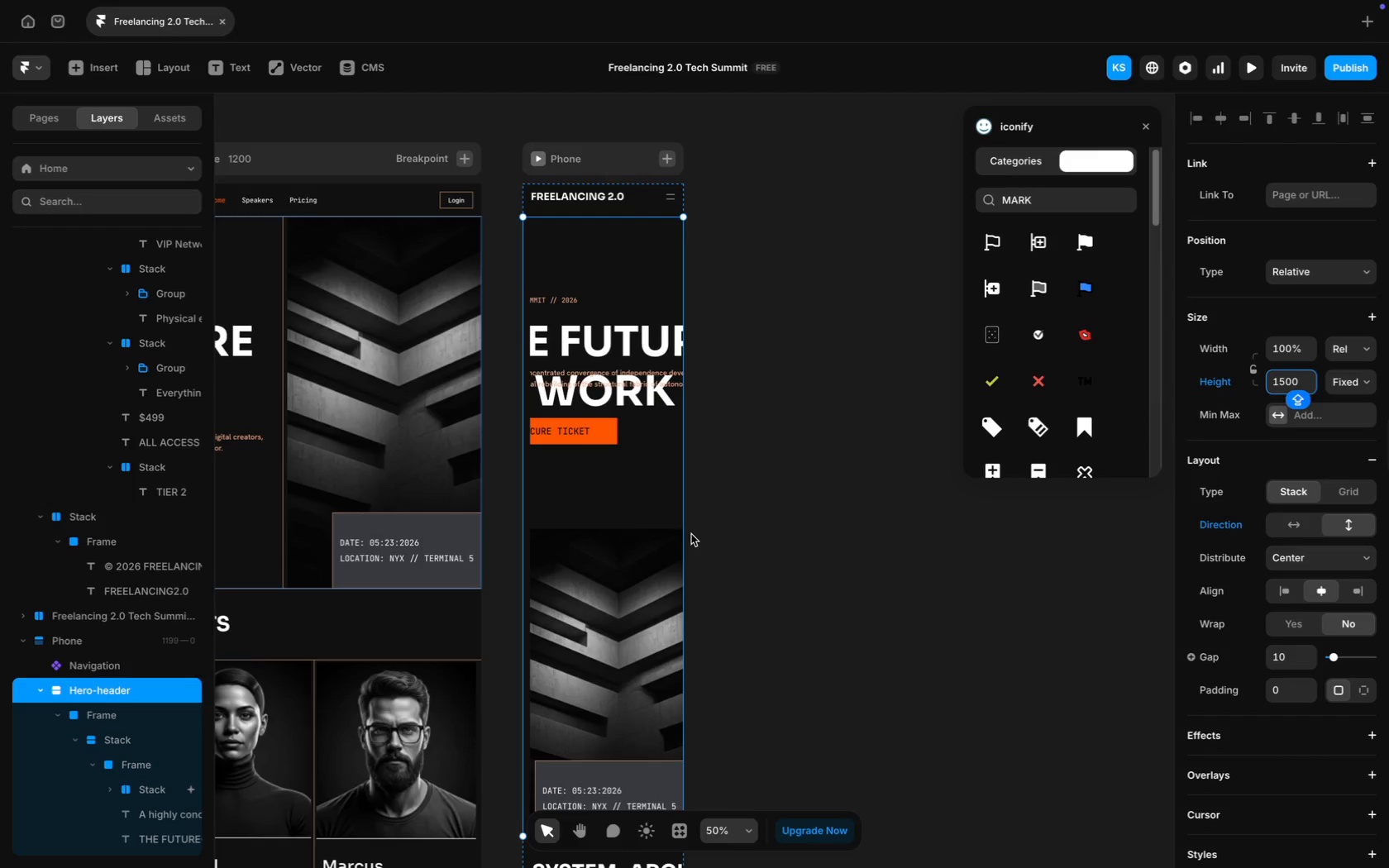 
scroll: coordinate [691, 534], scroll_direction: down, amount: 16.0
 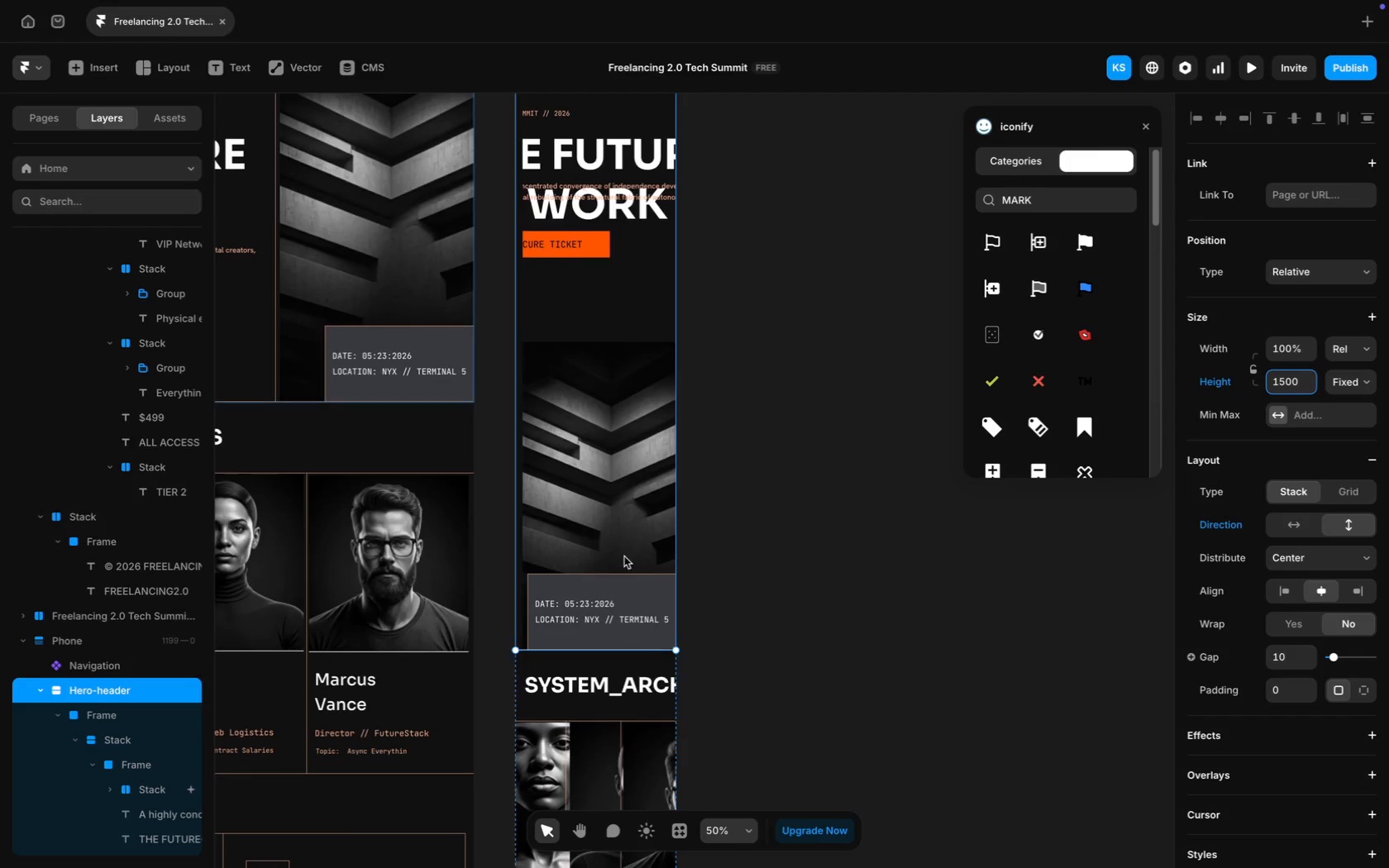 
scroll: coordinate [624, 556], scroll_direction: up, amount: 19.0
 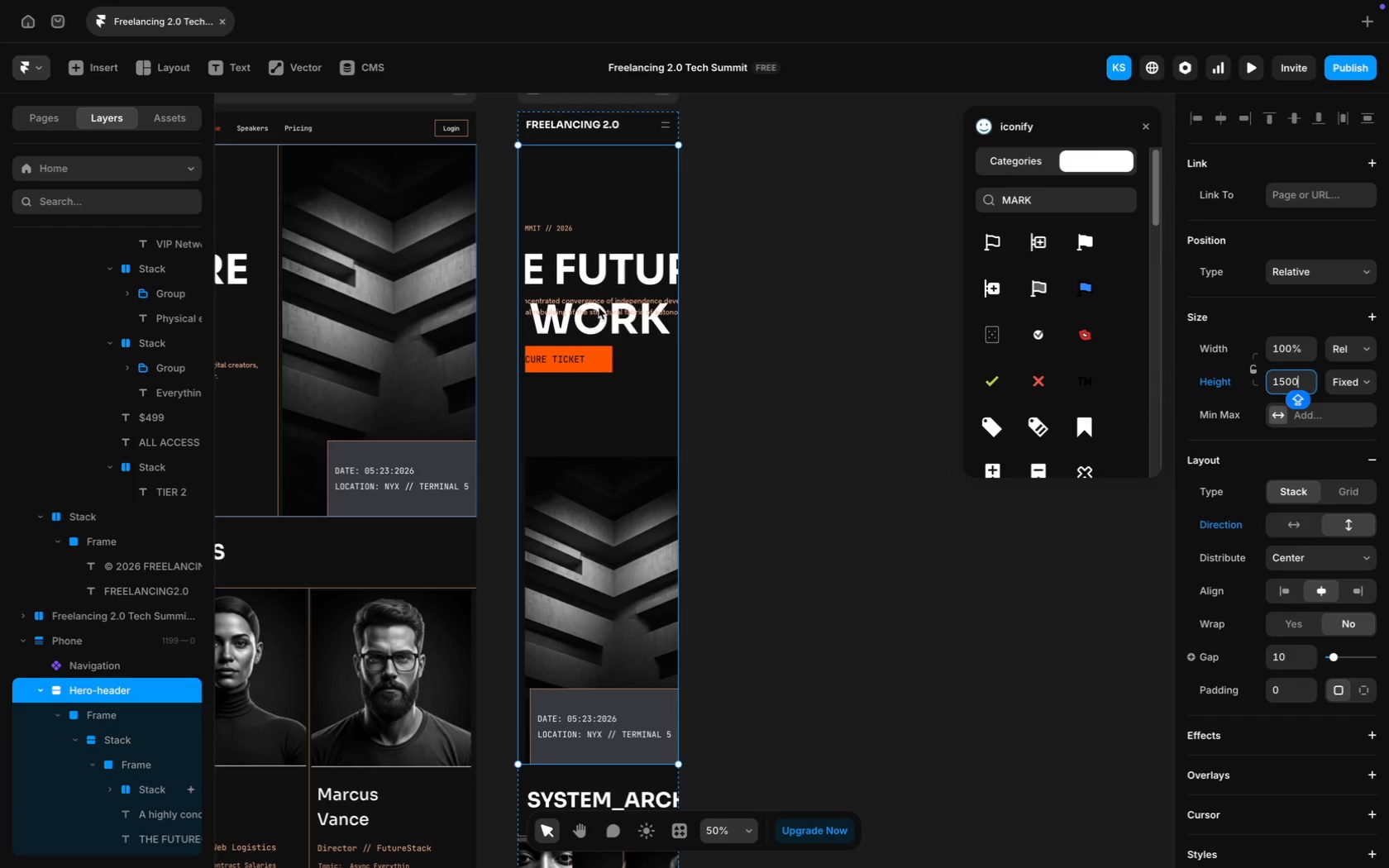 
left_click([599, 308])
 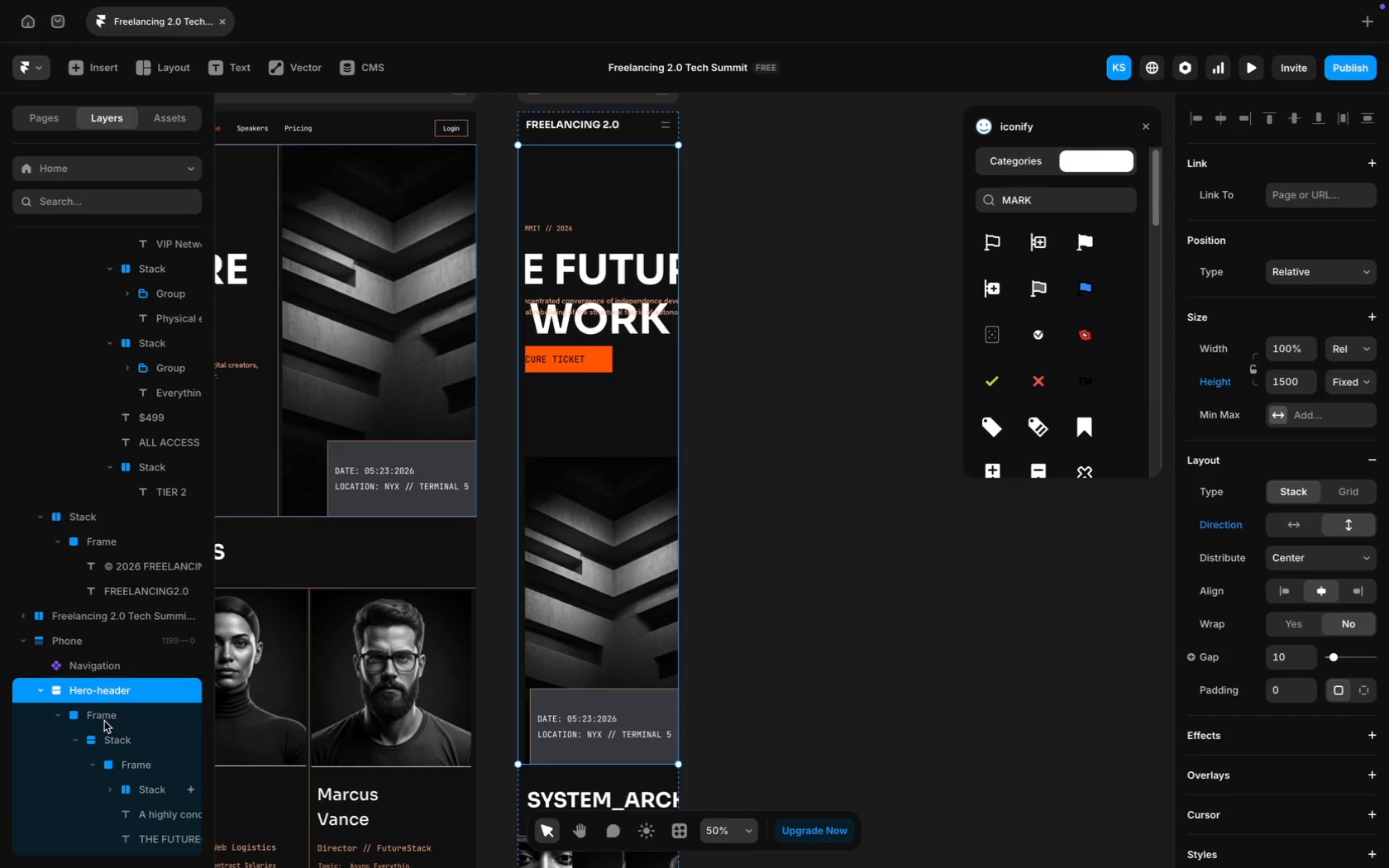 
left_click([111, 717])
 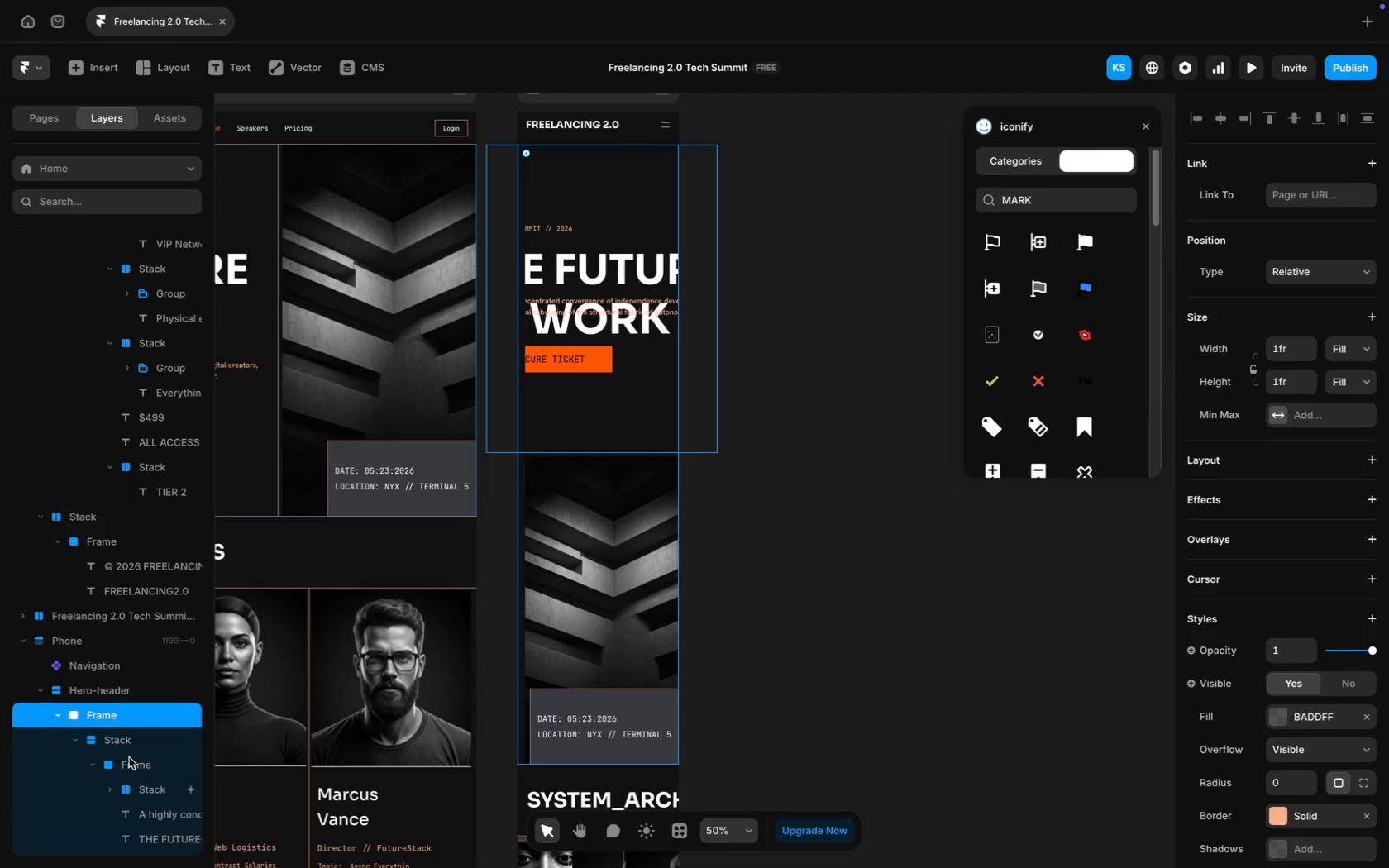 
left_click([129, 749])
 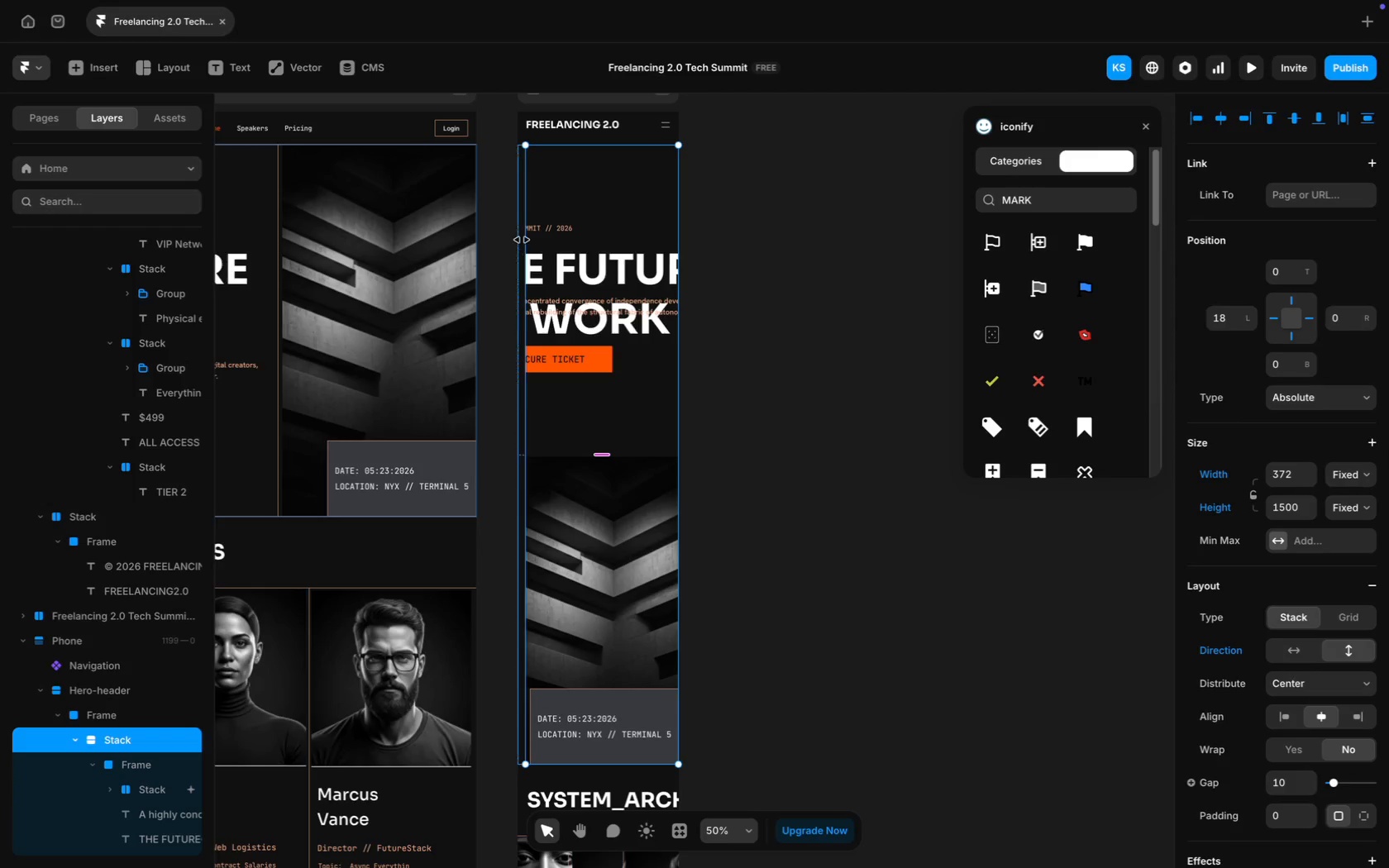 
wait(7.16)
 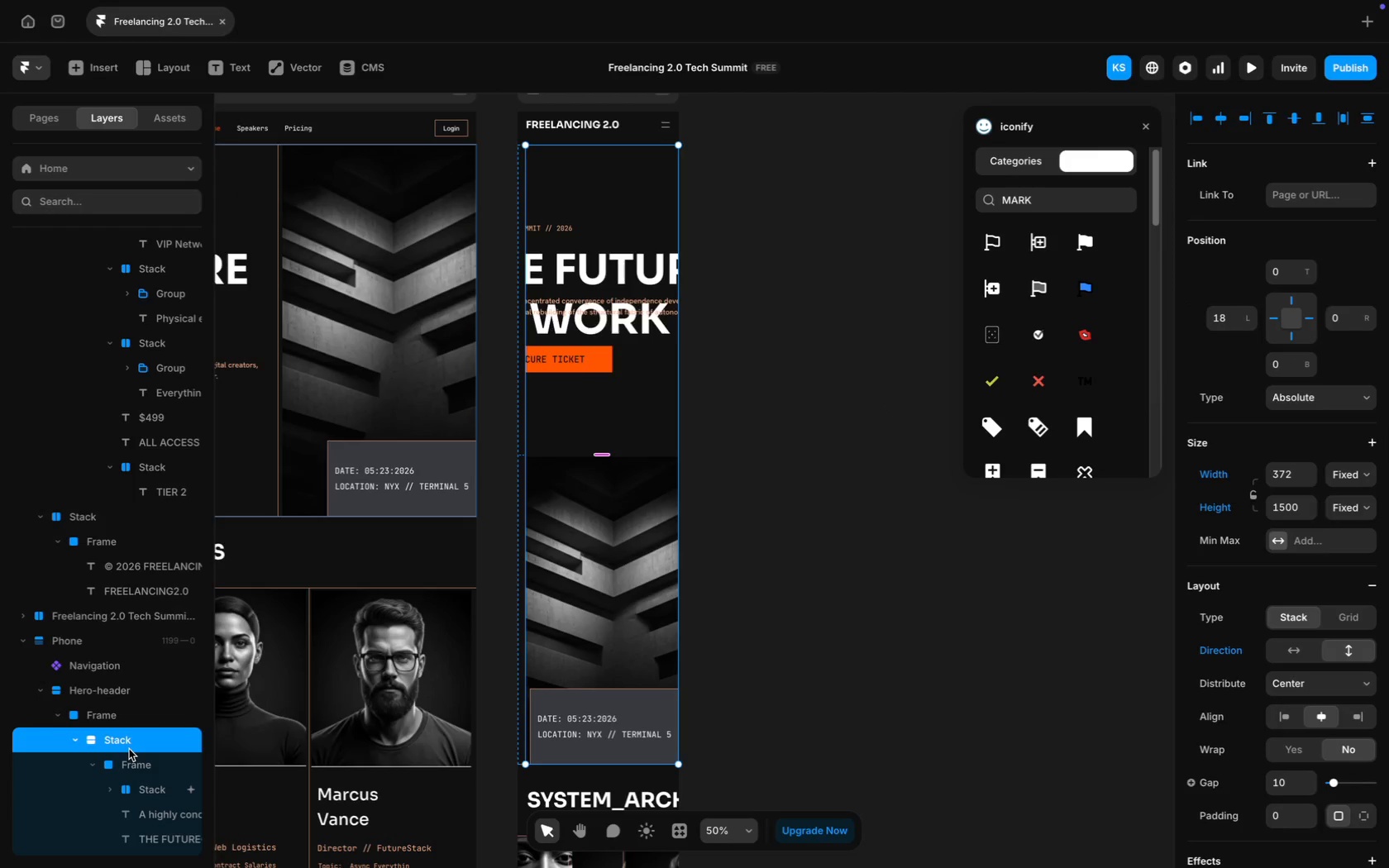 
double_click([564, 266])
 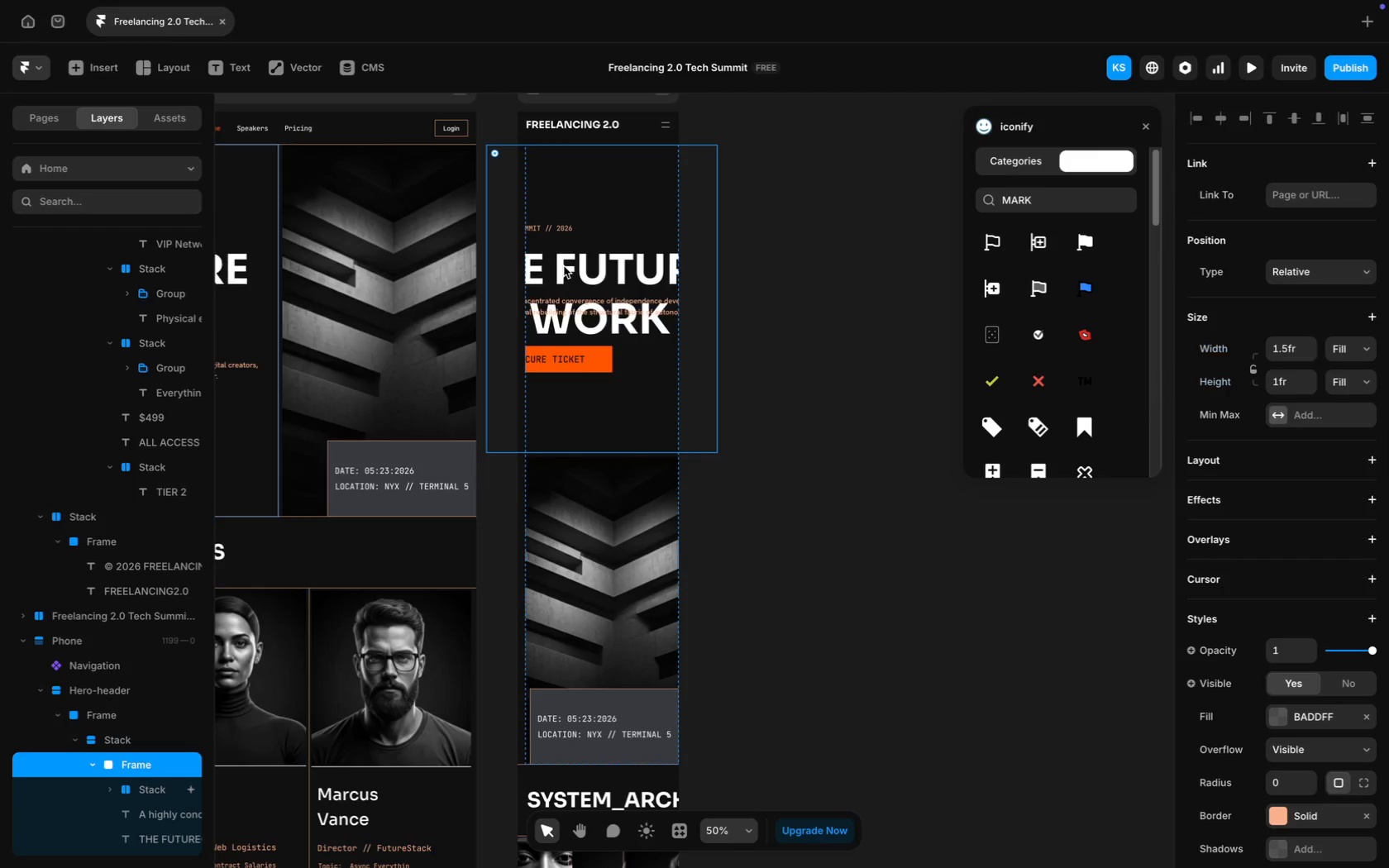 
triple_click([564, 266])
 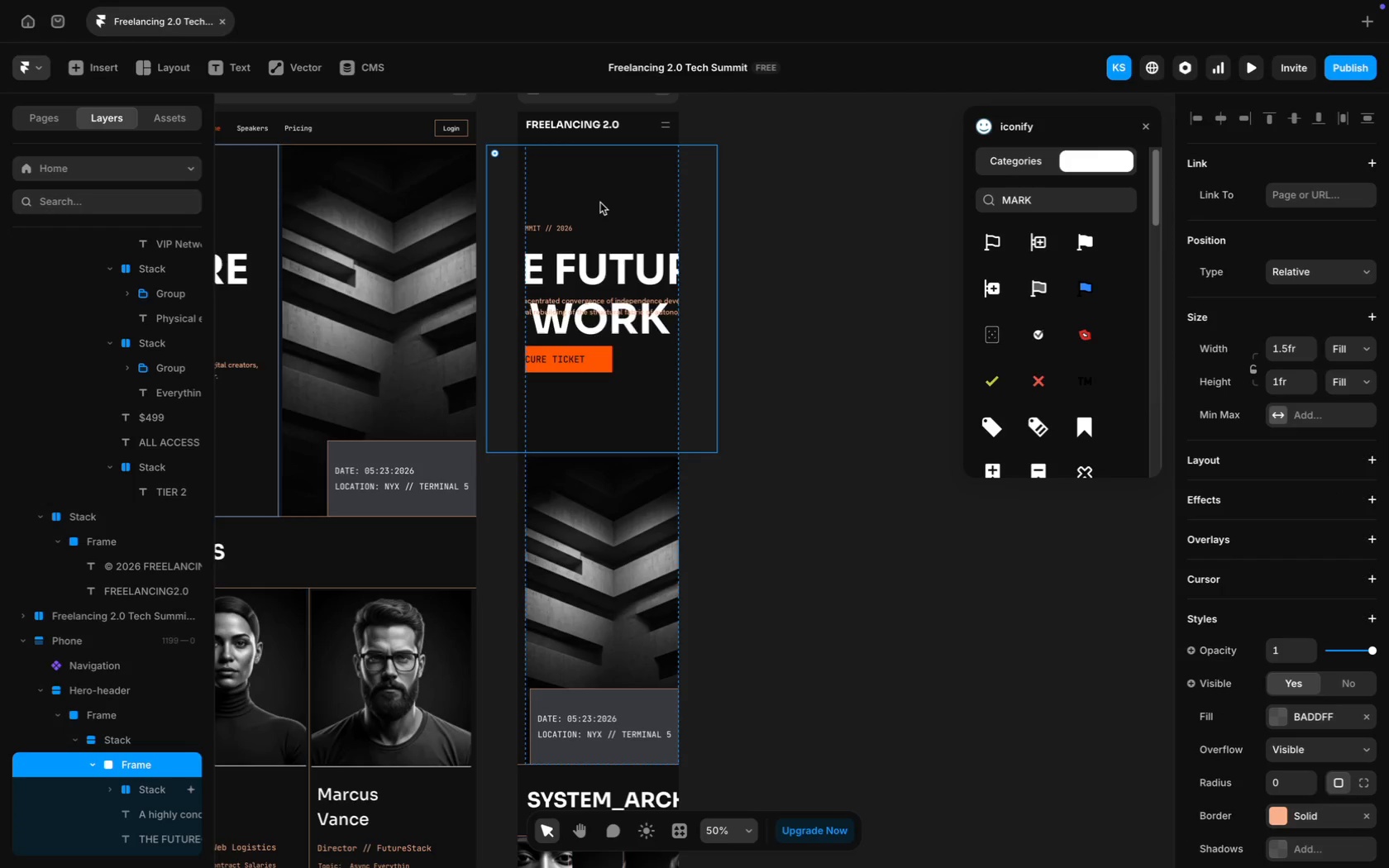 
left_click([603, 197])
 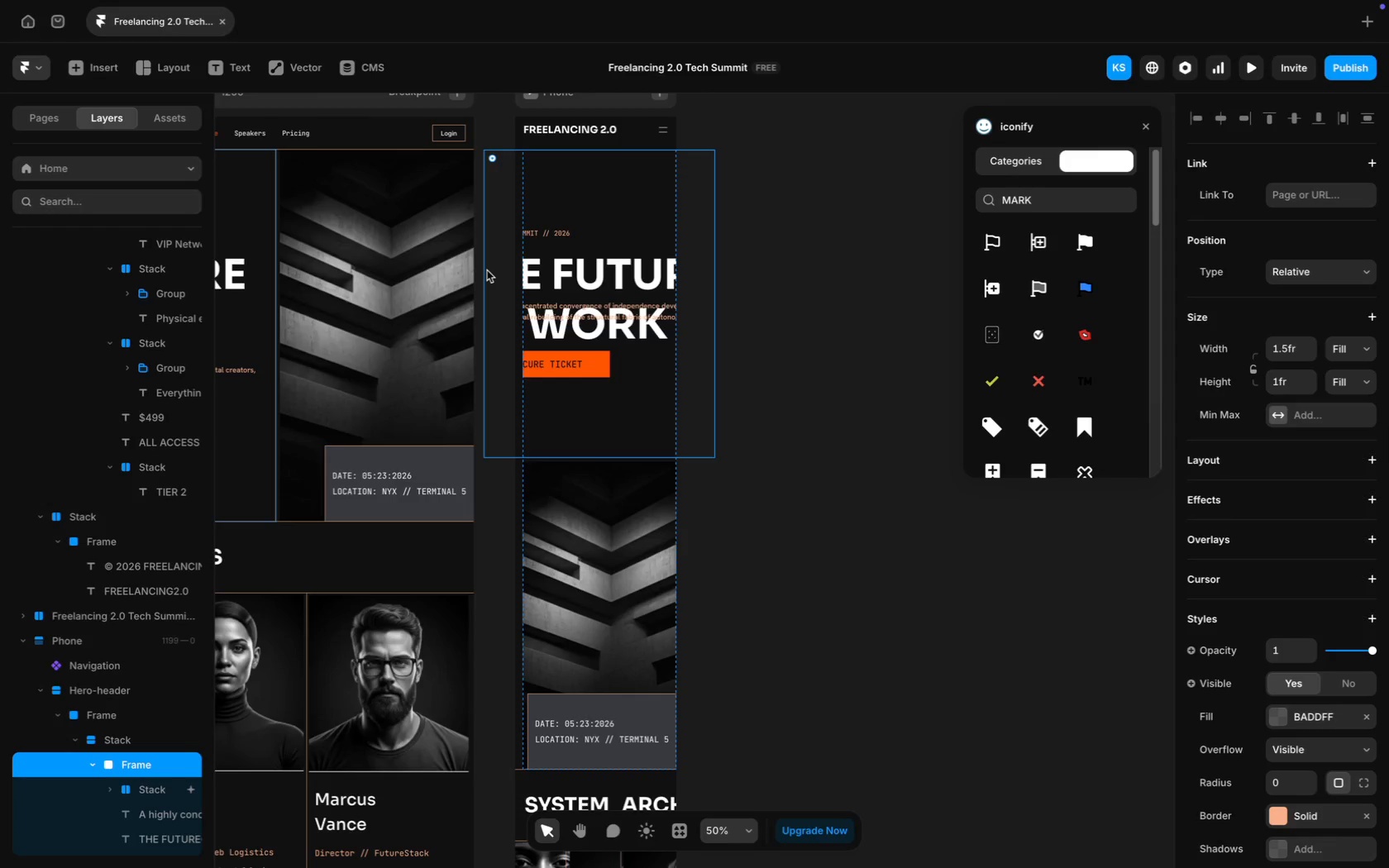 
wait(16.9)
 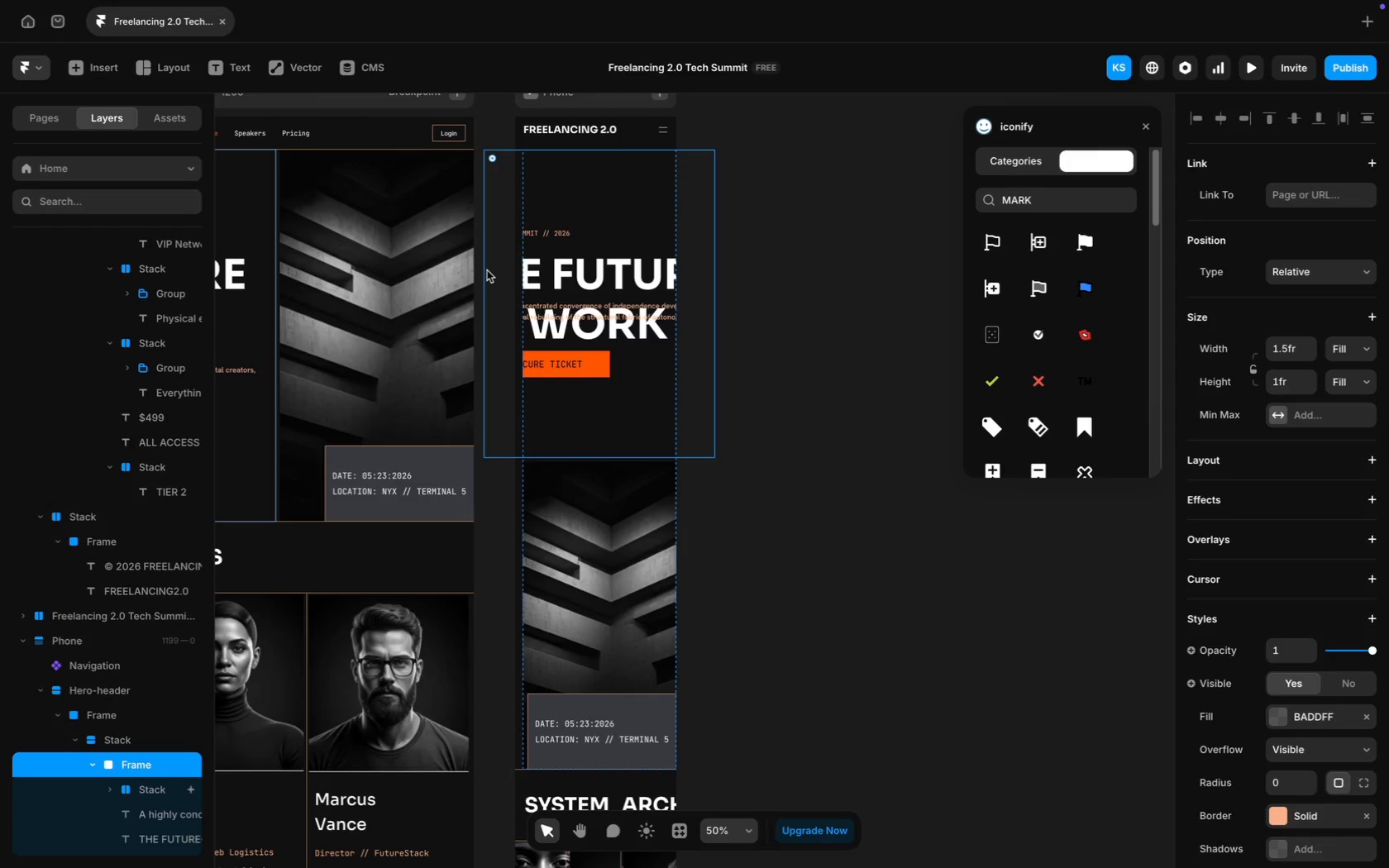 
mouse_move([1338, 358])
 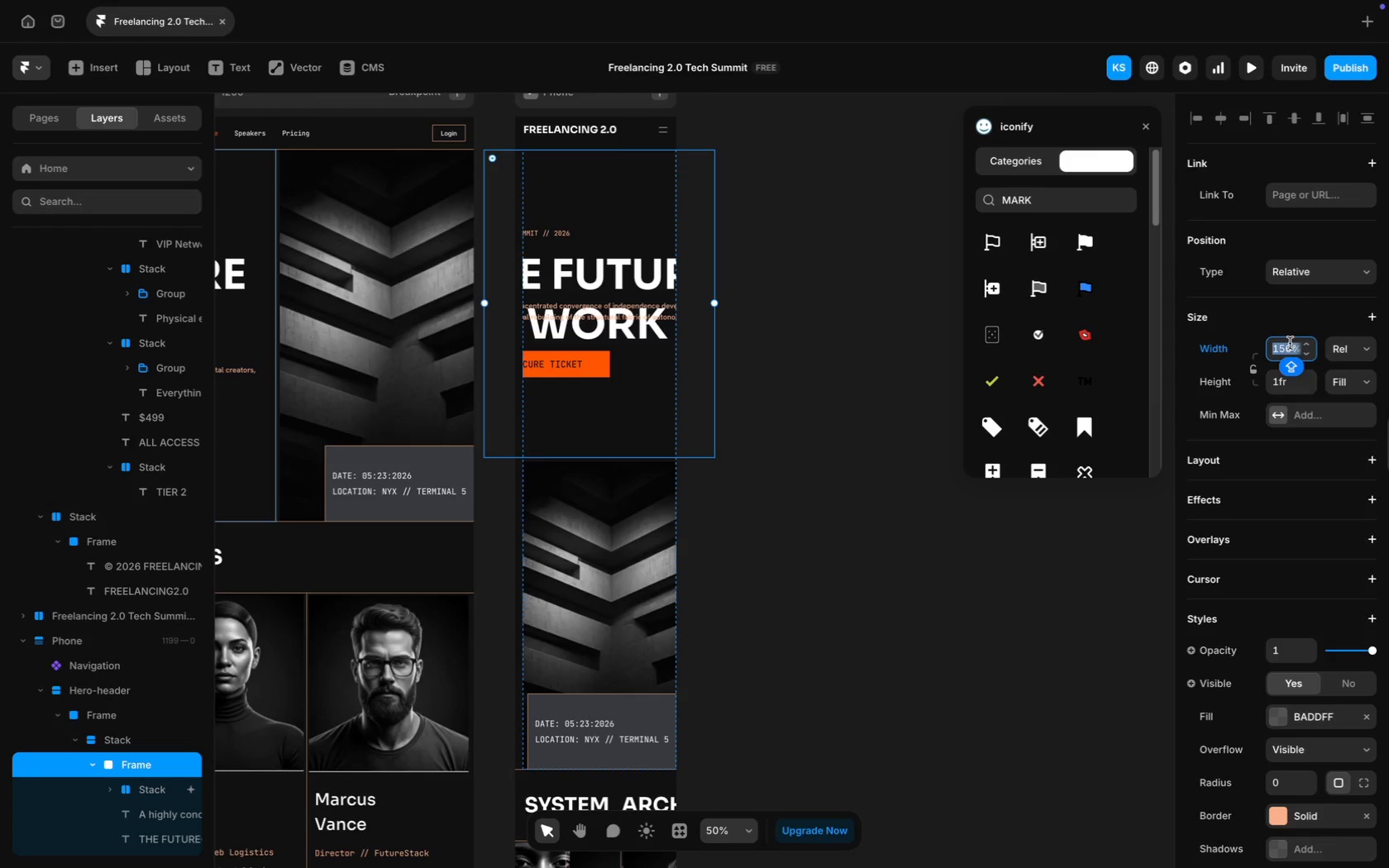 
type(95%)
 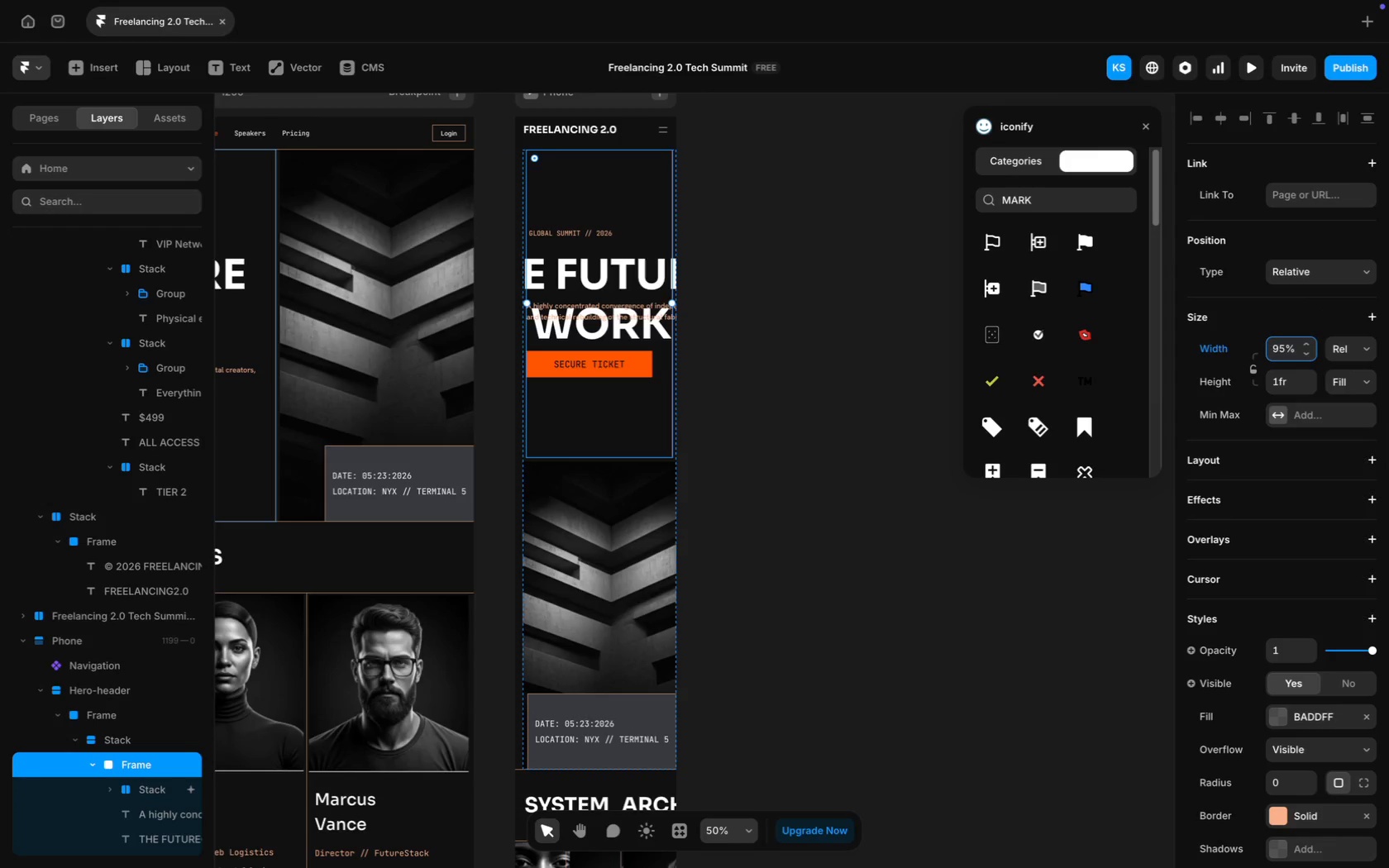 
 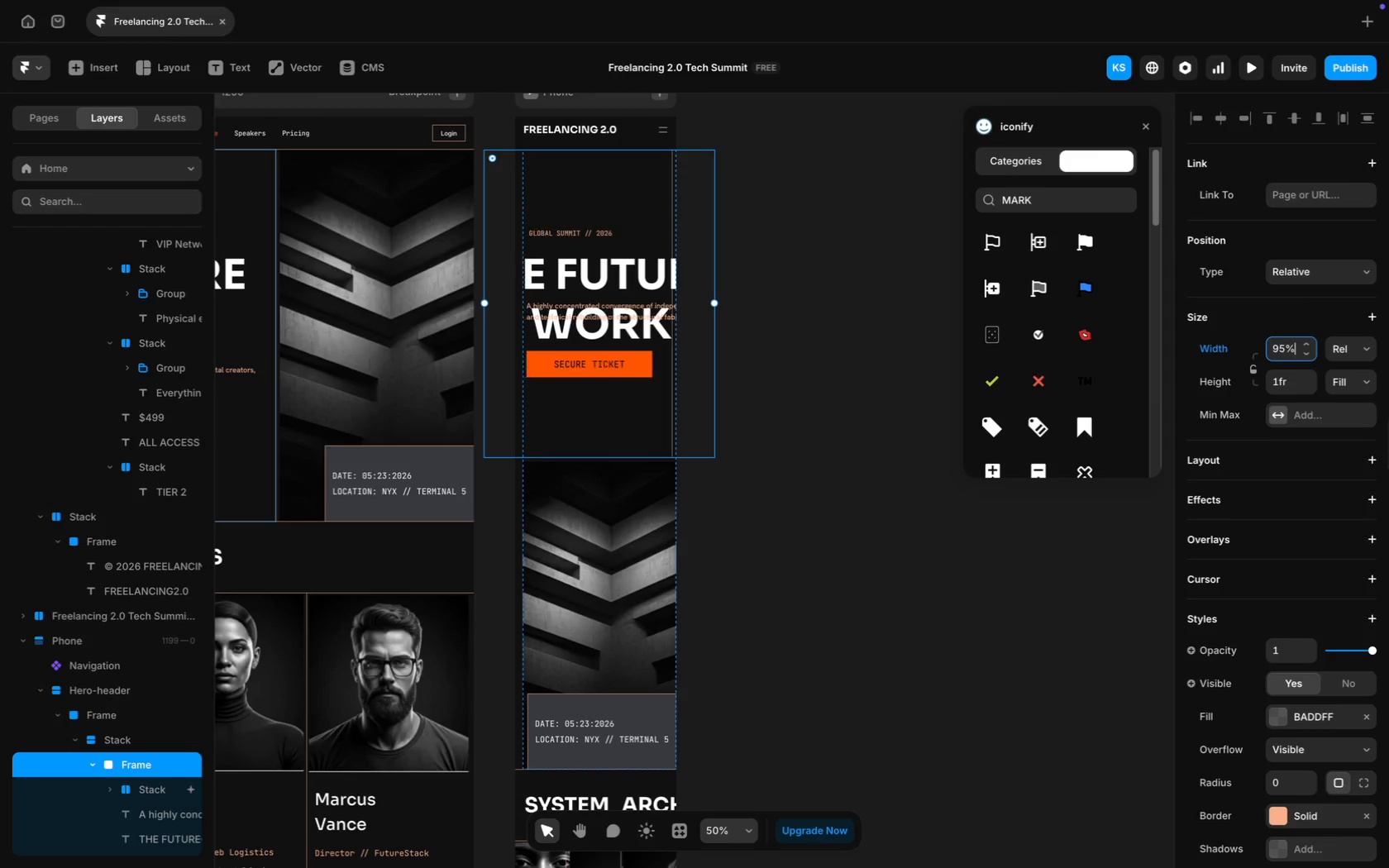 
key(Enter)
 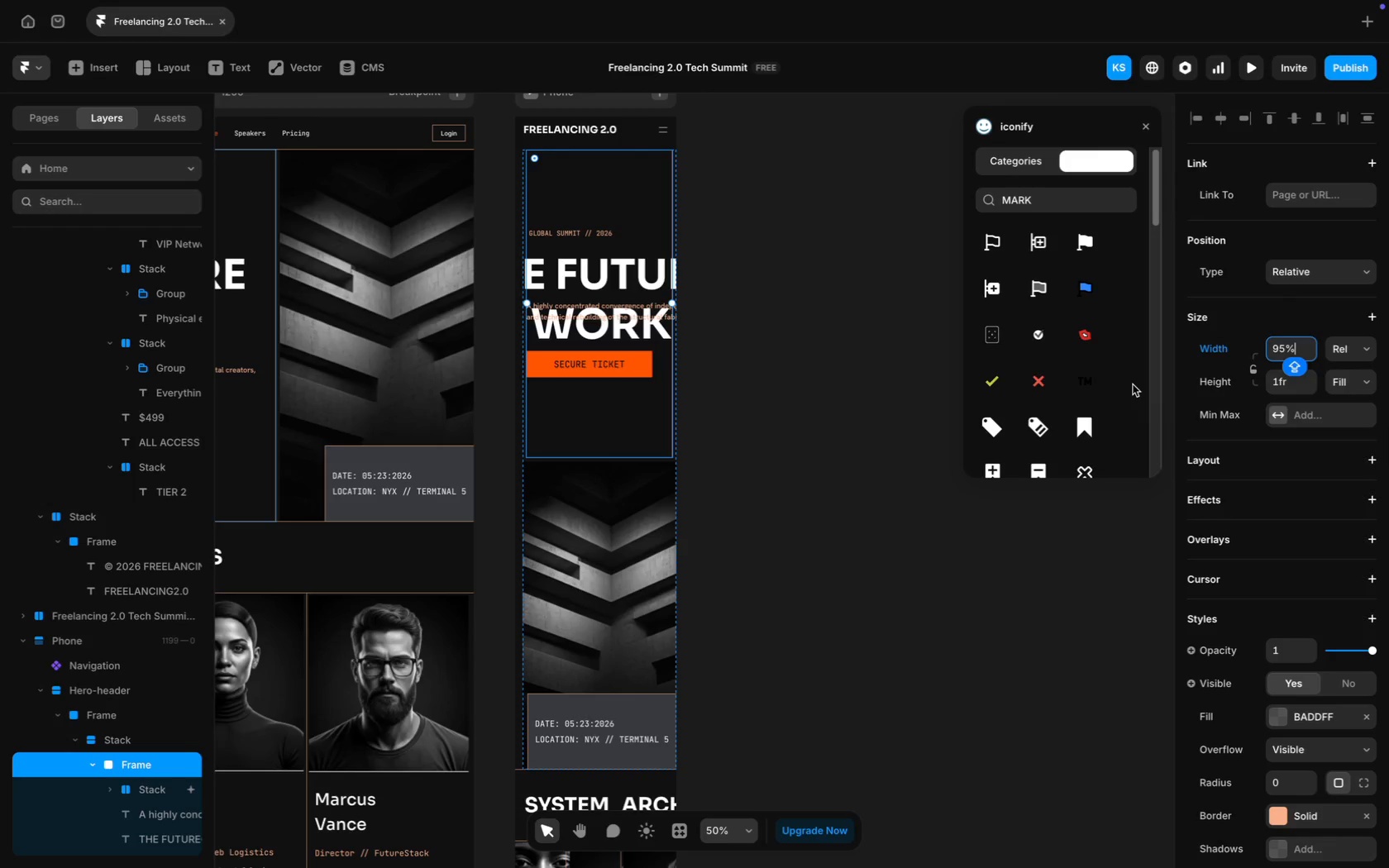 
wait(5.27)
 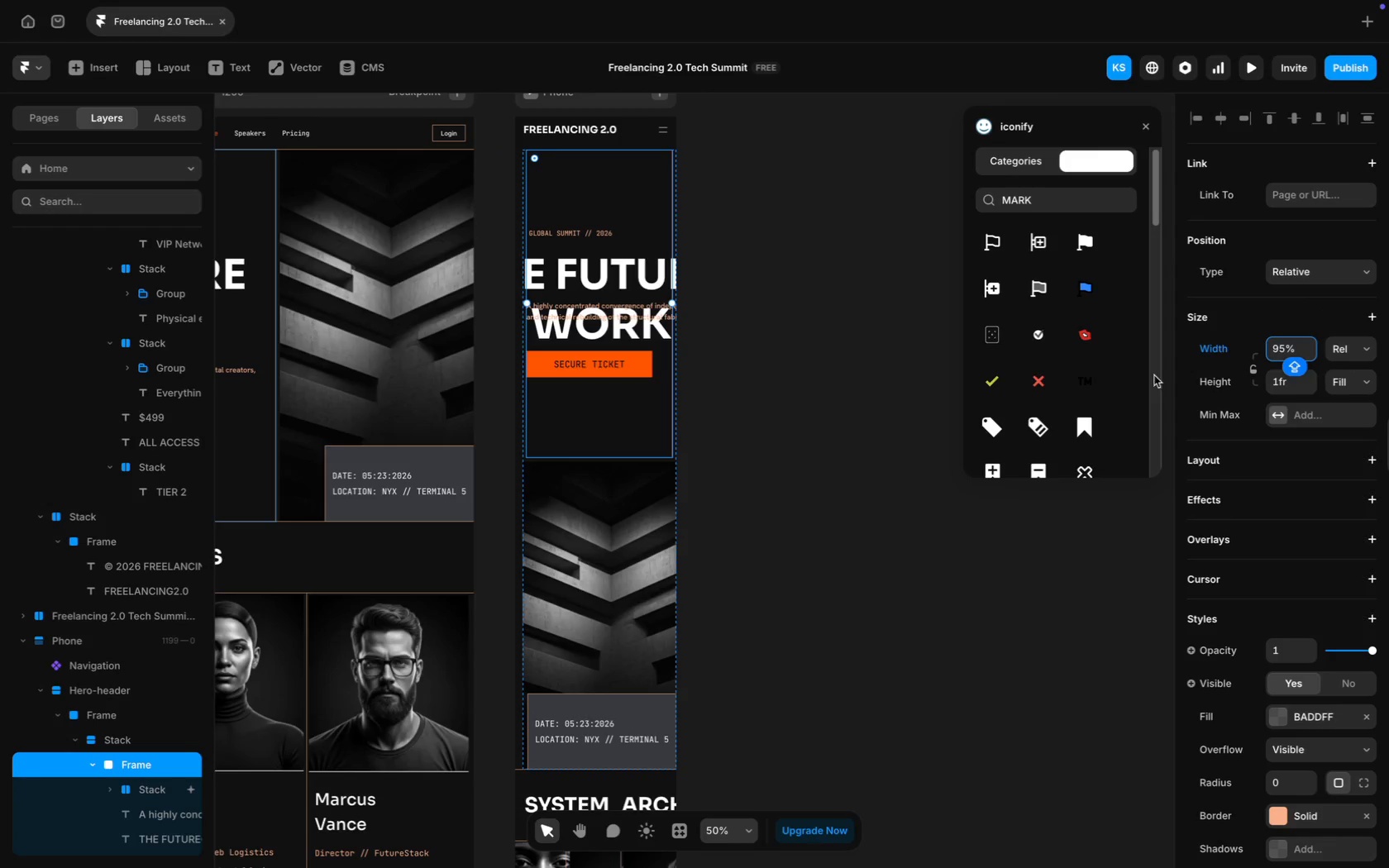 
scroll: coordinate [135, 786], scroll_direction: down, amount: 23.0
 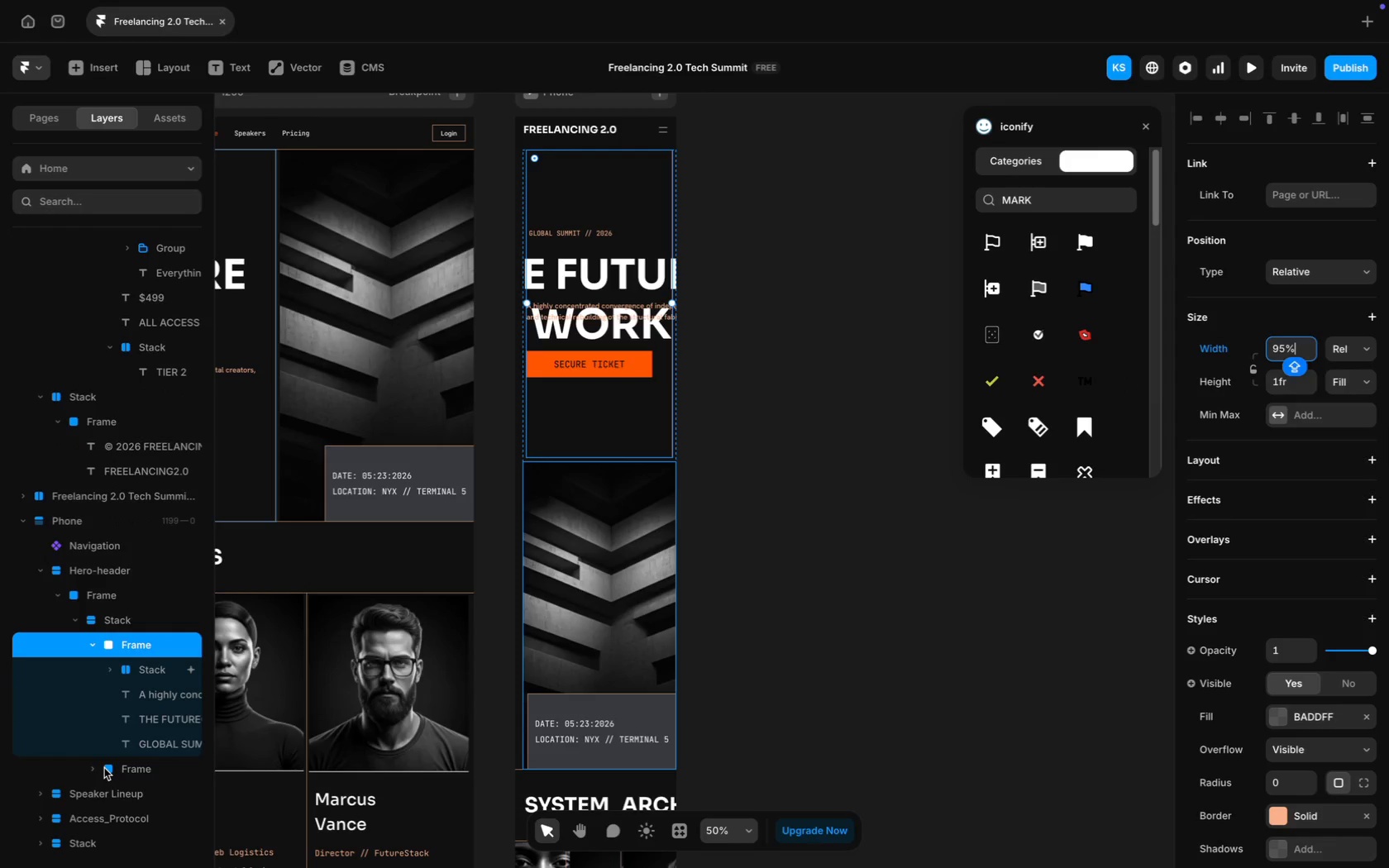 
left_click([96, 766])
 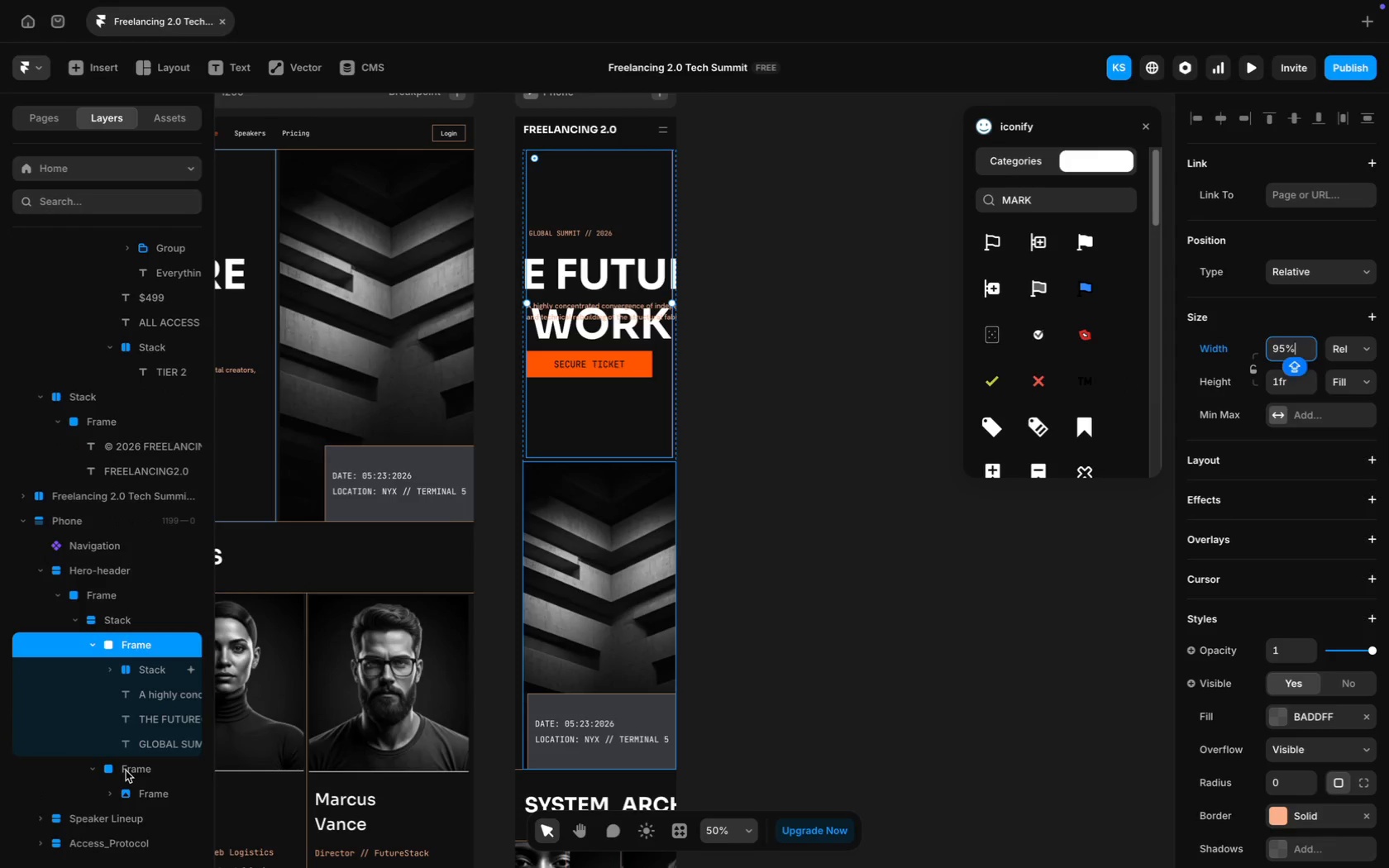 
left_click([126, 770])
 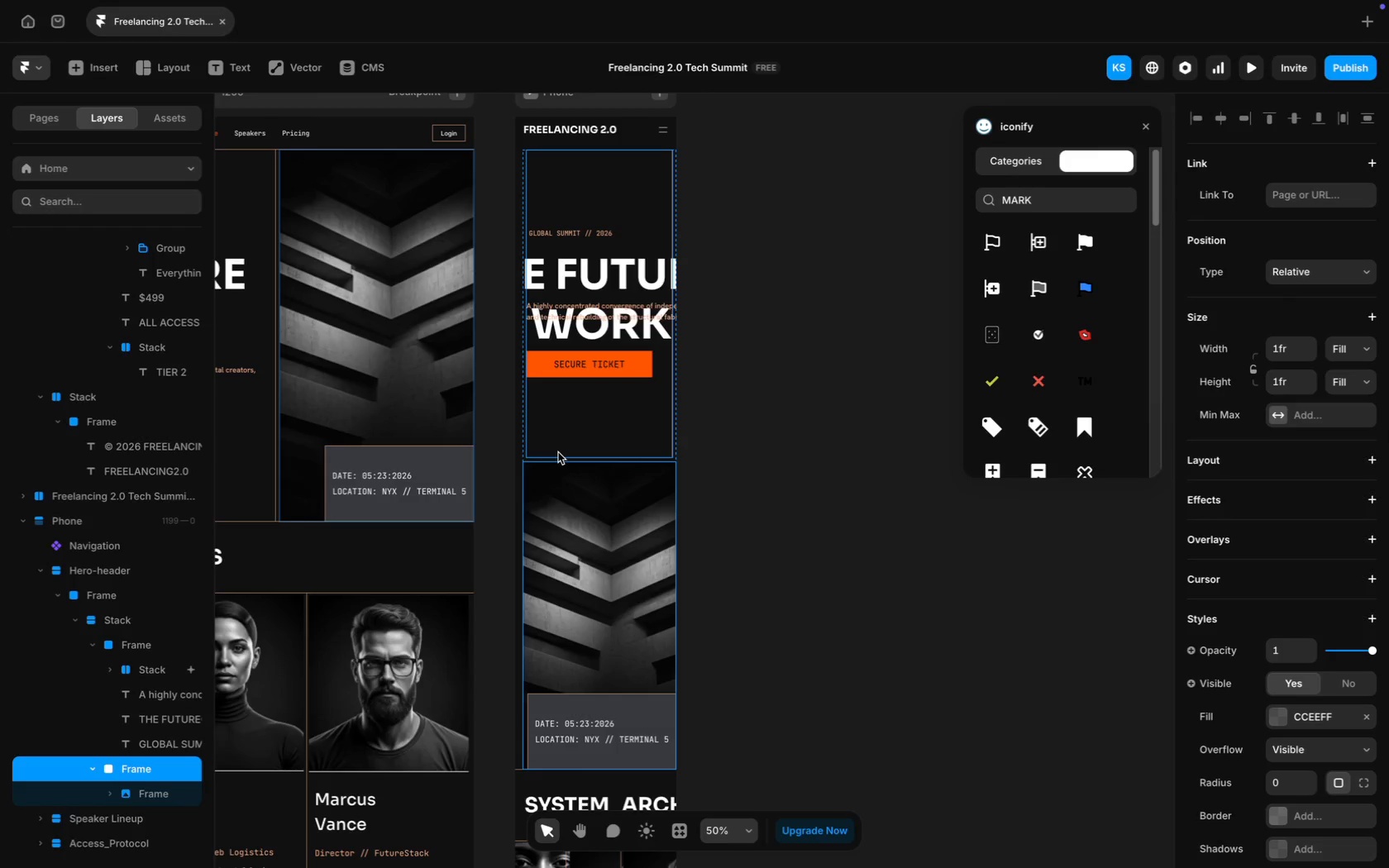 
wait(5.42)
 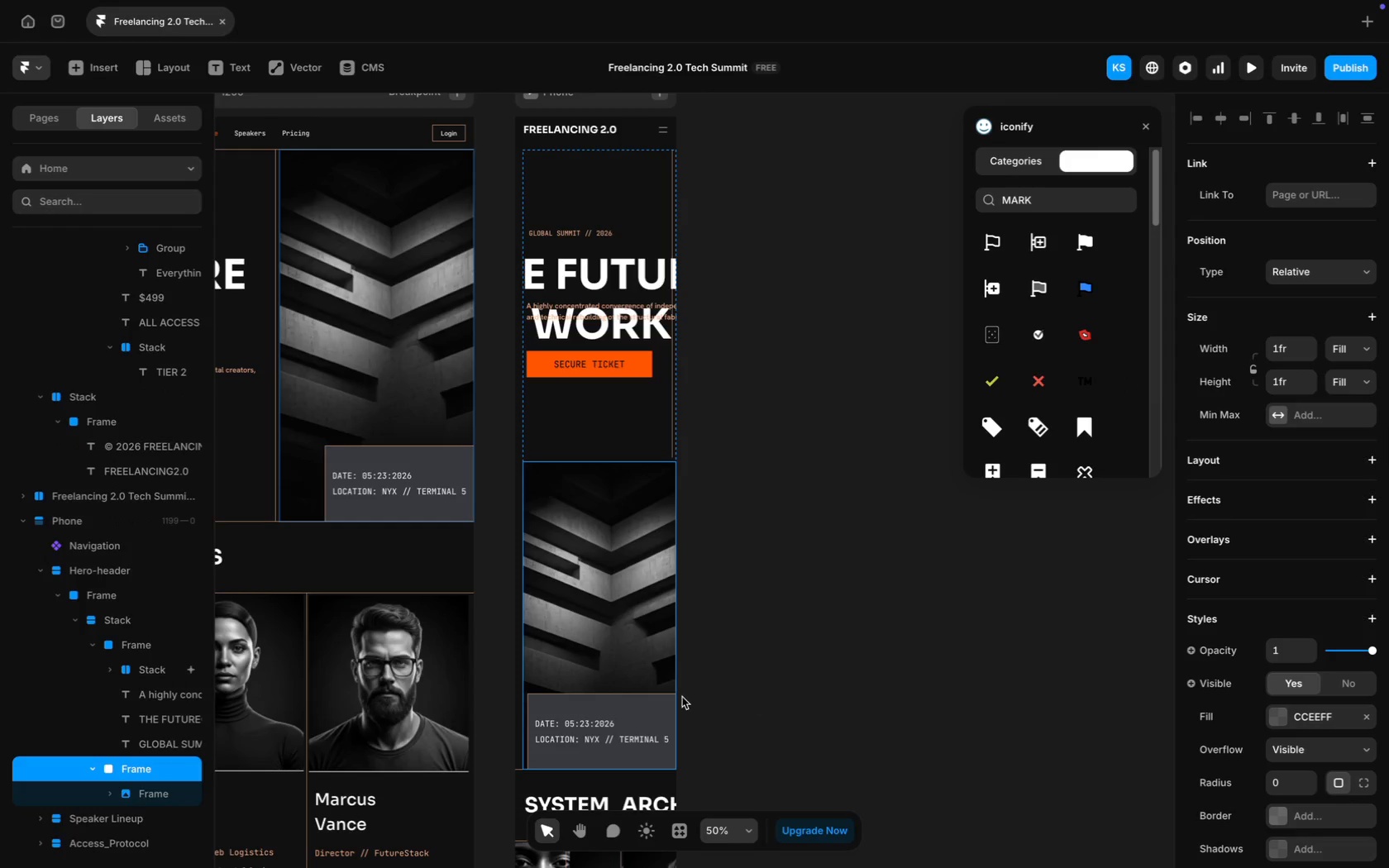 
left_click([123, 618])
 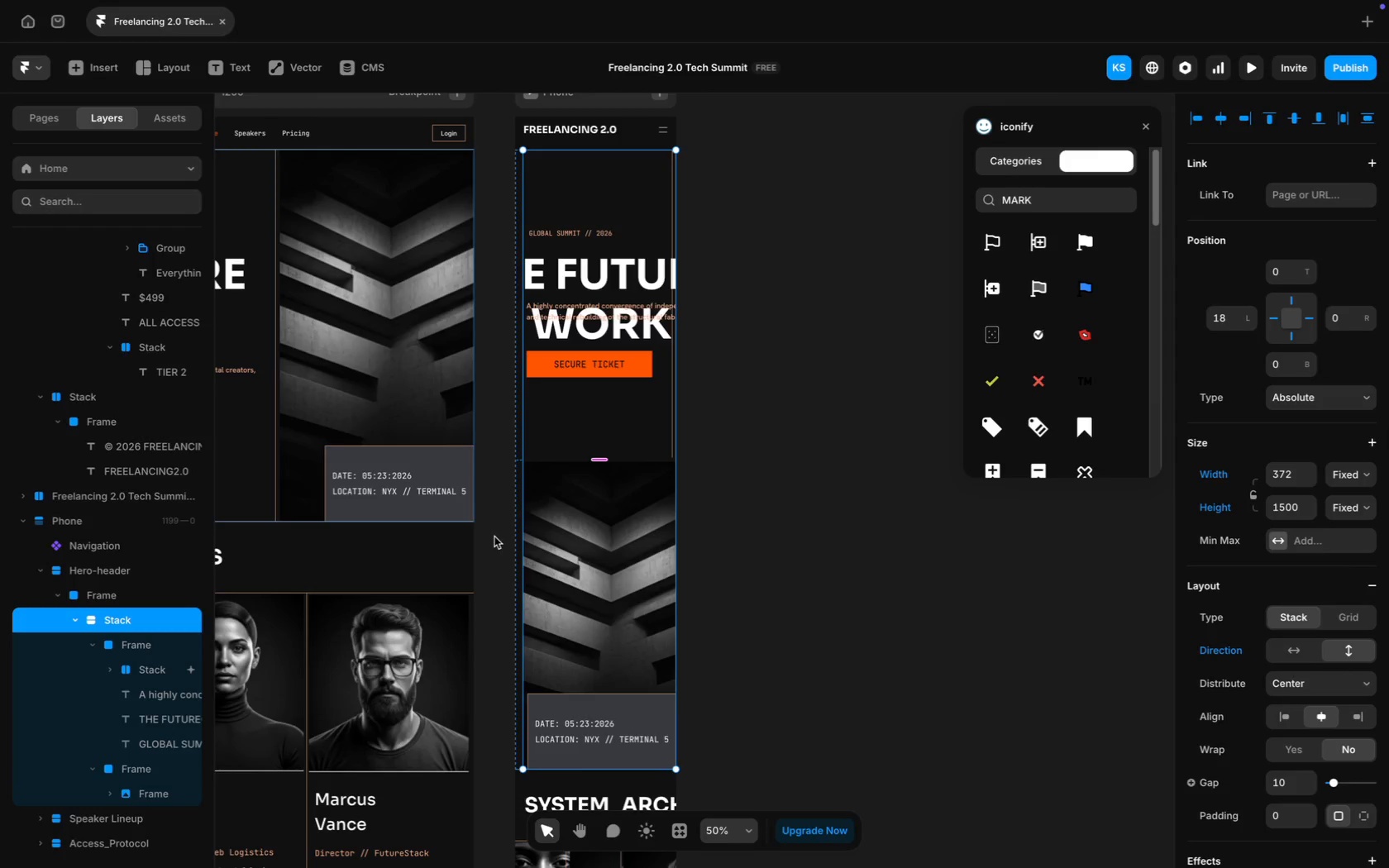 
key(ArrowLeft)
 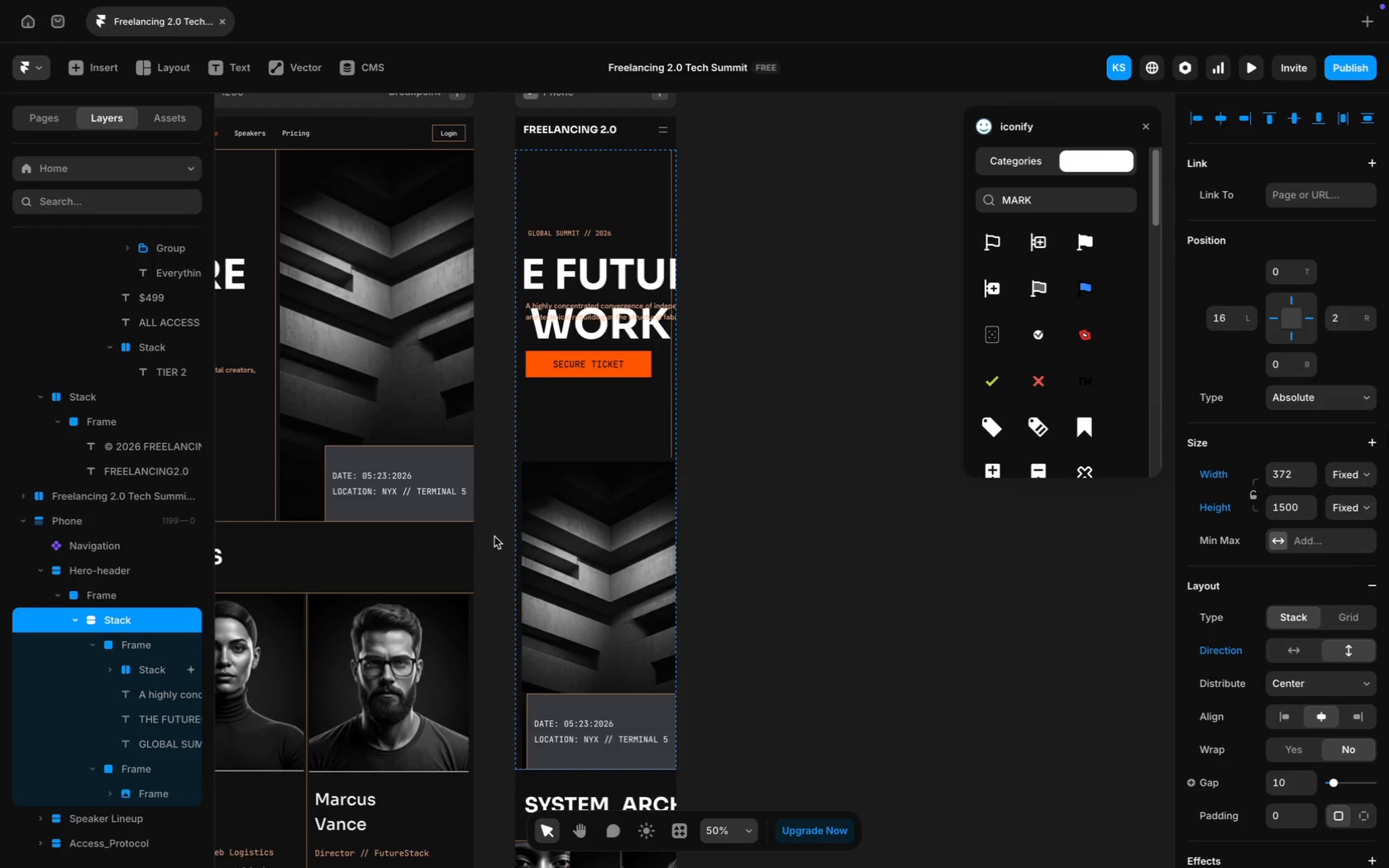 
key(ArrowLeft)
 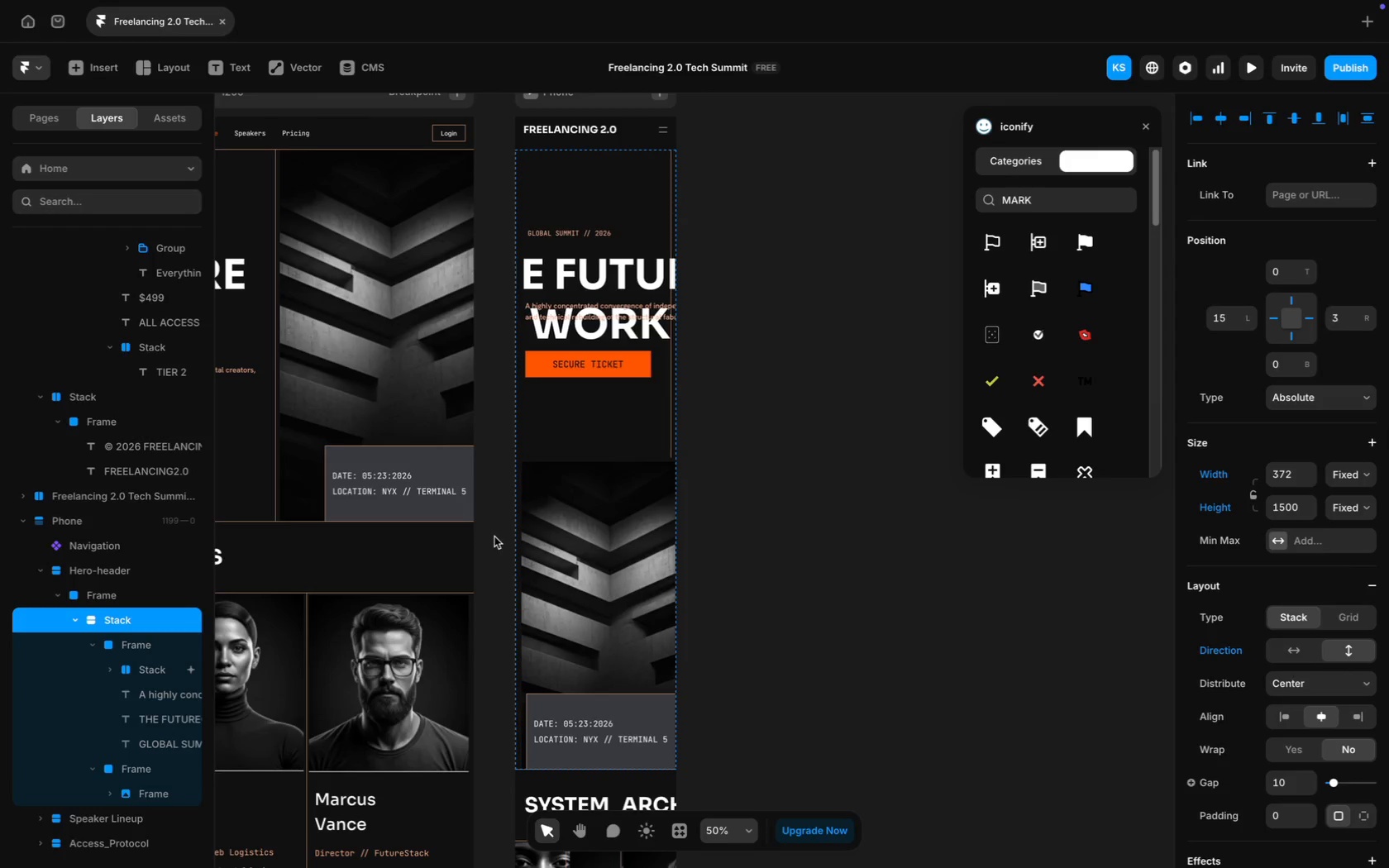 
key(ArrowLeft)
 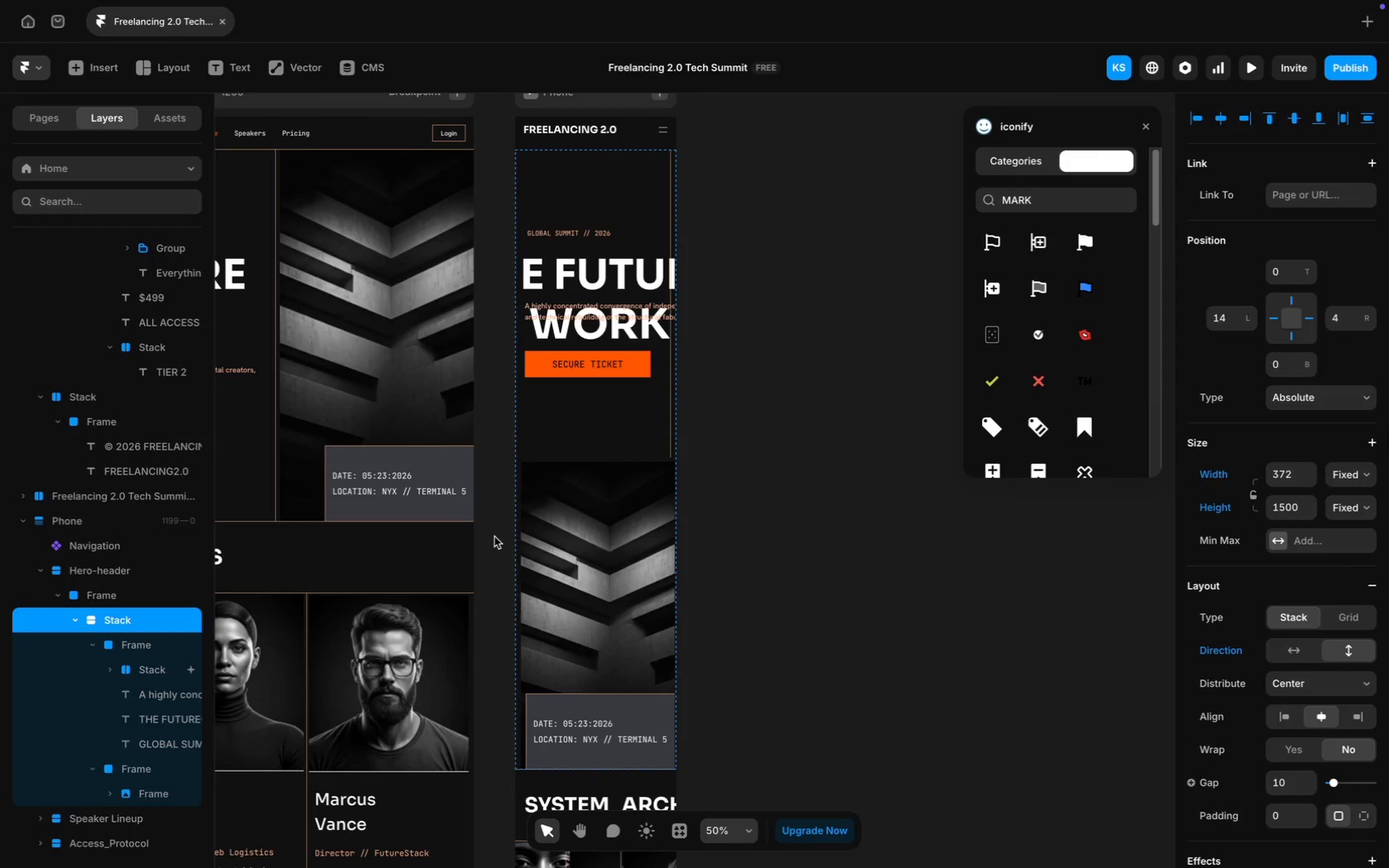 
key(ArrowLeft)
 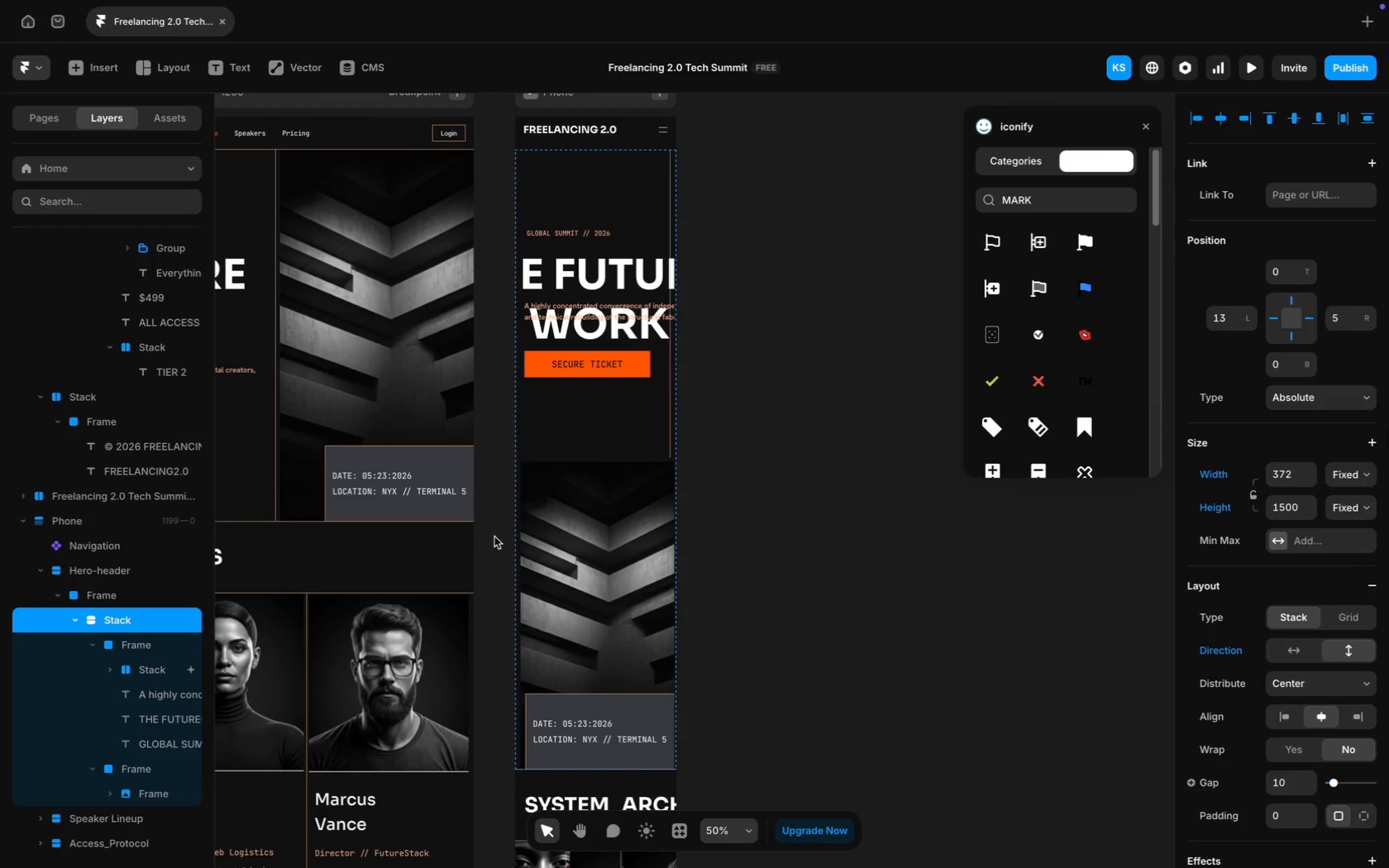 
key(ArrowLeft)
 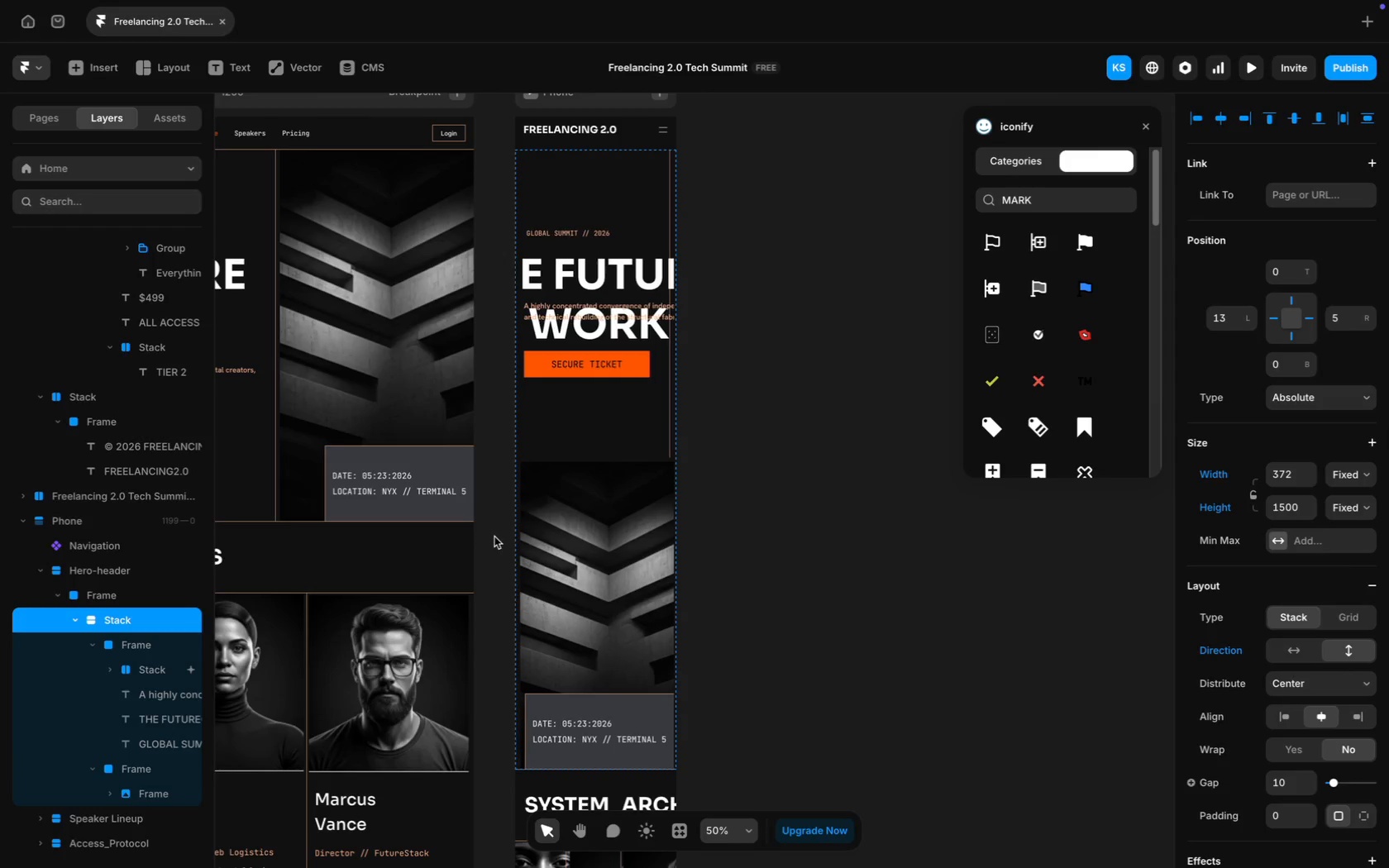 
key(ArrowLeft)
 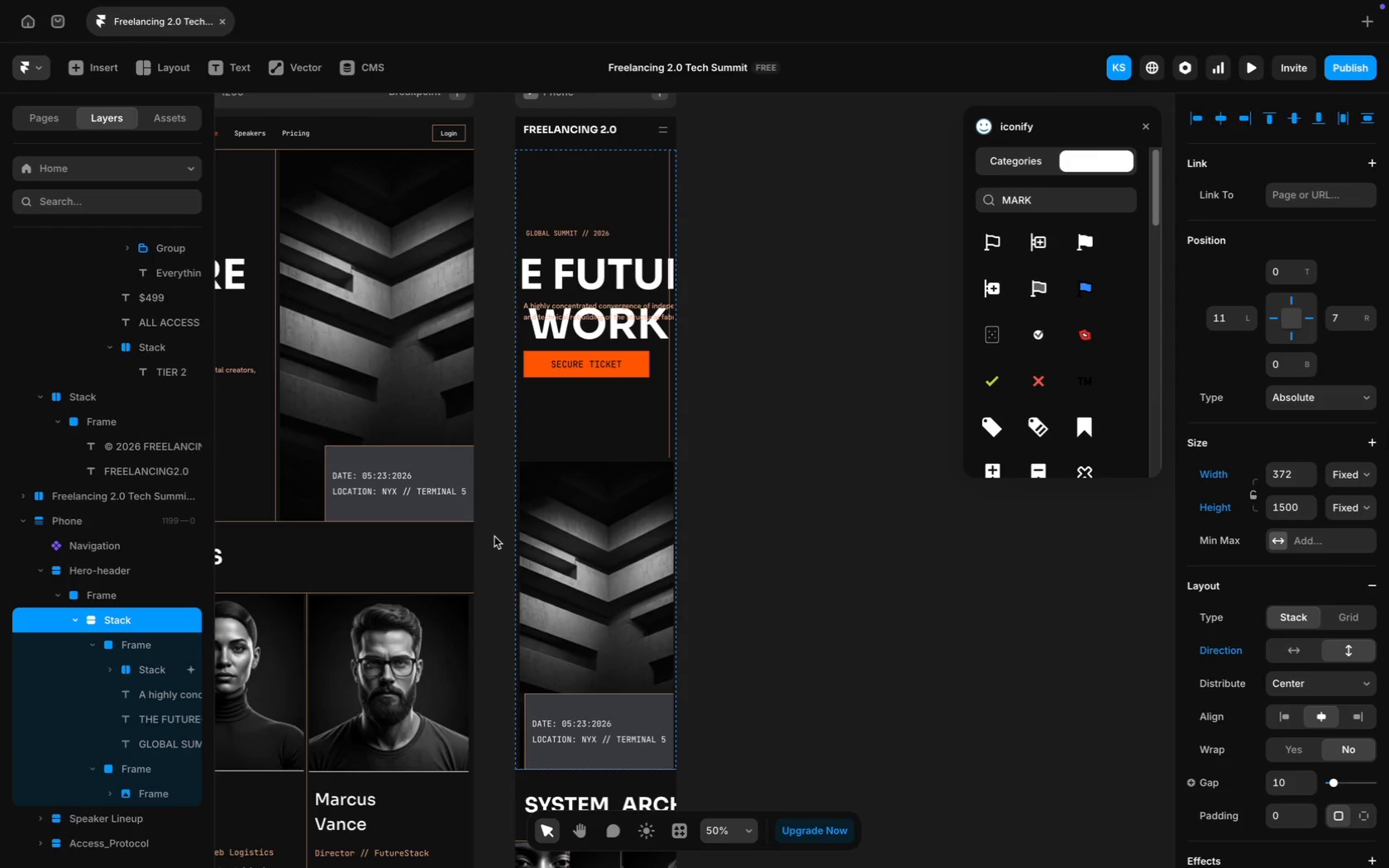 
key(ArrowLeft)
 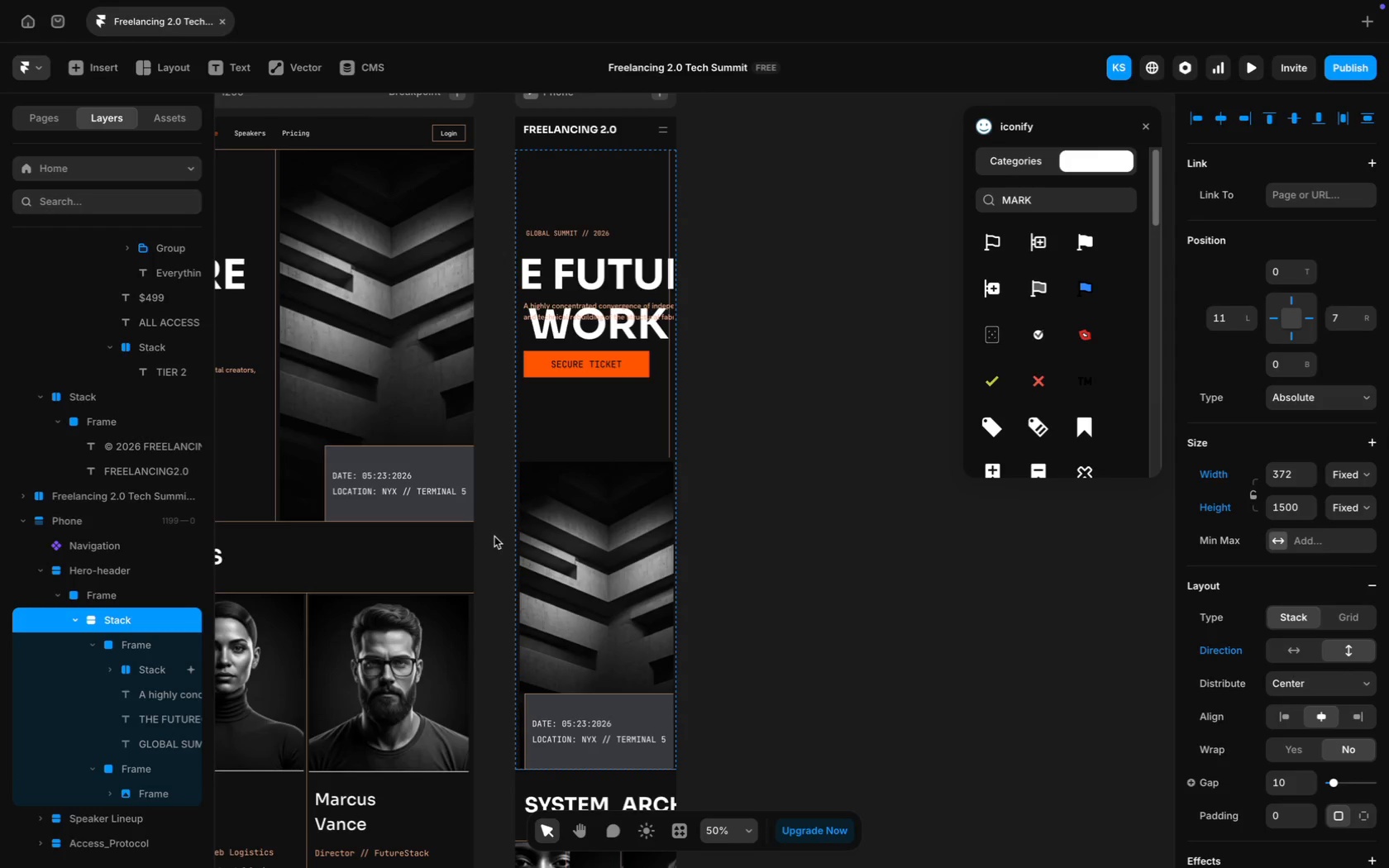 
key(ArrowLeft)
 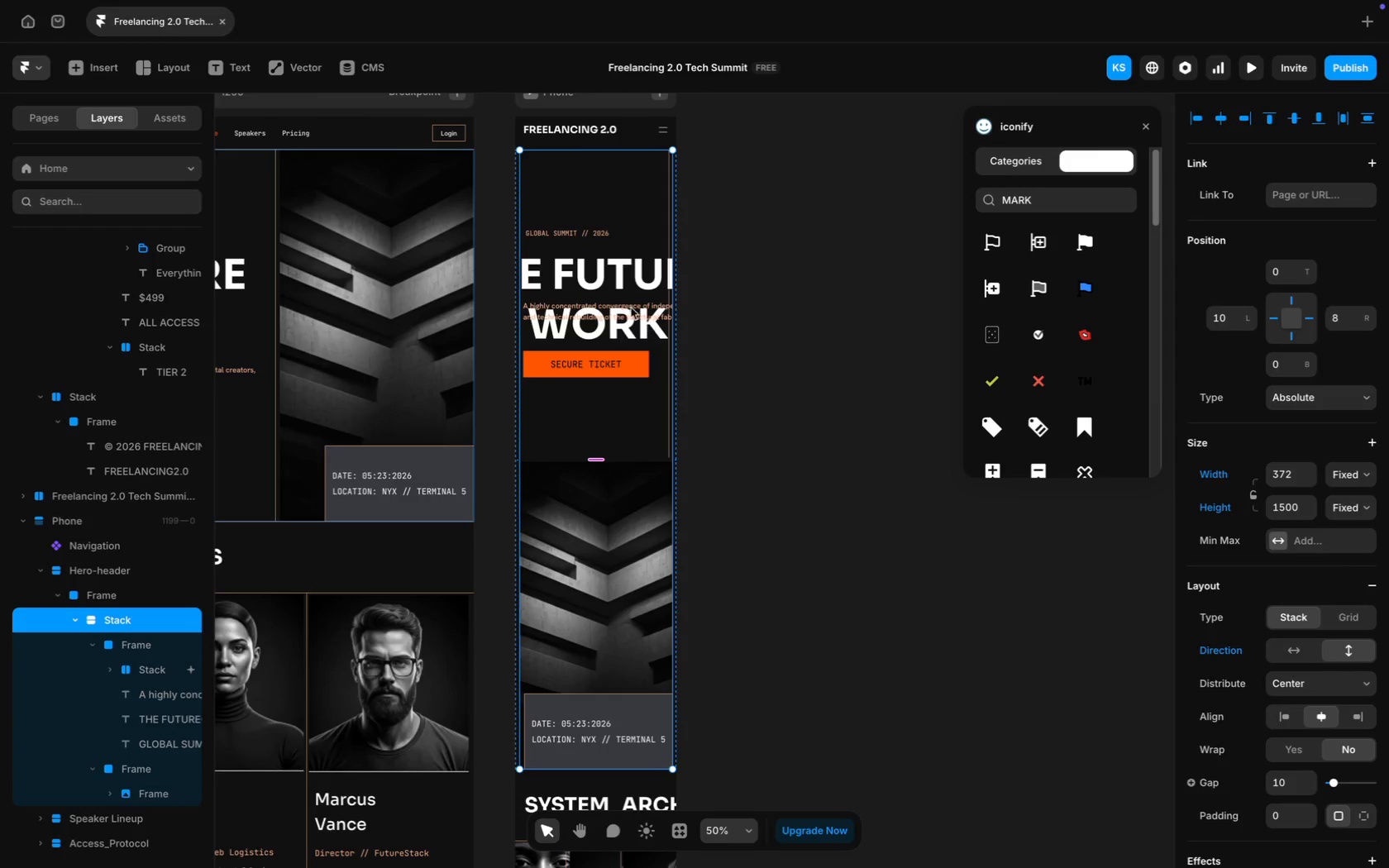 
scroll: coordinate [621, 261], scroll_direction: up, amount: 11.0
 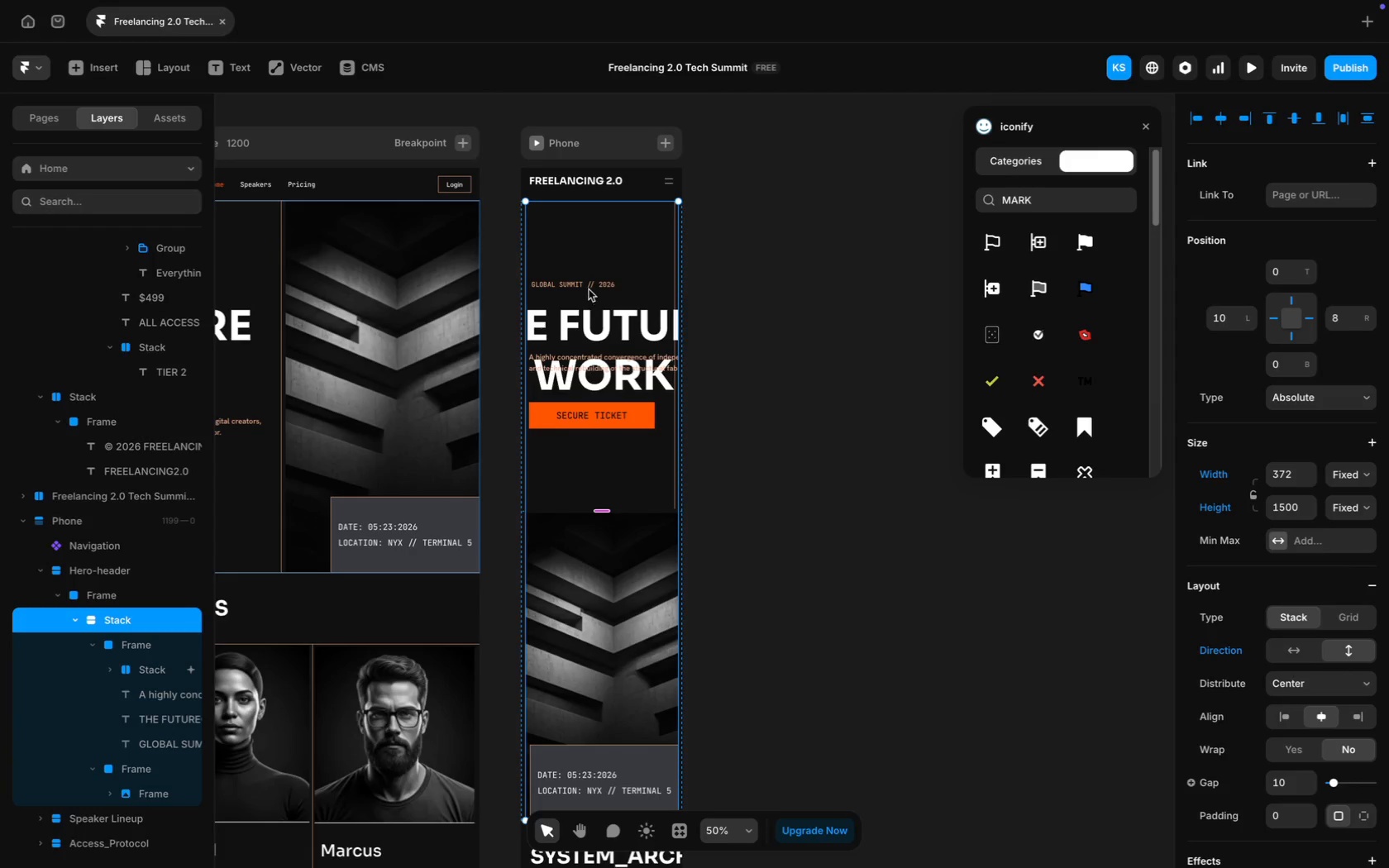 
left_click([585, 286])
 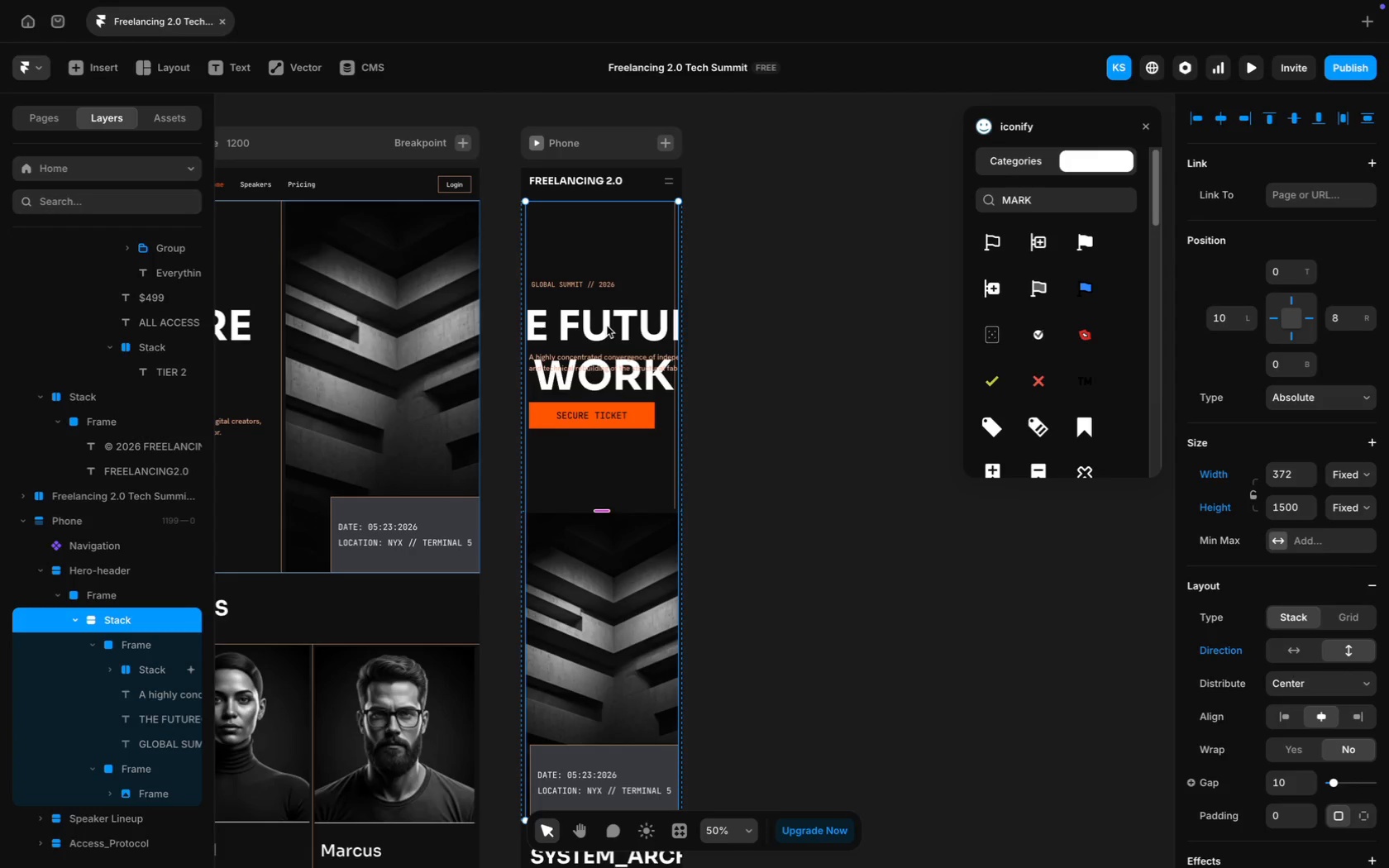 
double_click([607, 326])
 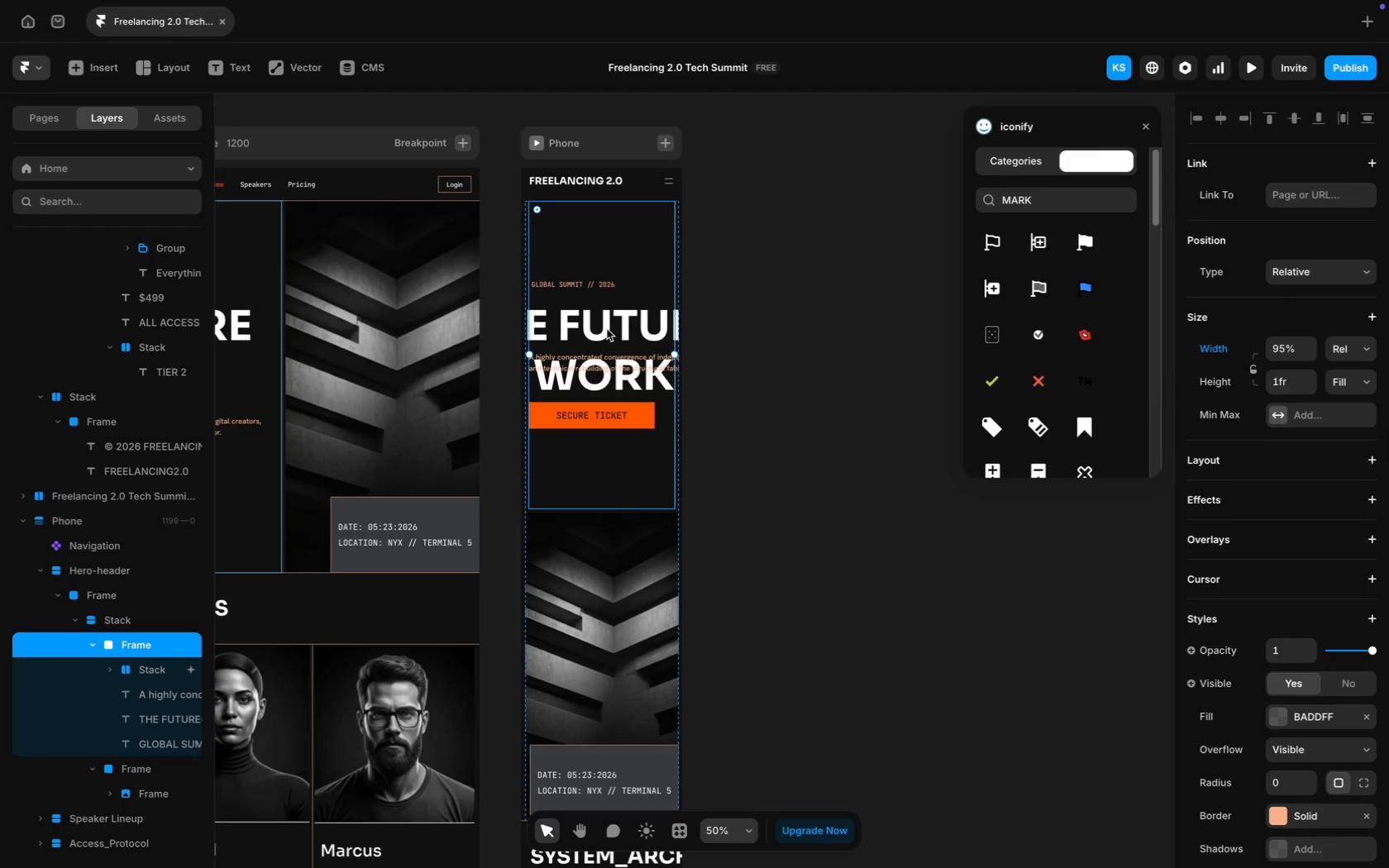 
left_click([607, 329])
 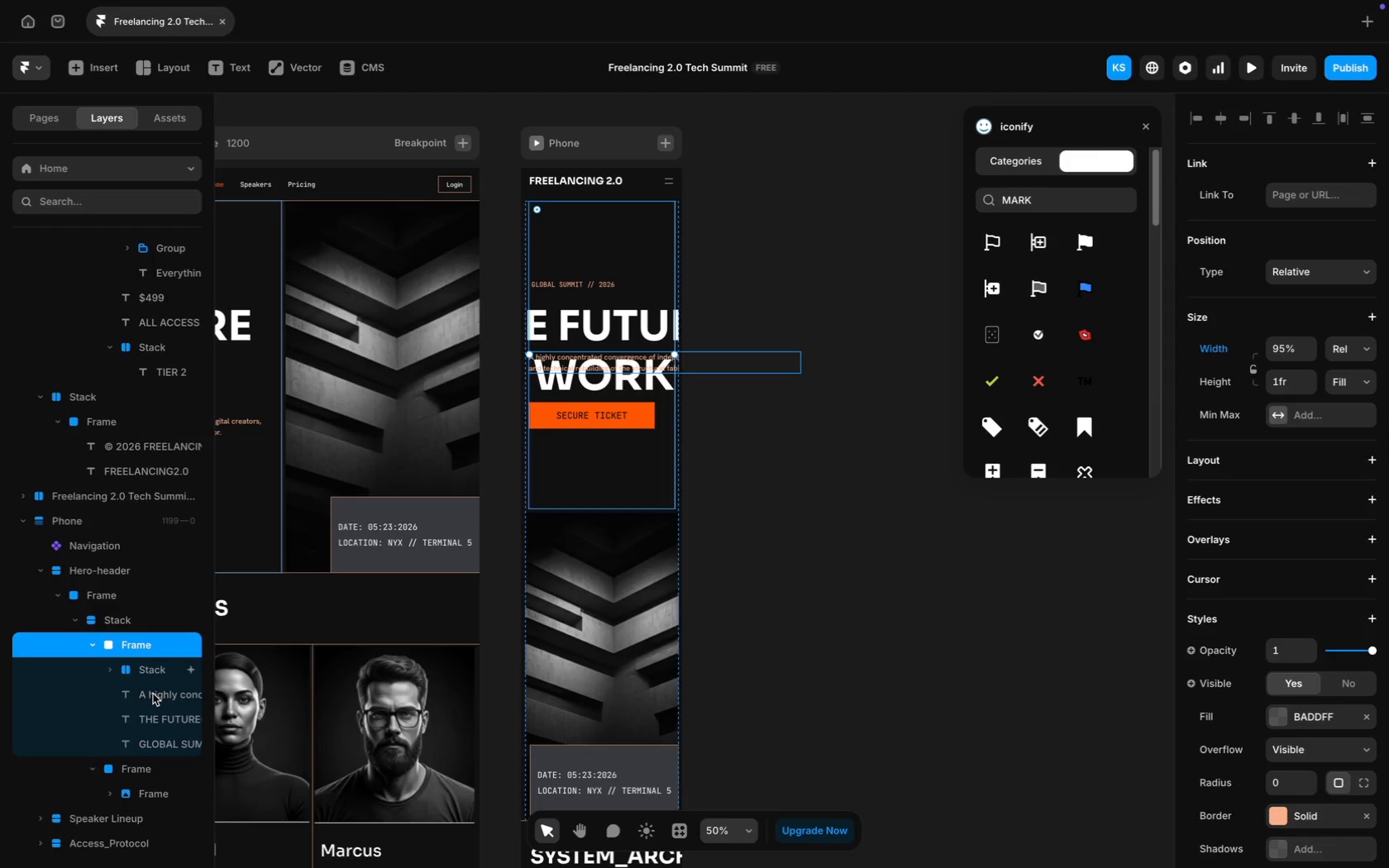 
left_click([153, 694])
 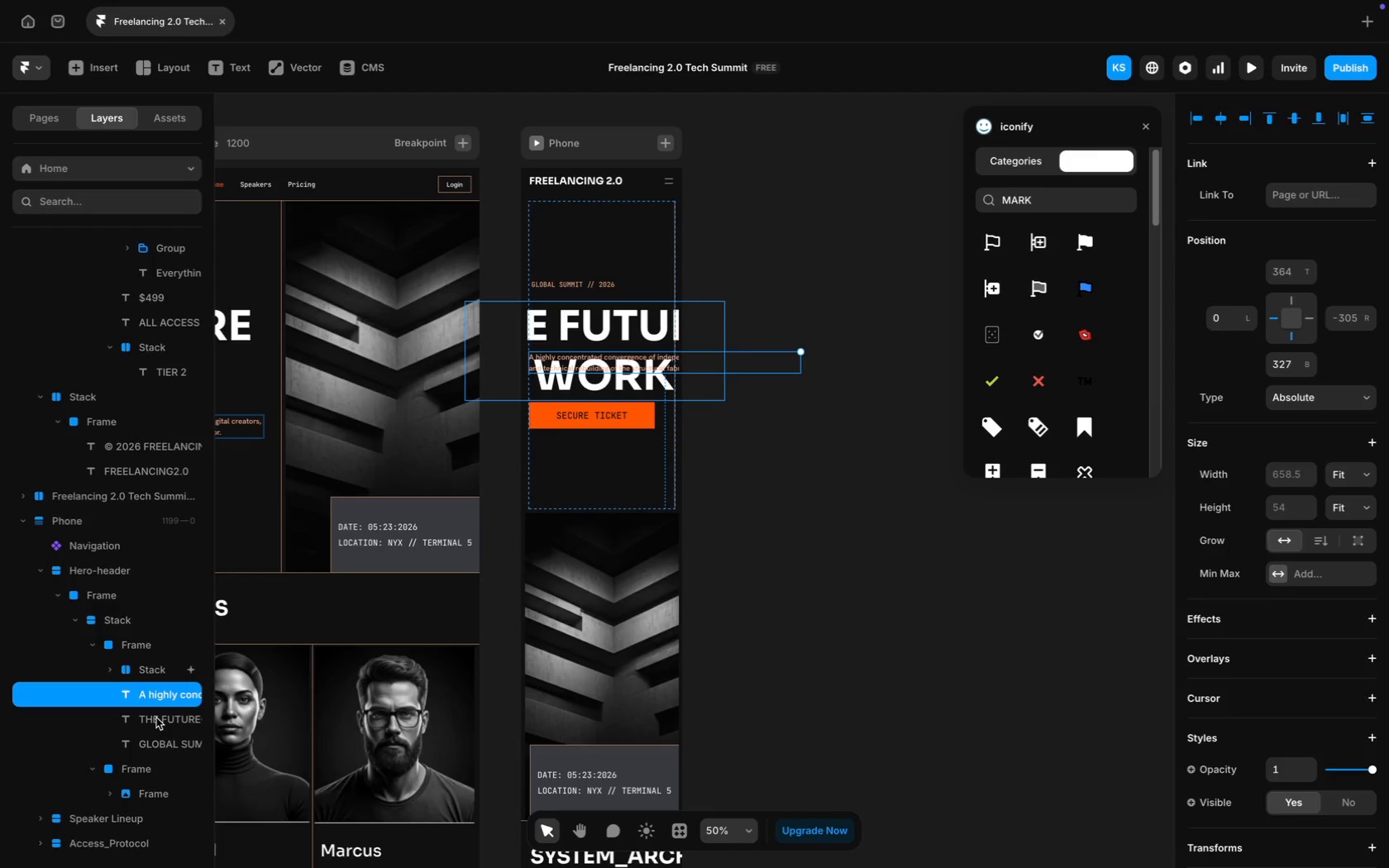 
left_click([156, 718])
 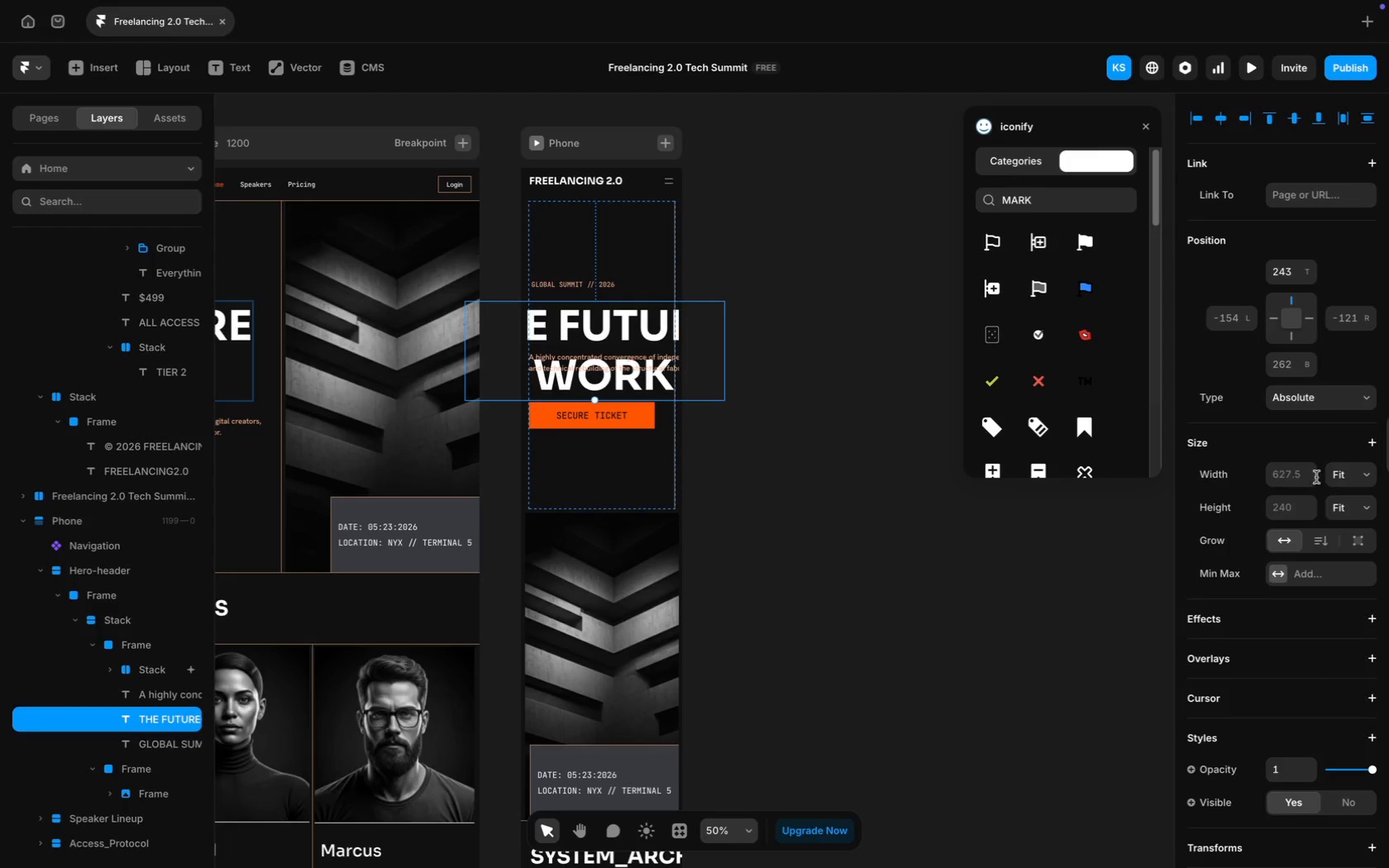 
left_click([1342, 486])
 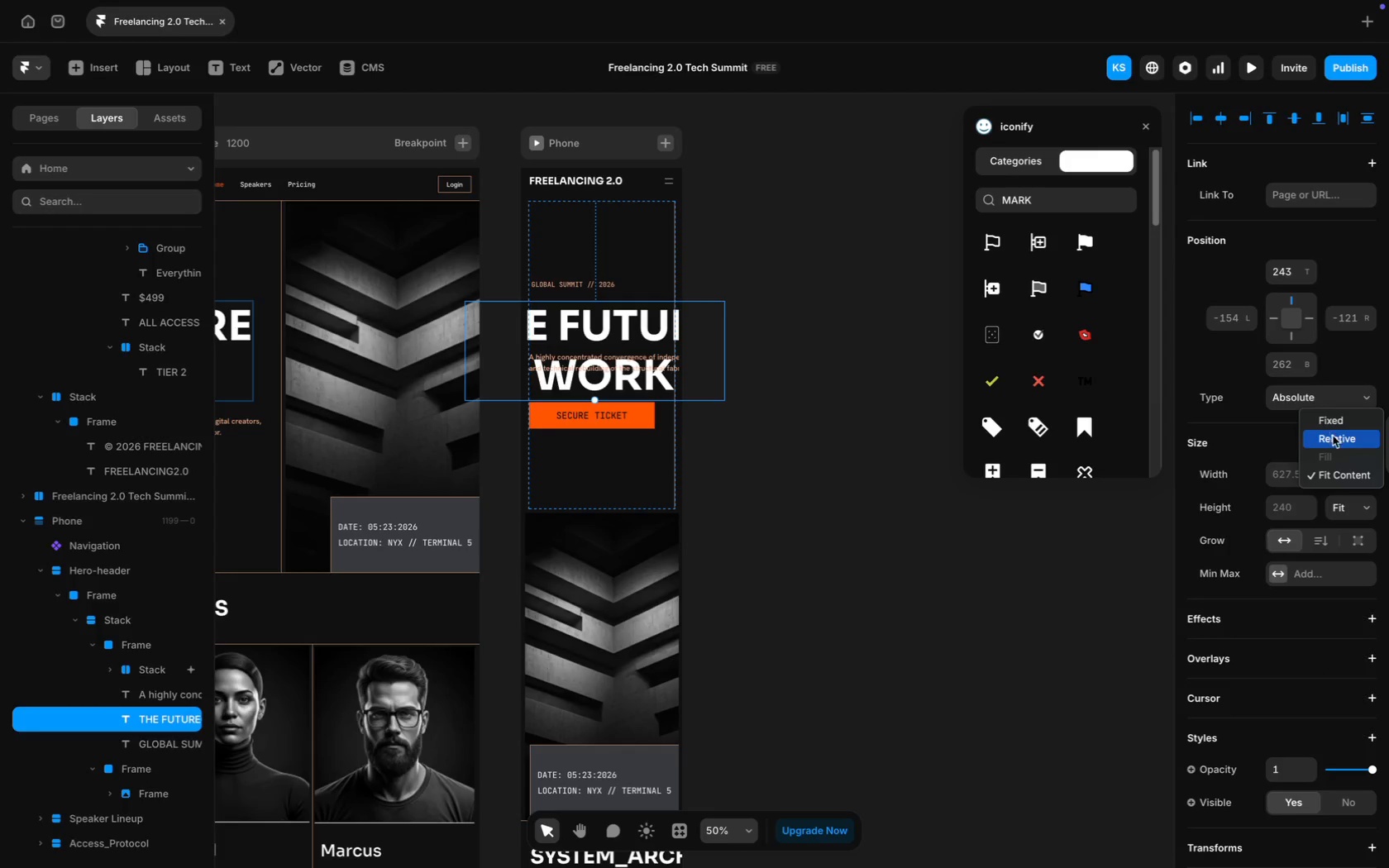 
left_click([1336, 439])
 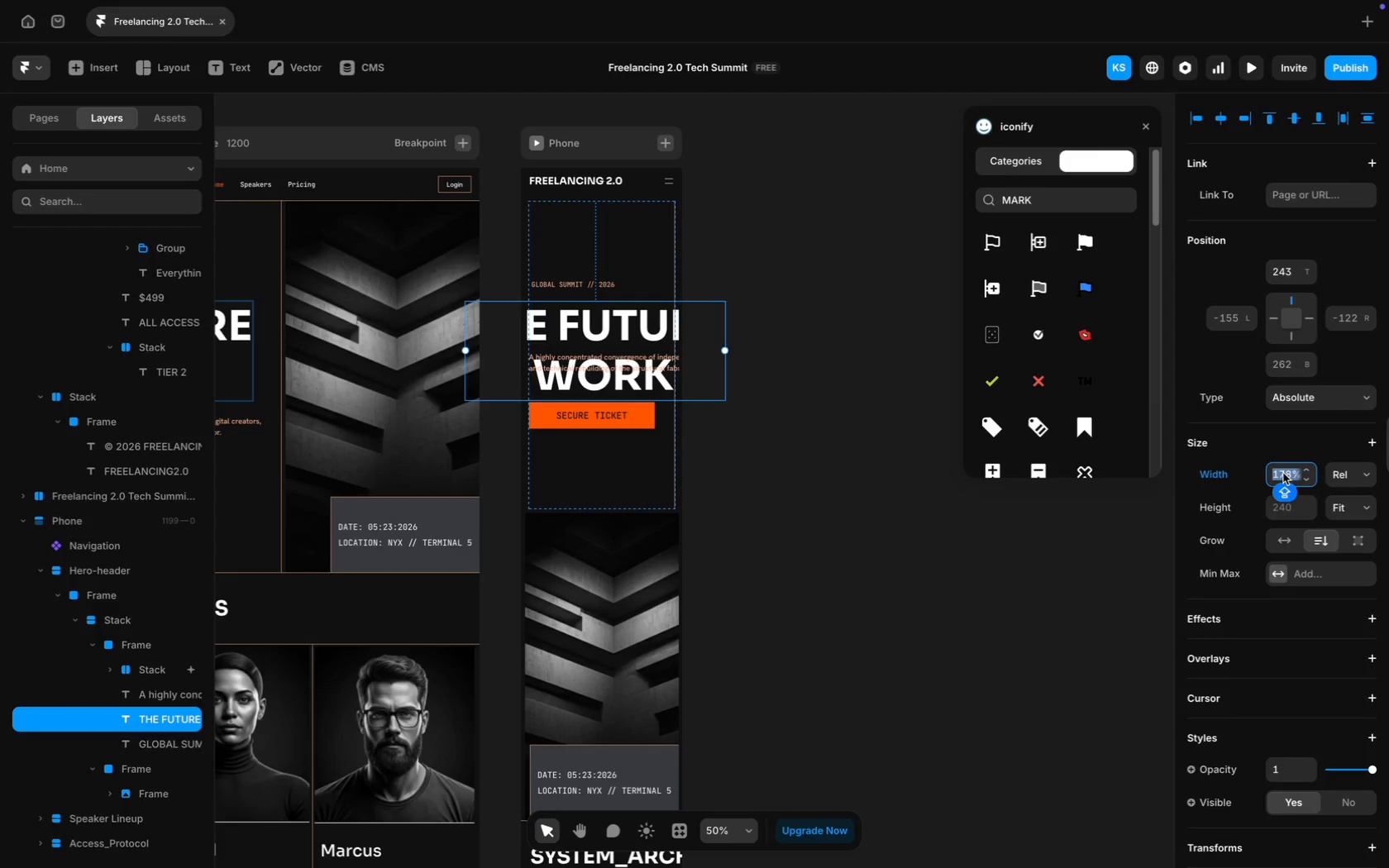 
type(95%)
 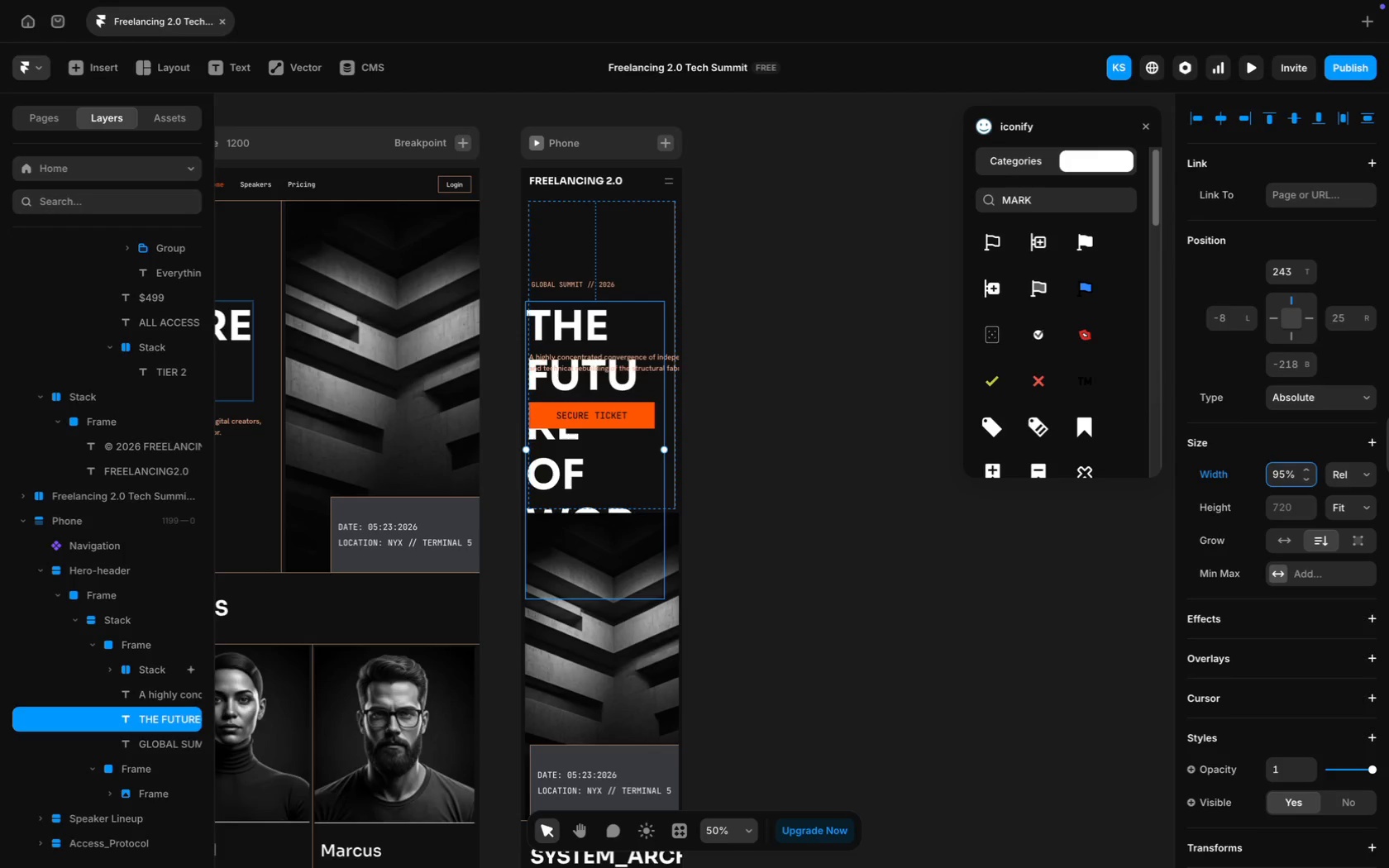 
 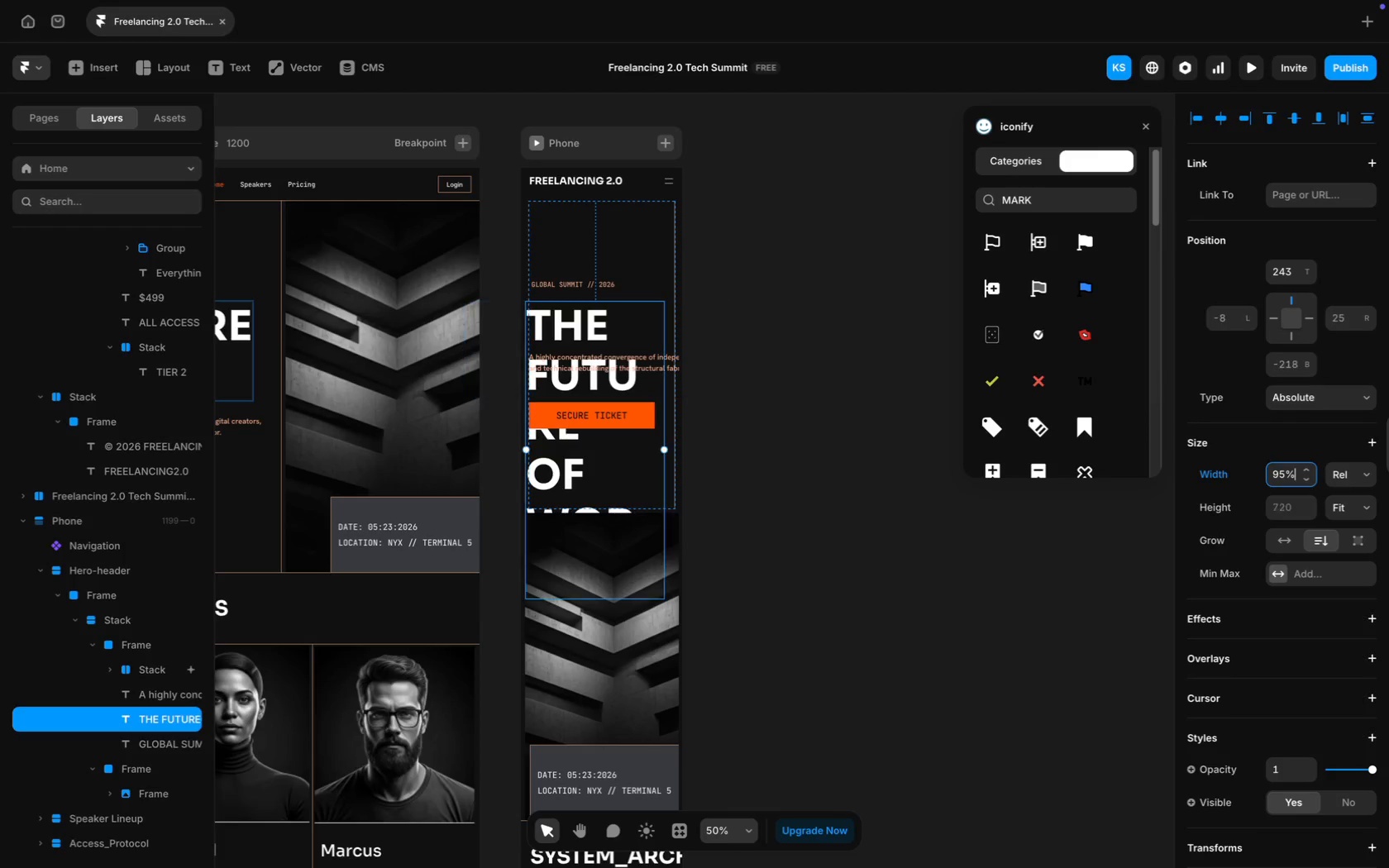 
key(Enter)
 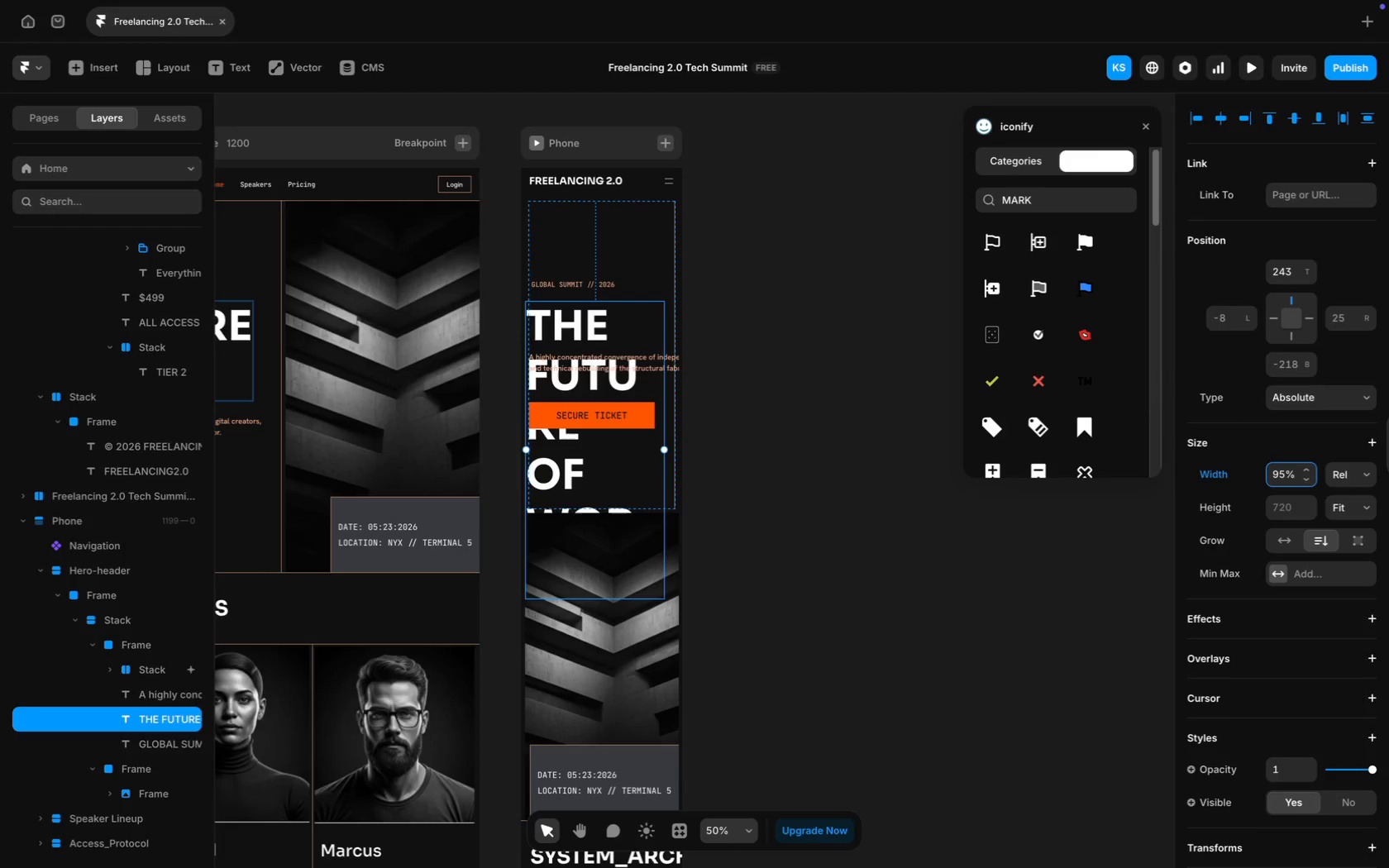 
left_click([1282, 473])
 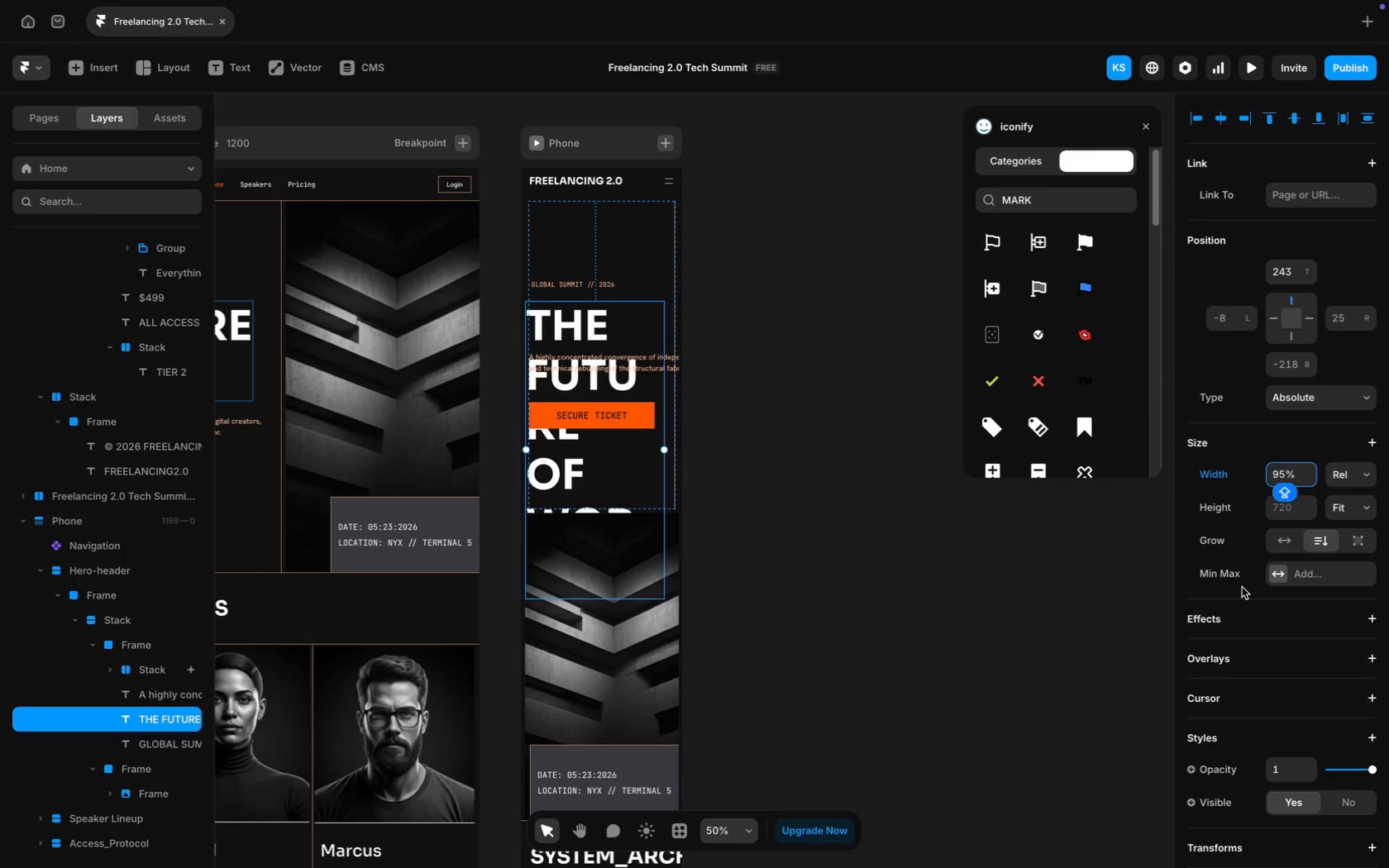 
scroll: coordinate [1314, 710], scroll_direction: down, amount: 47.0
 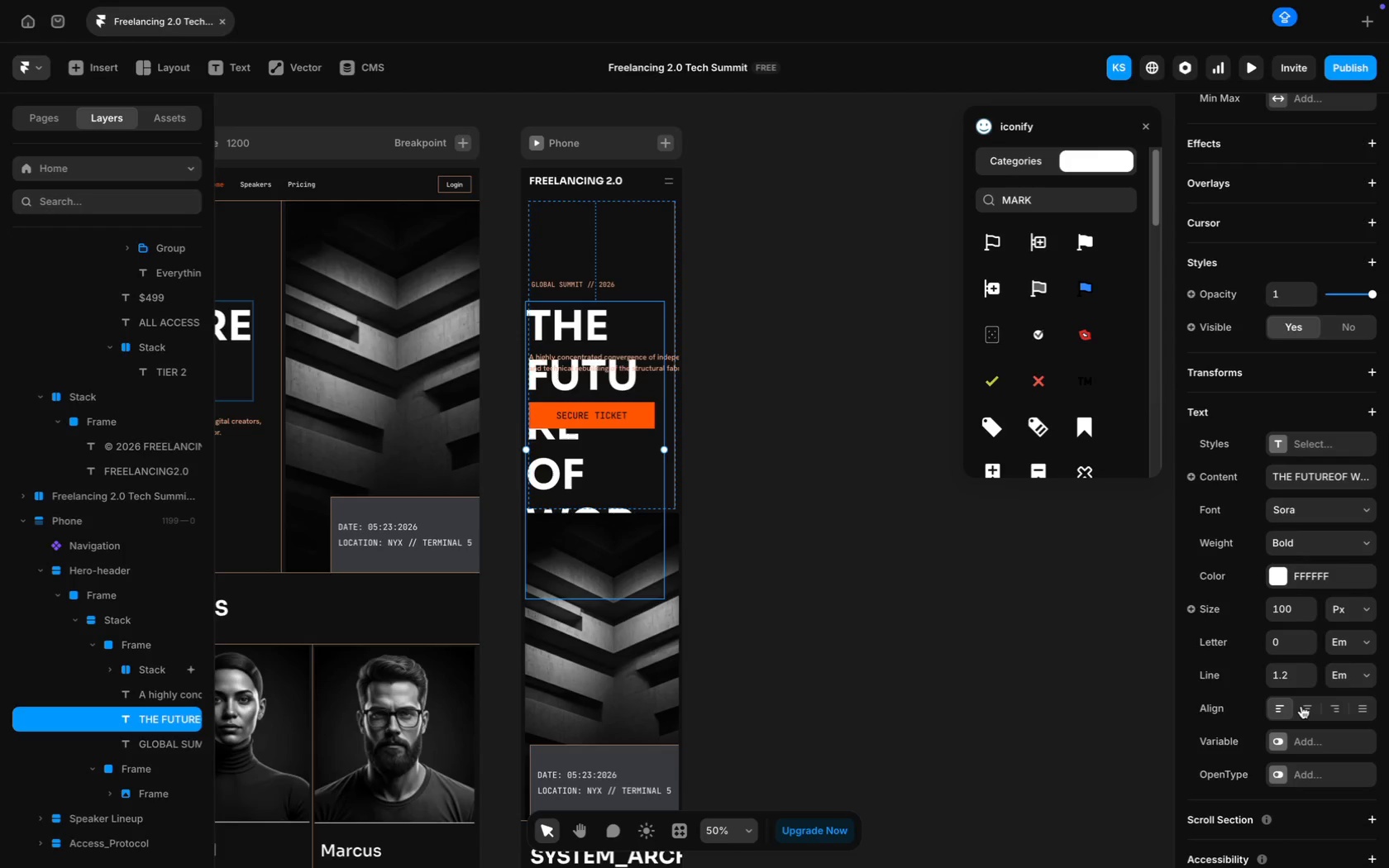 
left_click([1307, 706])
 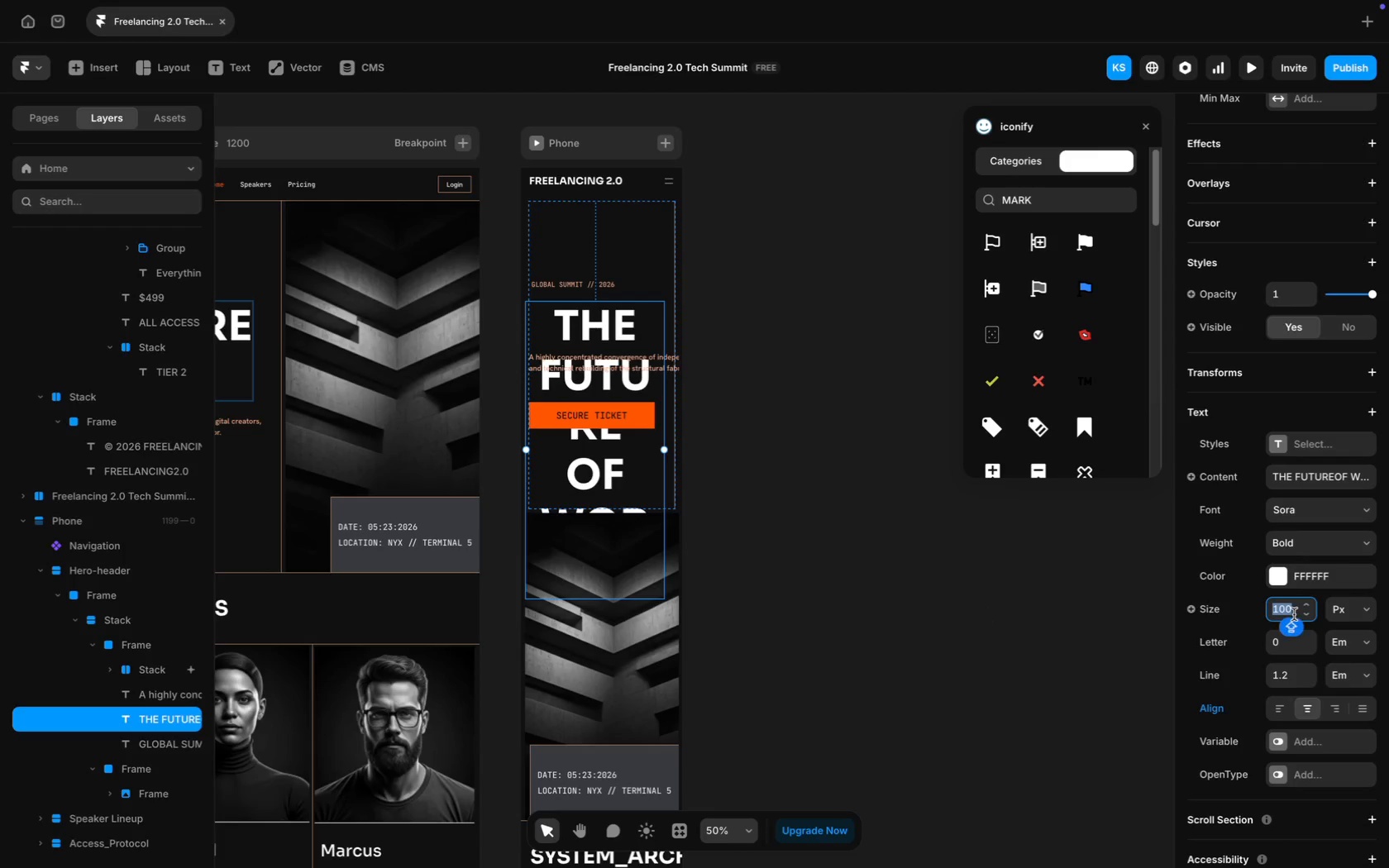 
type(50)
 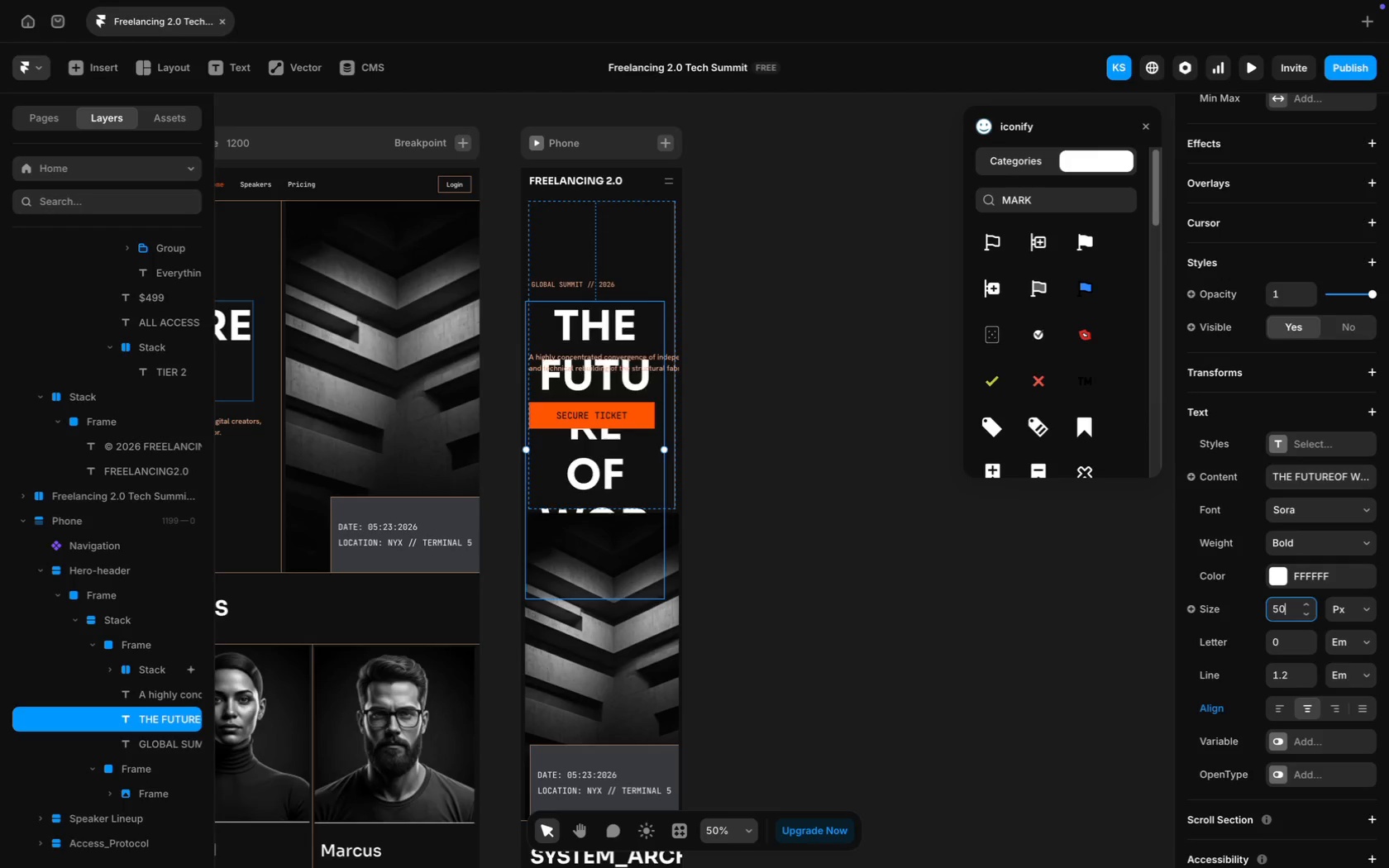 
key(Enter)
 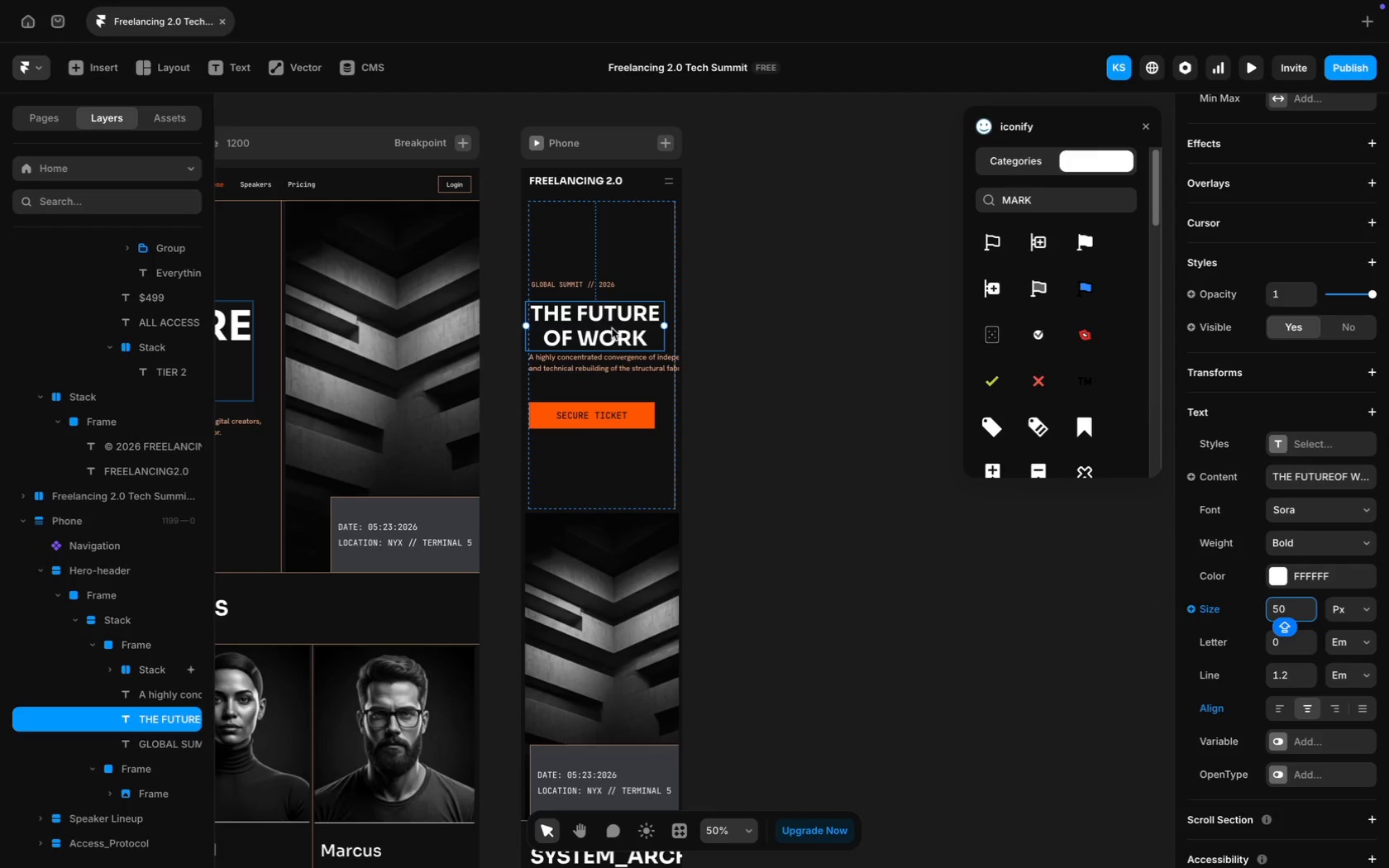 
left_click([612, 328])
 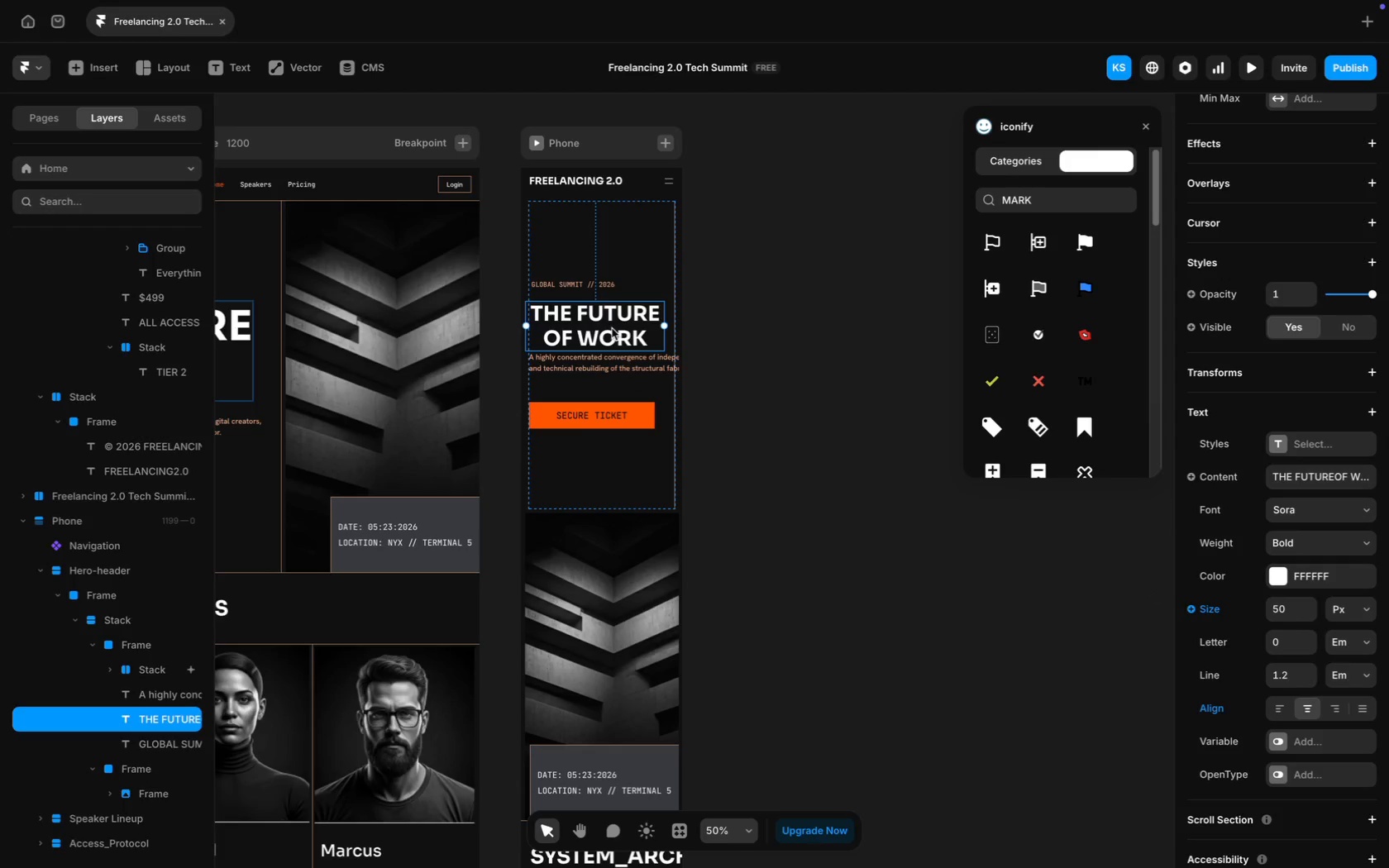 
left_click_drag(start_coordinate=[612, 328], to_coordinate=[618, 322])
 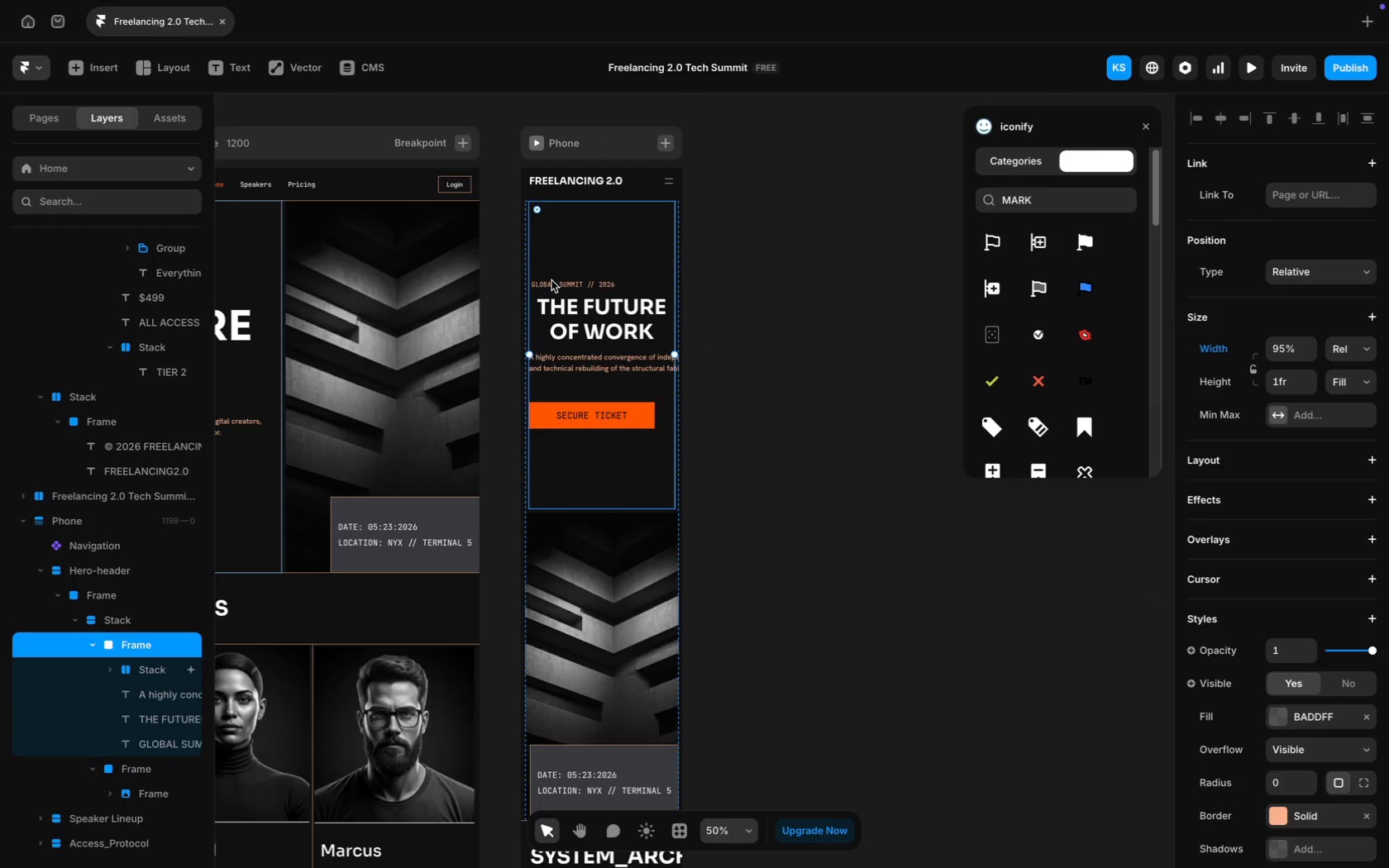 
left_click([563, 285])
 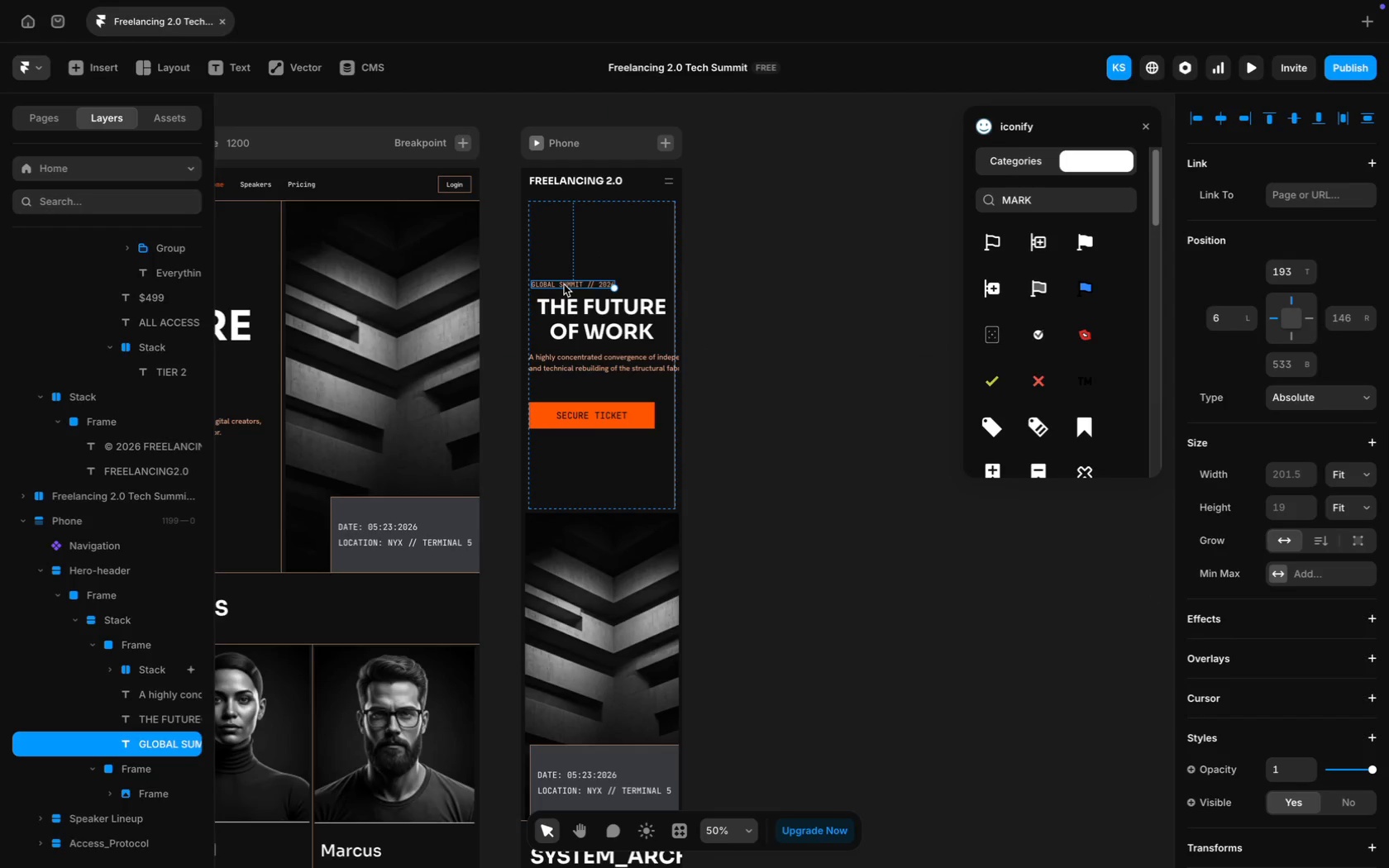 
left_click_drag(start_coordinate=[564, 284], to_coordinate=[563, 240])
 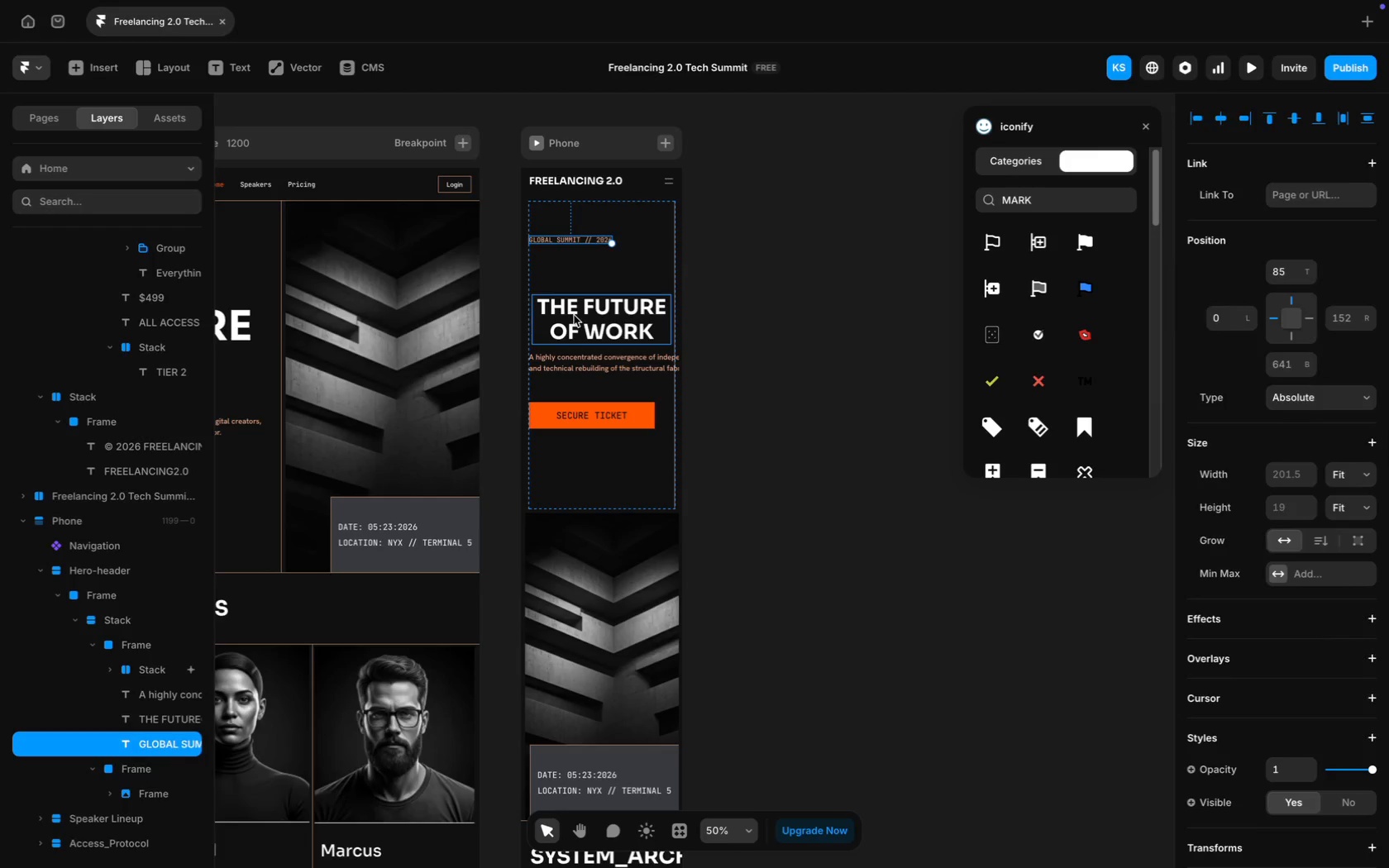 
left_click_drag(start_coordinate=[574, 315], to_coordinate=[572, 275])
 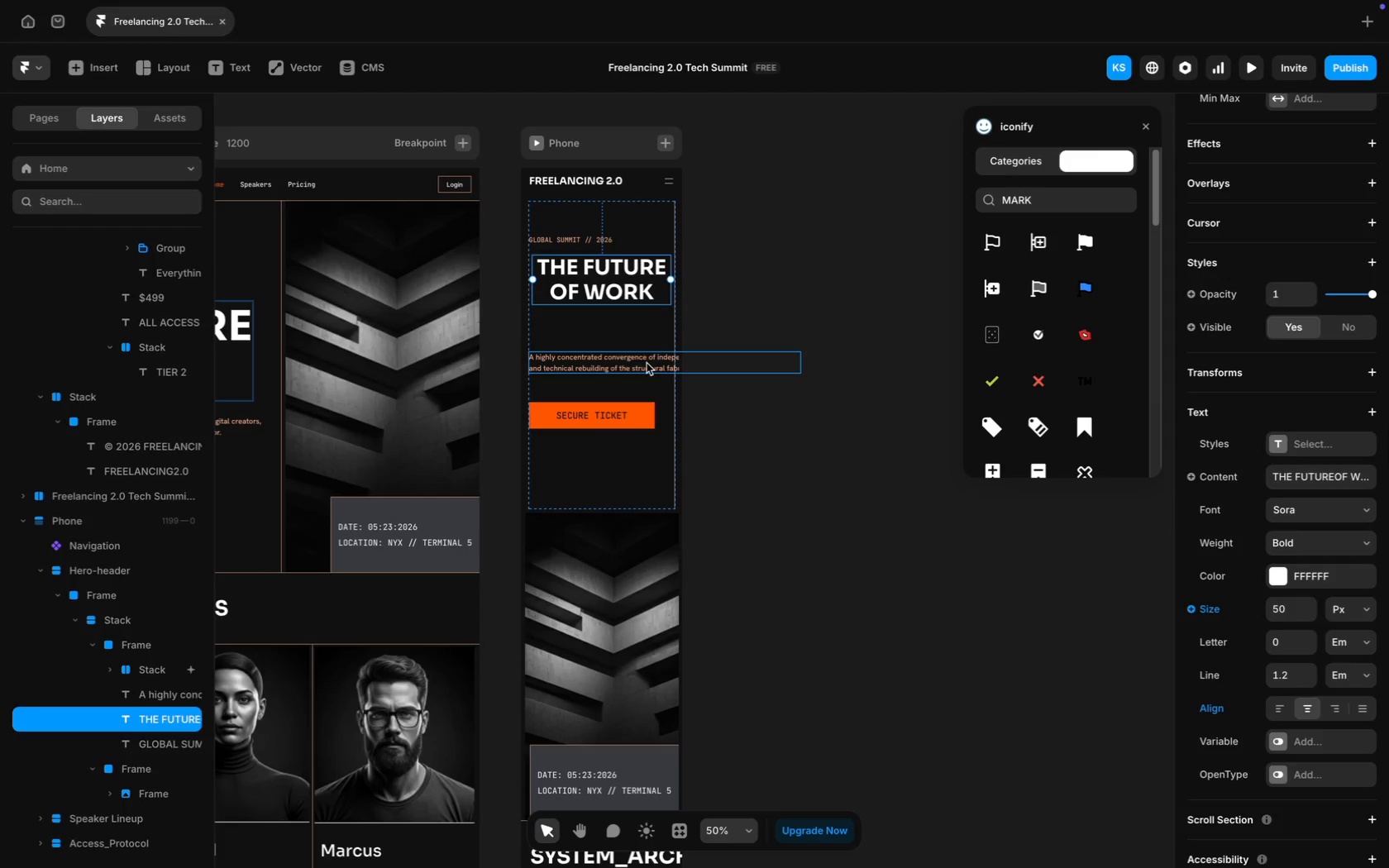 
left_click([623, 360])
 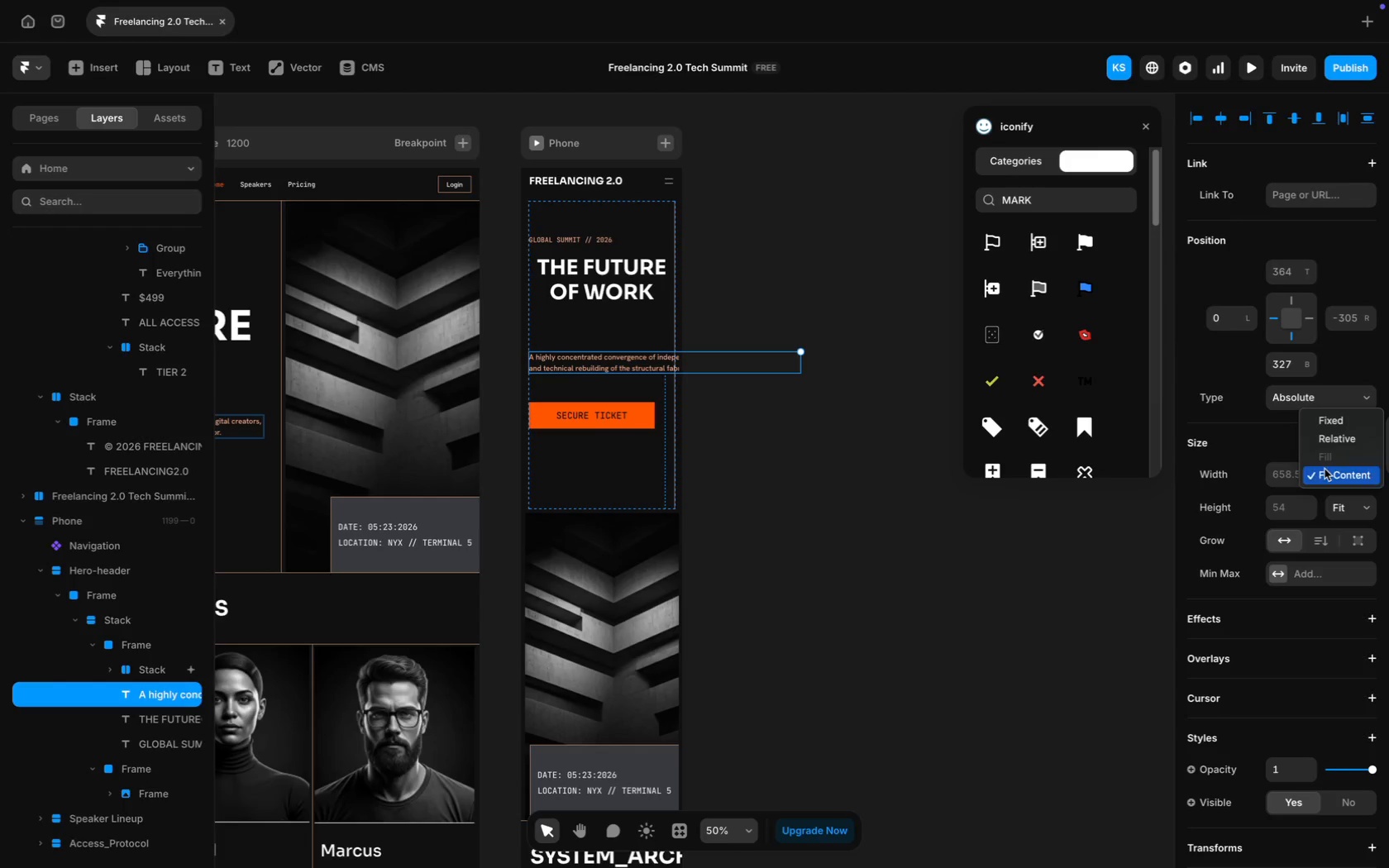 
left_click([1349, 436])
 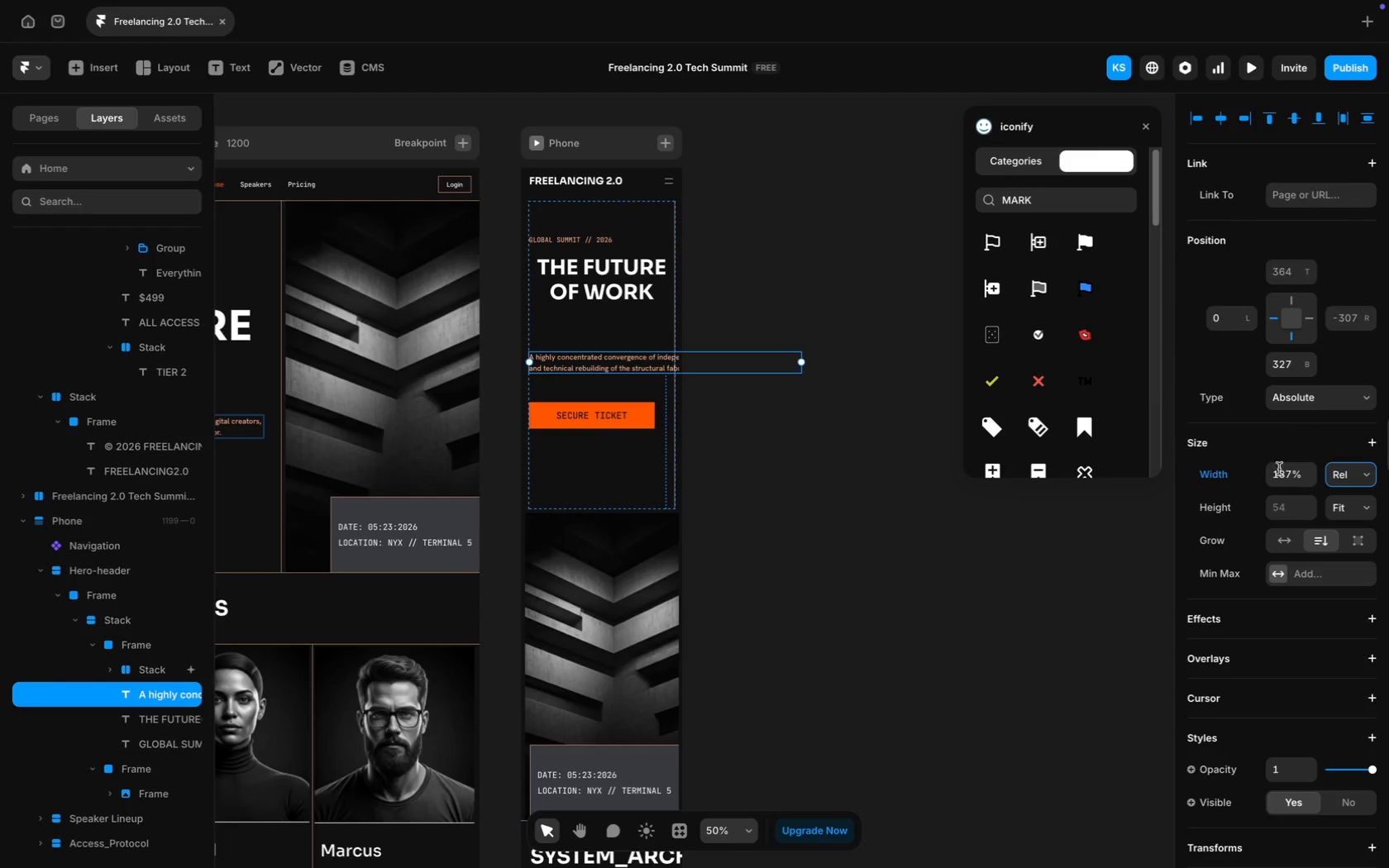 
left_click([1282, 475])
 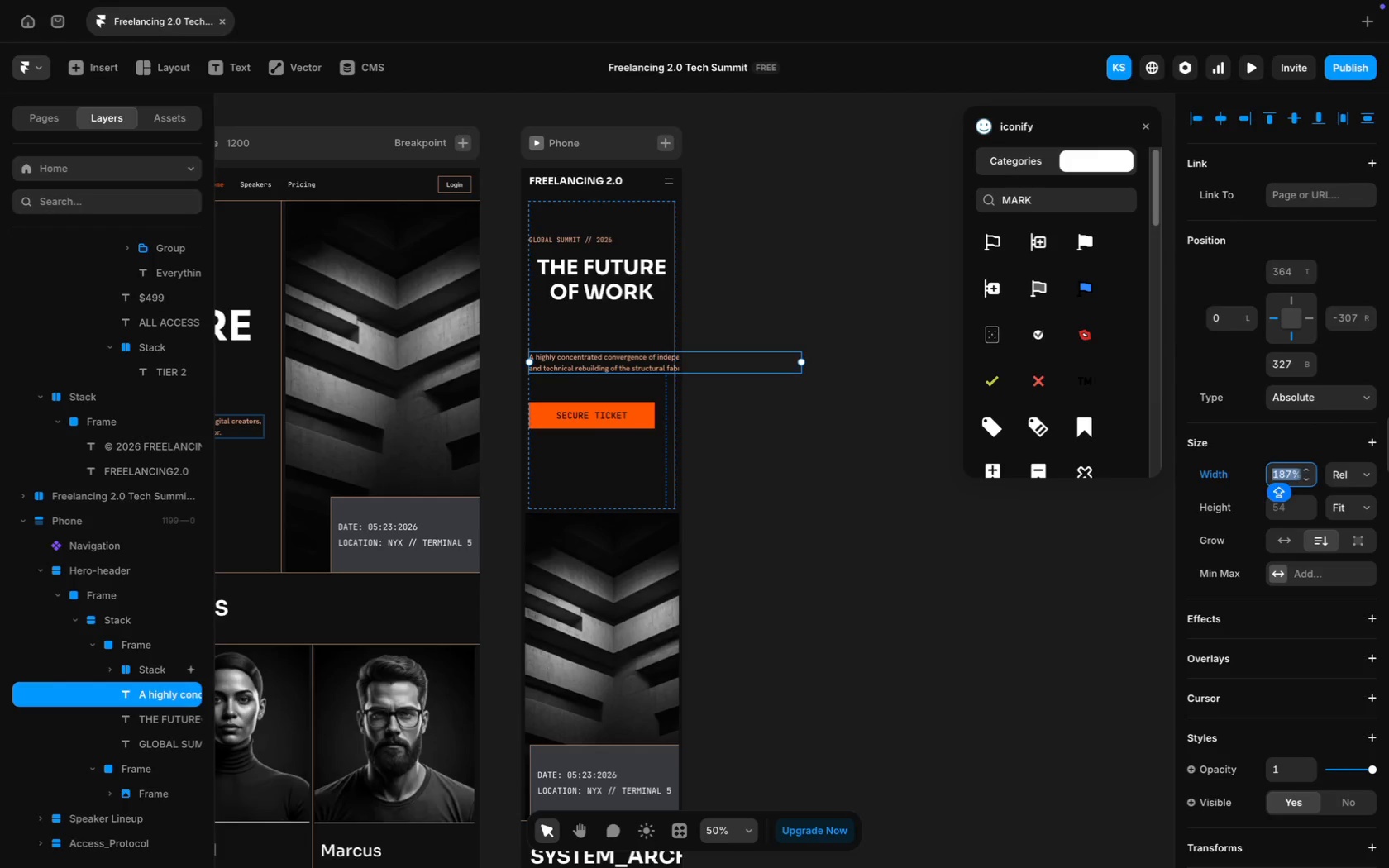 
type(95%)
 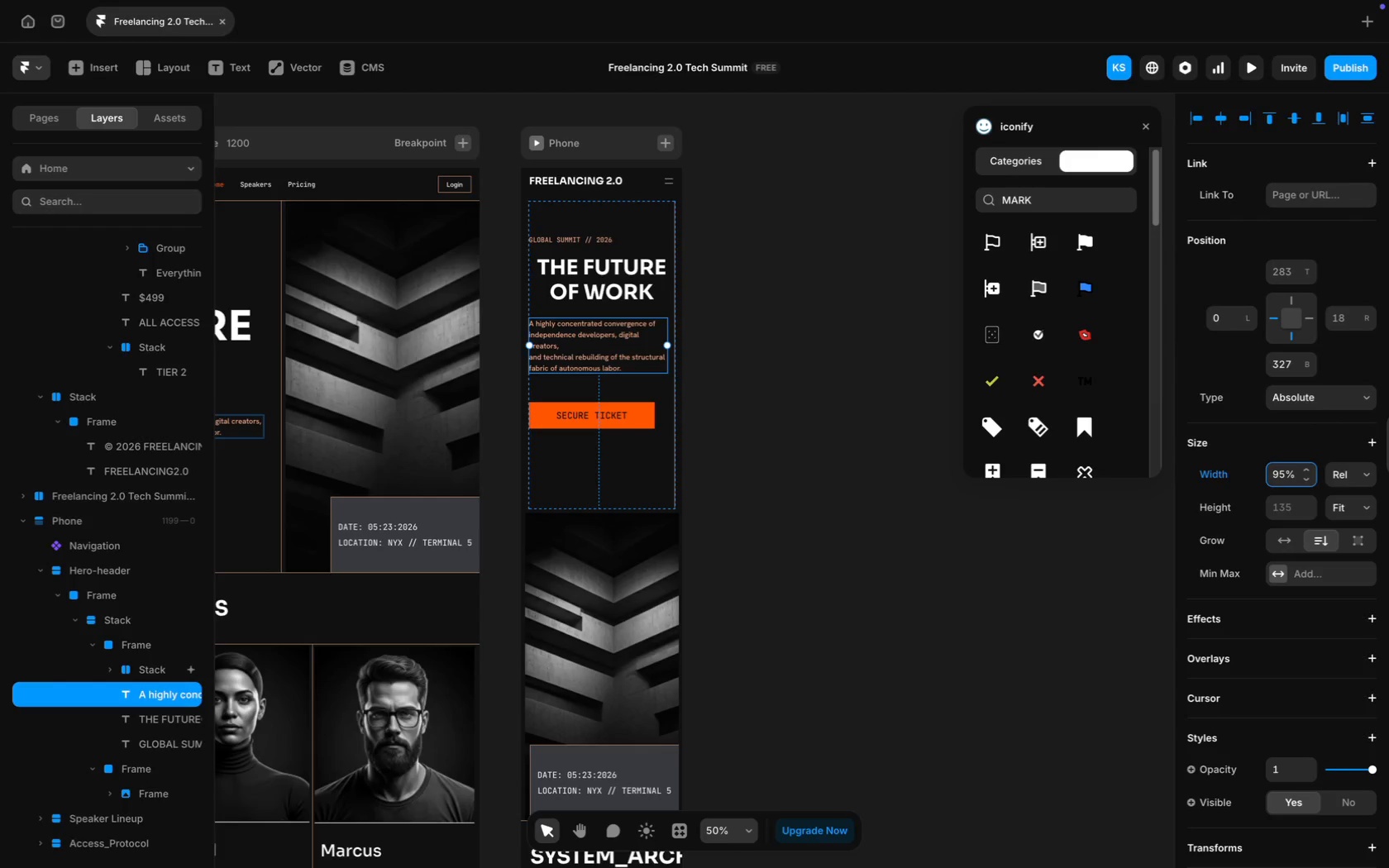 
 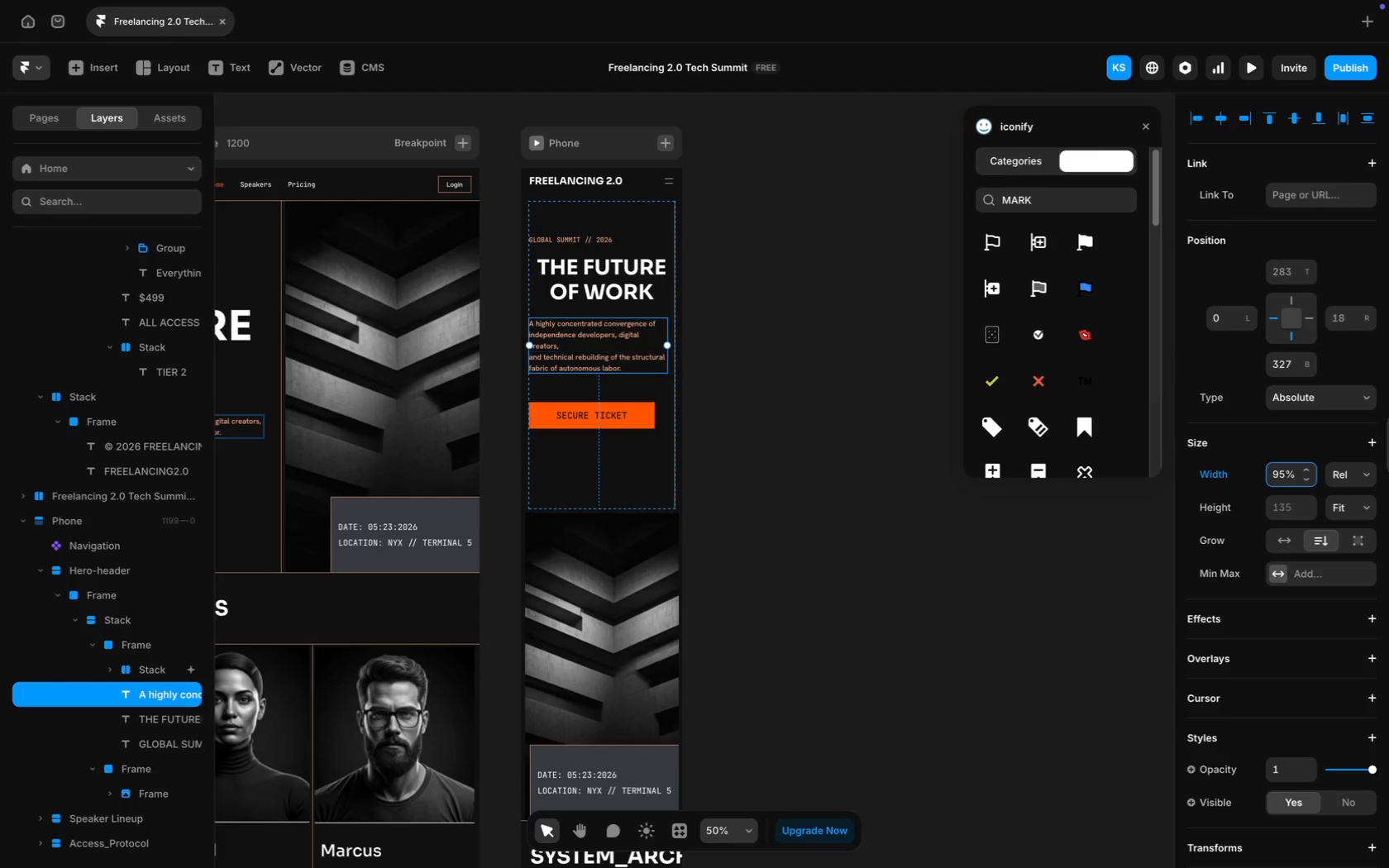 
key(Enter)
 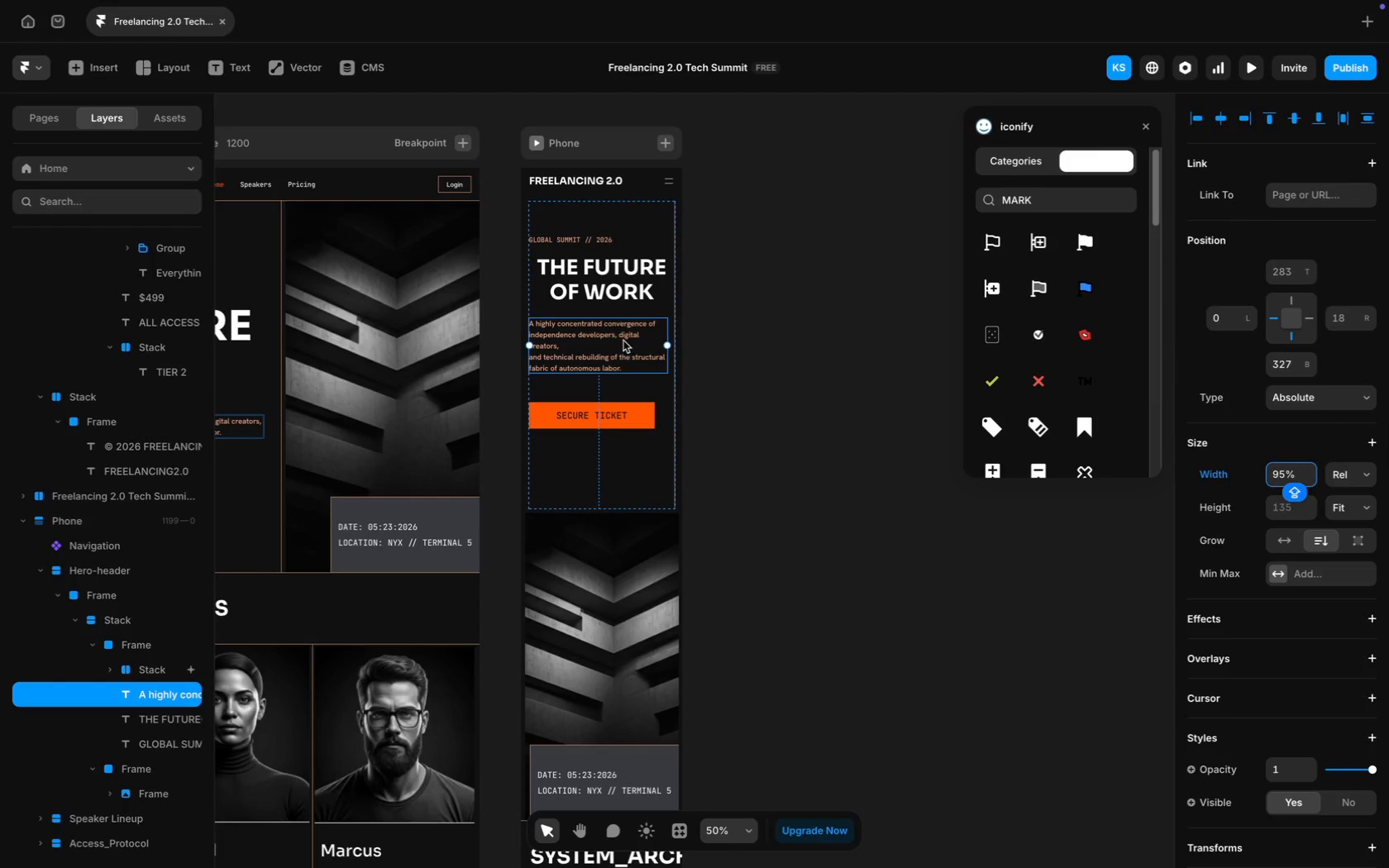 
left_click([600, 350])
 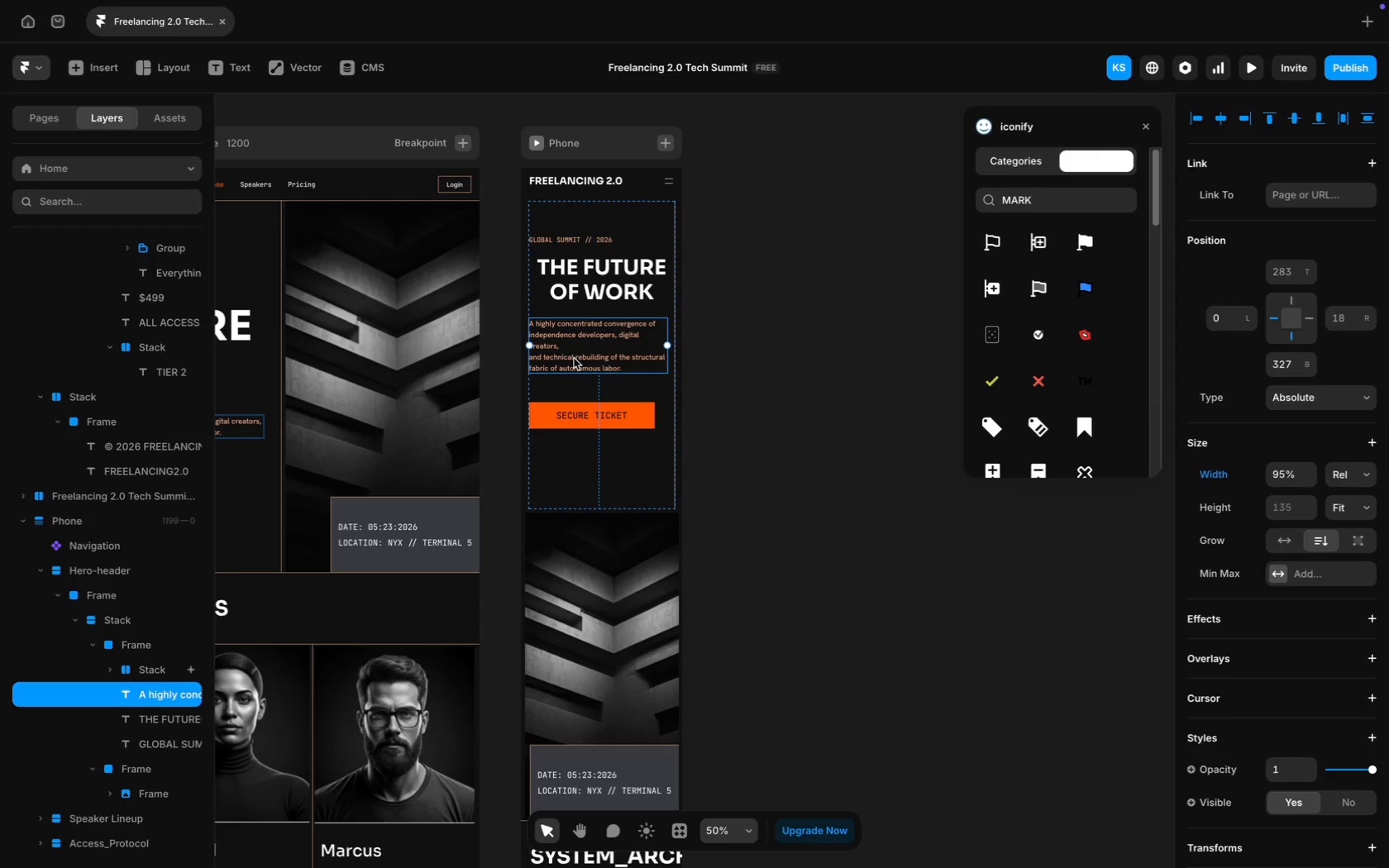 
left_click([574, 358])
 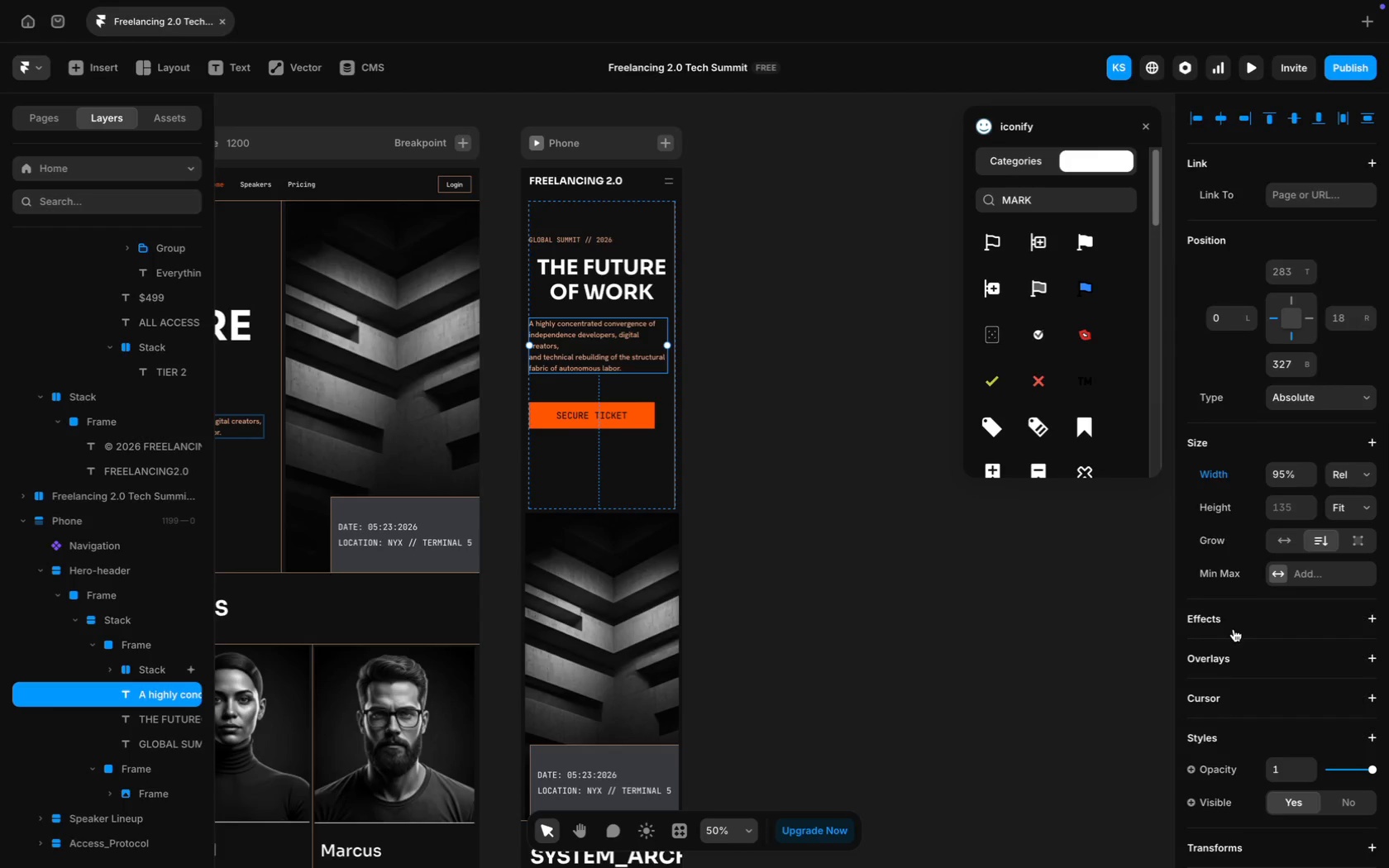 
scroll: coordinate [1234, 629], scroll_direction: down, amount: 32.0
 